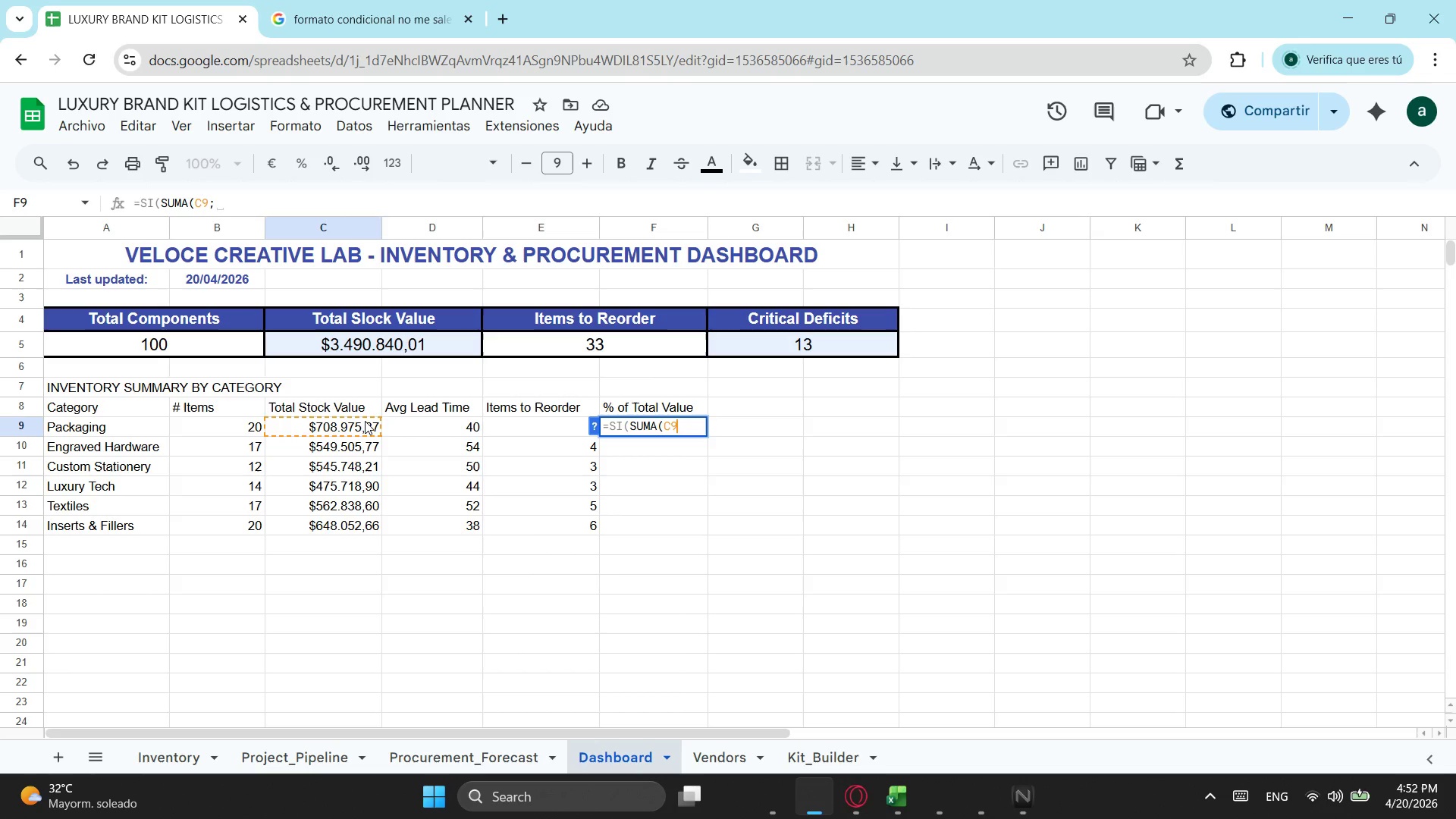 
key(Backspace)
 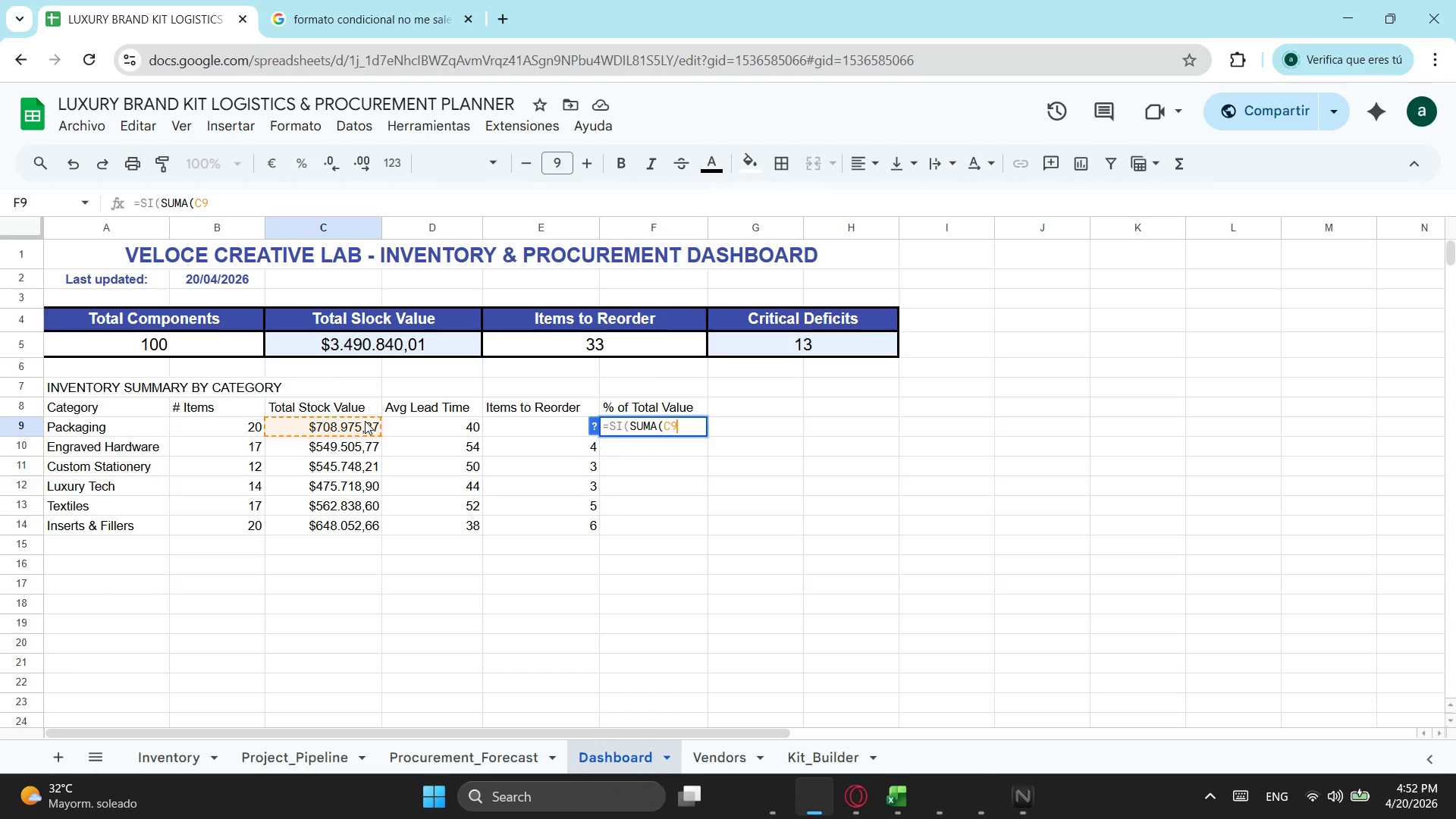 
key(Shift+ShiftLeft)
 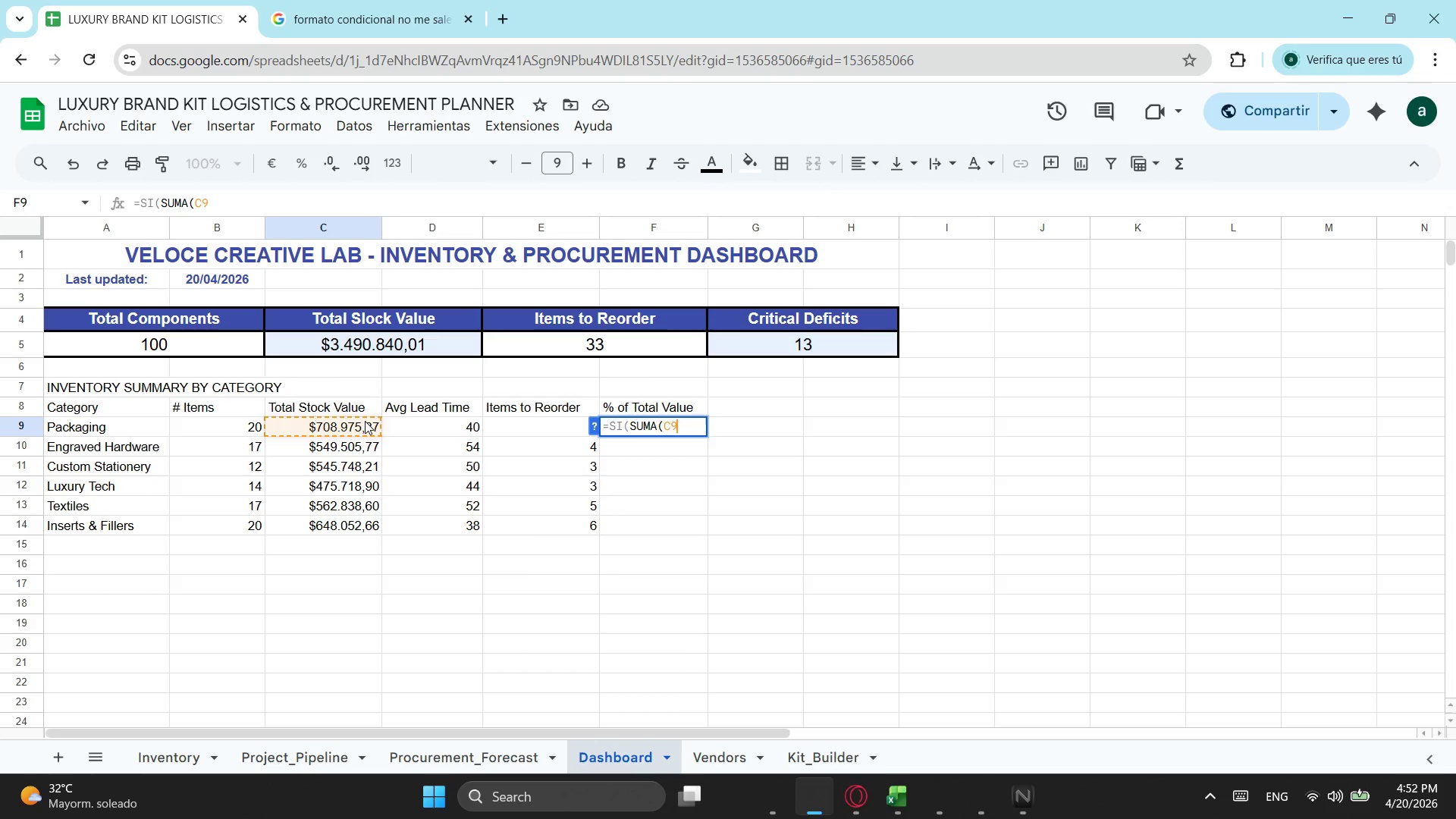 
key(Shift+Semicolon)
 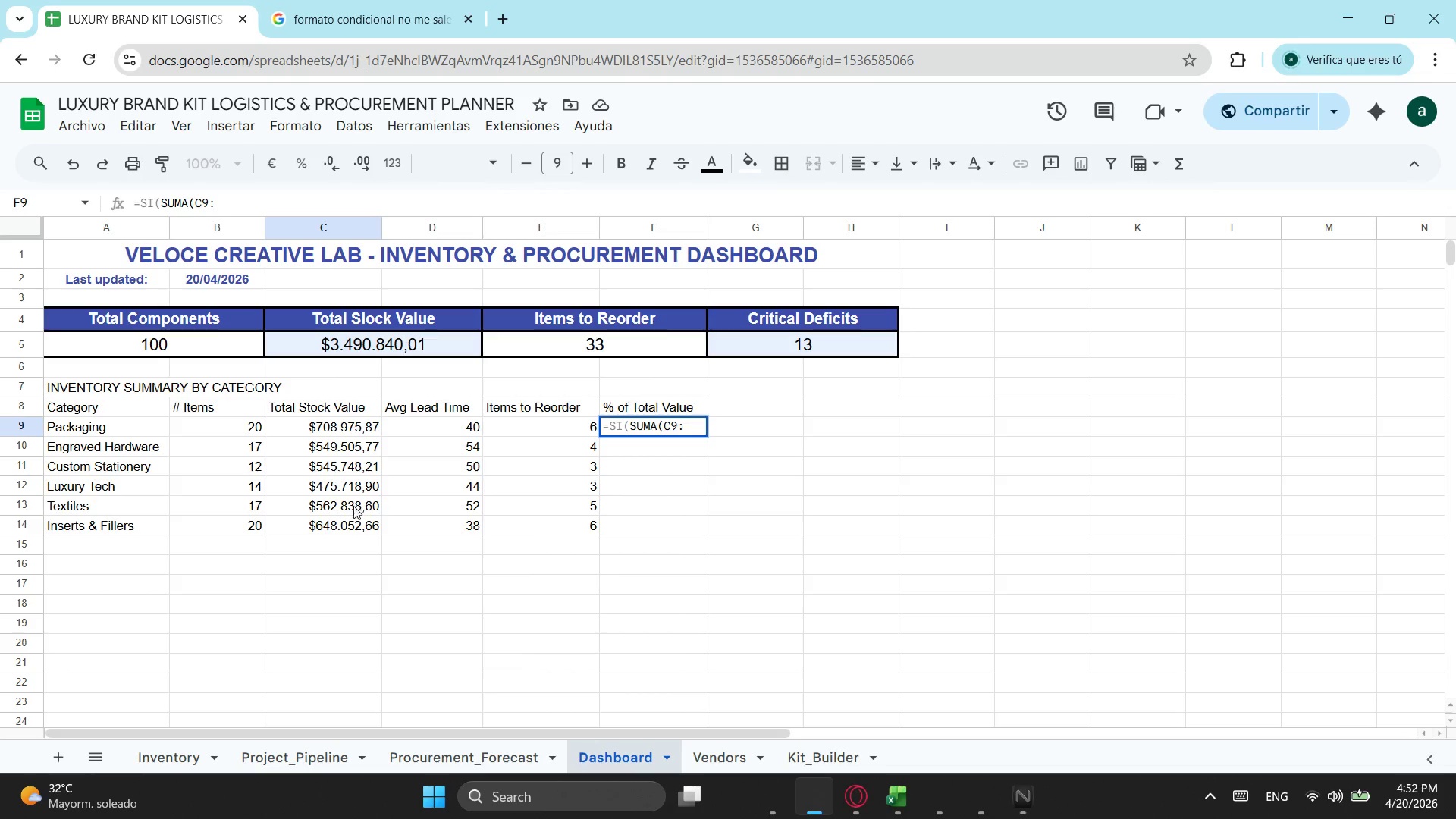 
left_click([354, 527])
 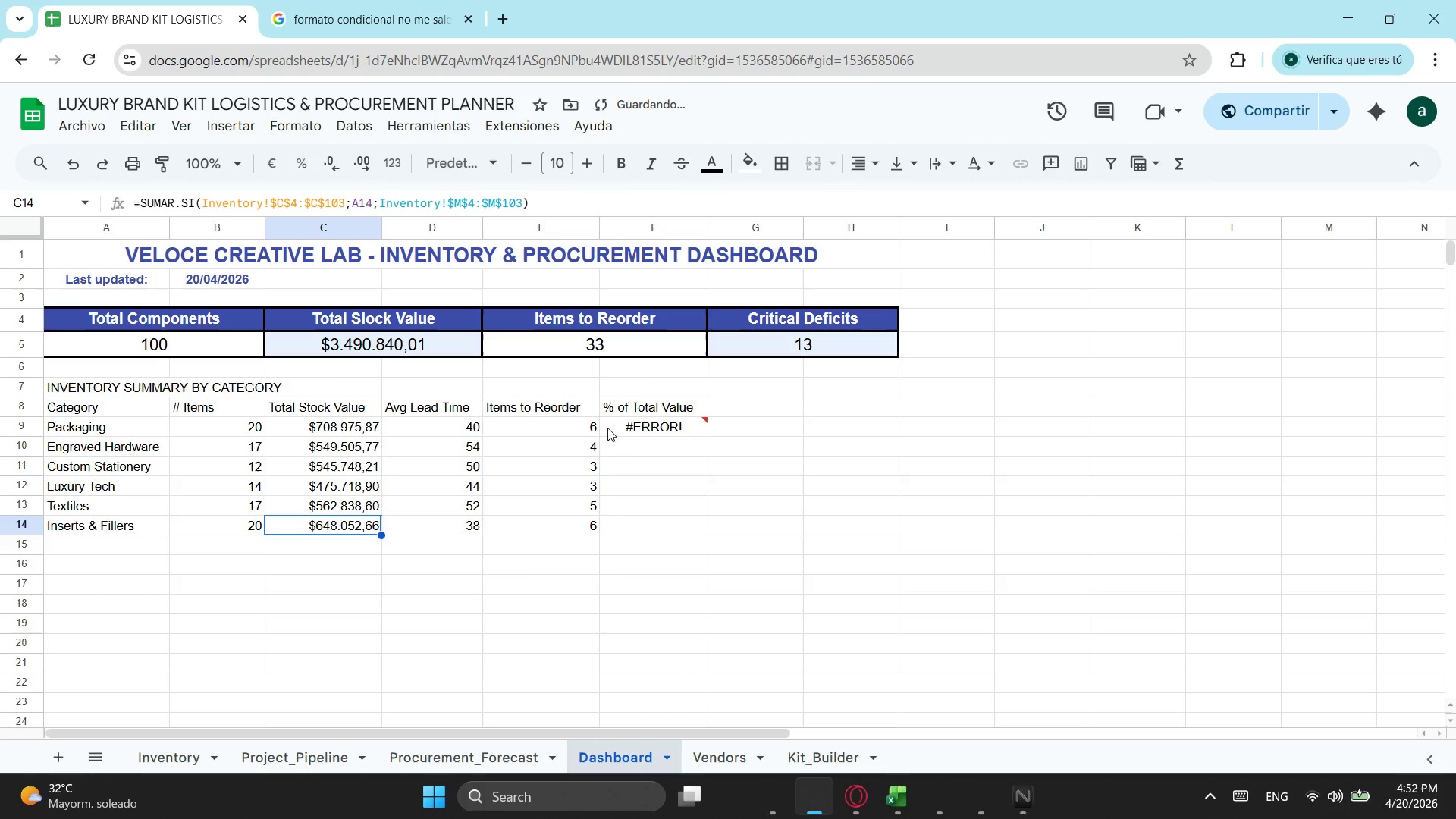 
left_click([620, 430])
 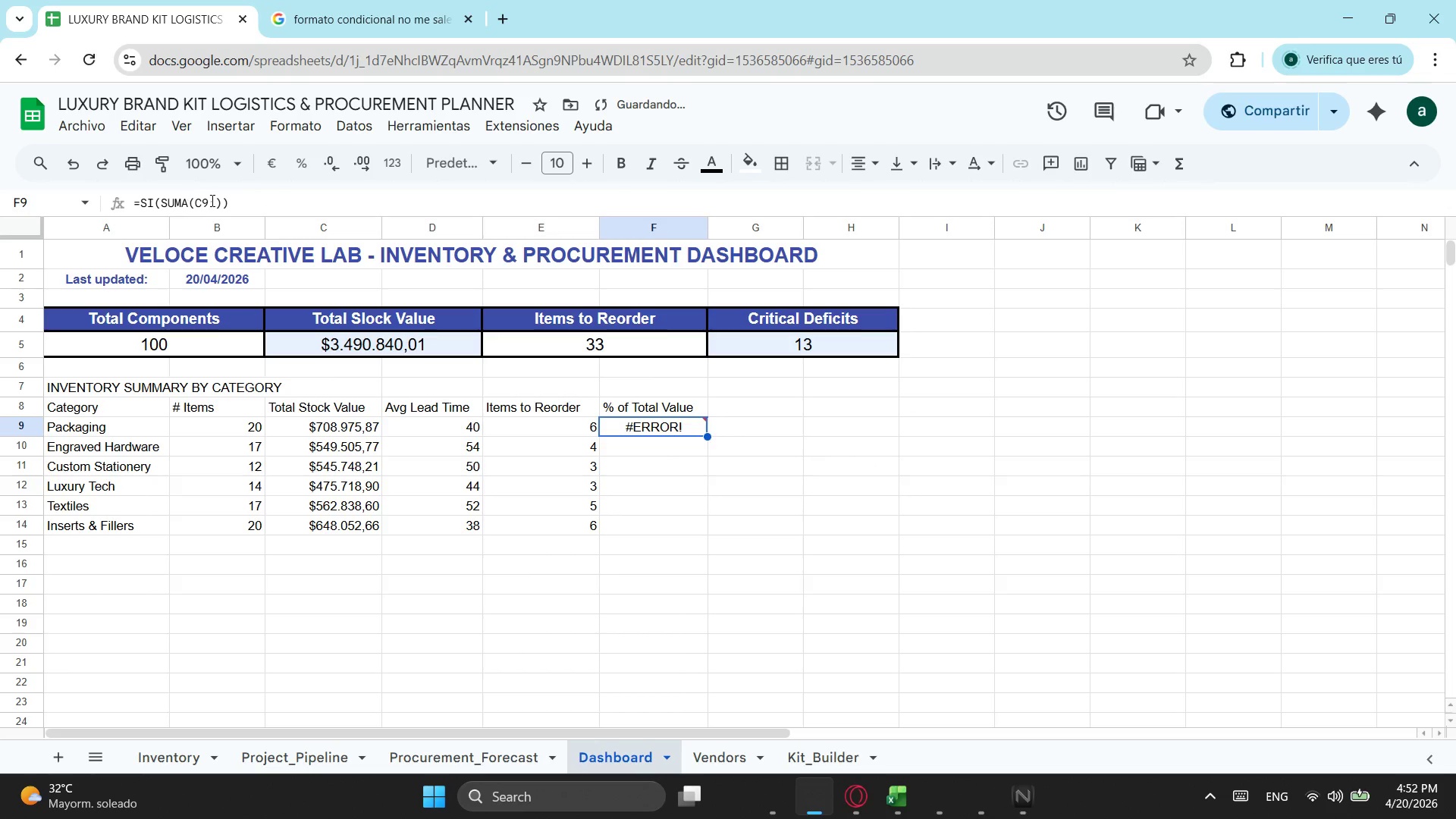 
left_click([211, 200])
 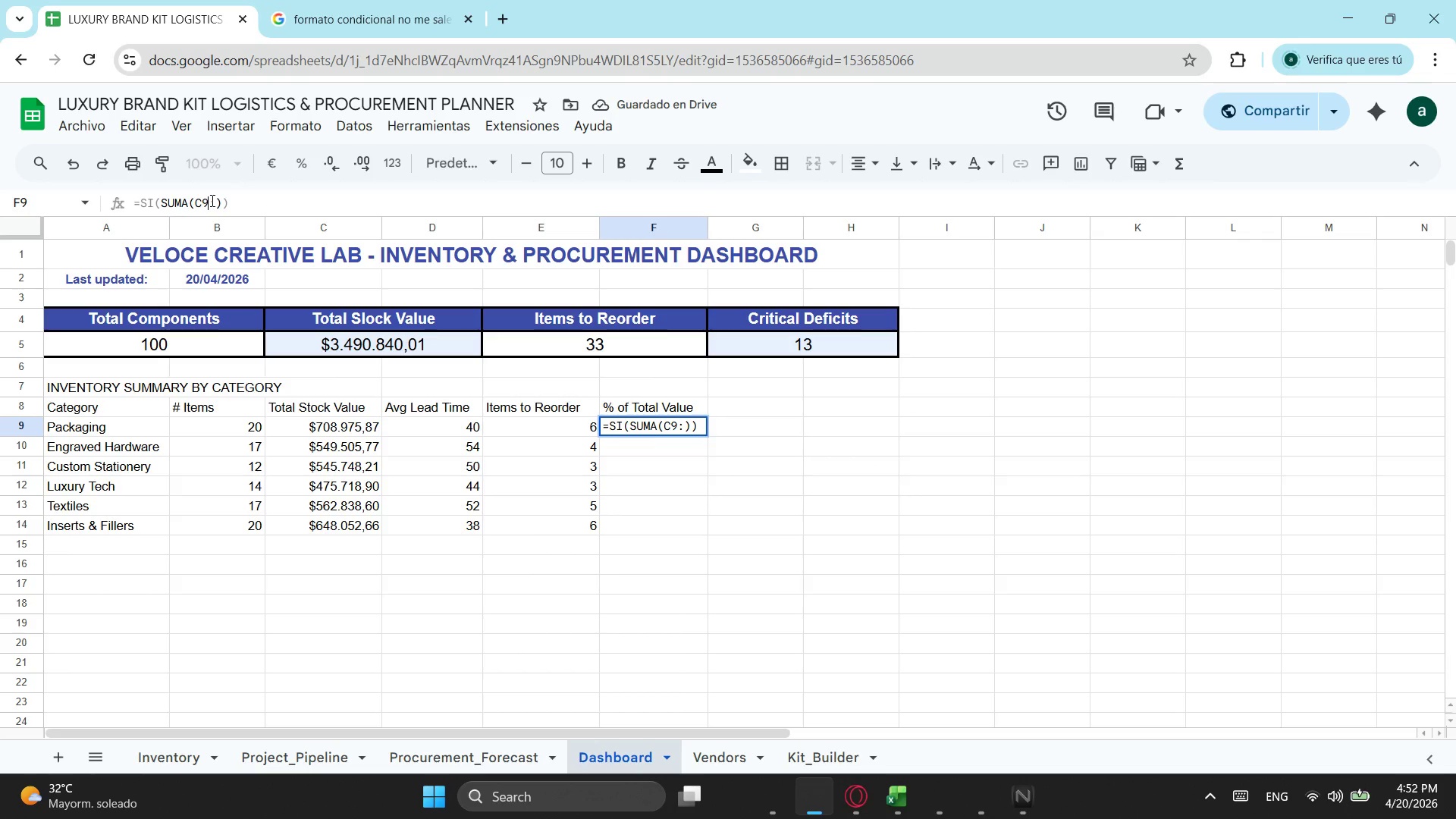 
left_click([217, 201])
 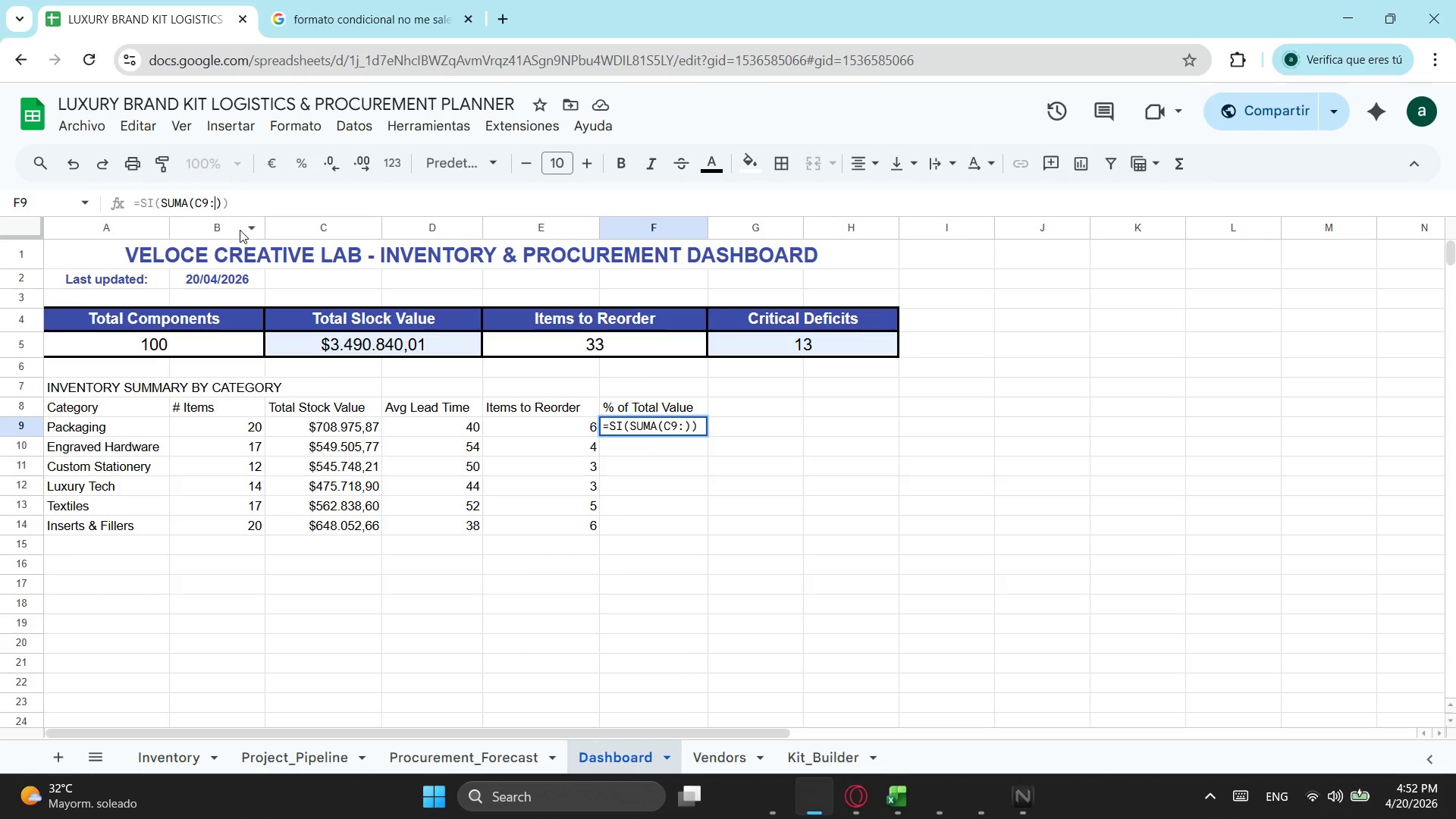 
type(d16)
 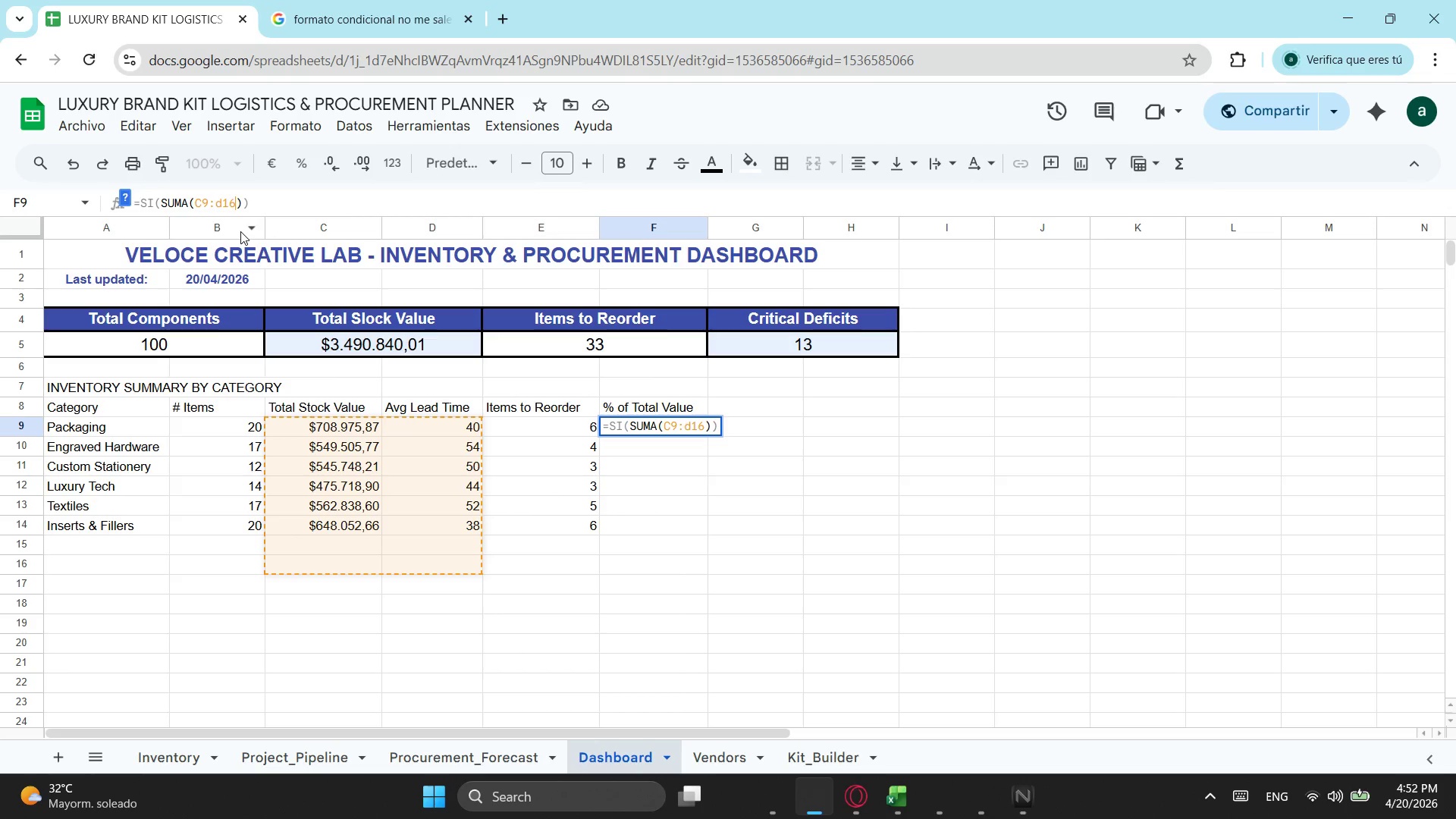 
key(ArrowRight)
 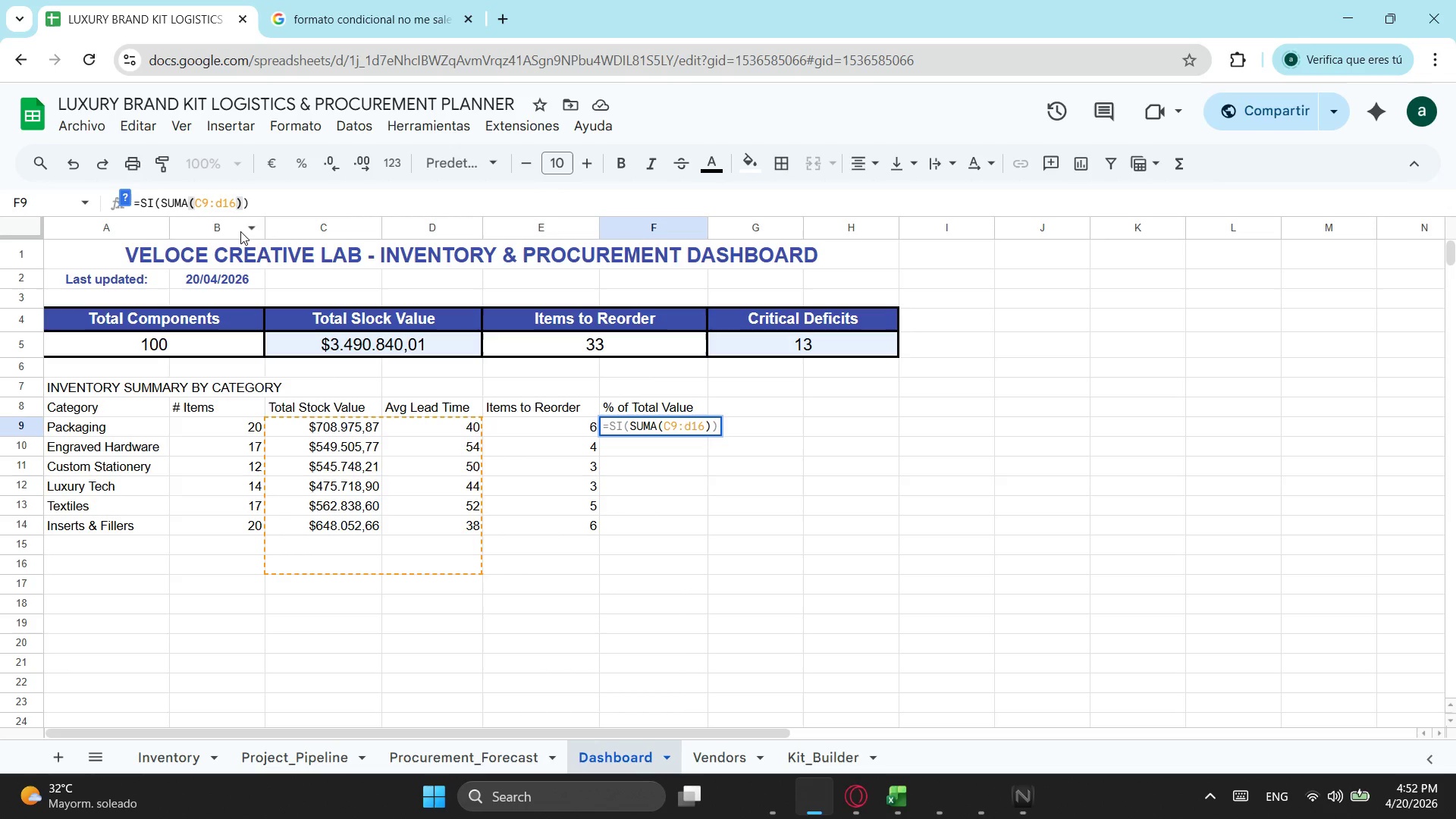 
key(Equal)
 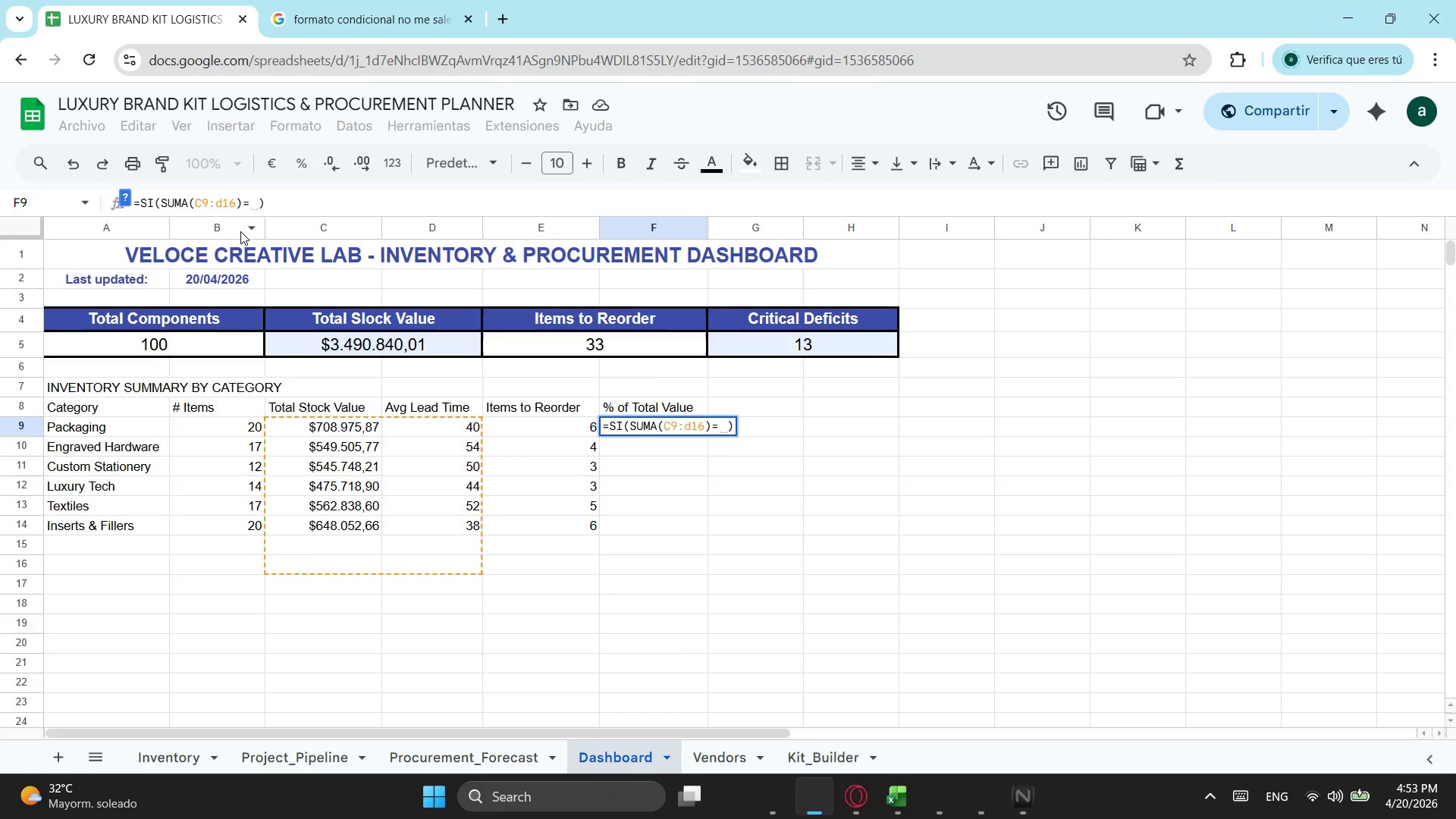 
key(0)
 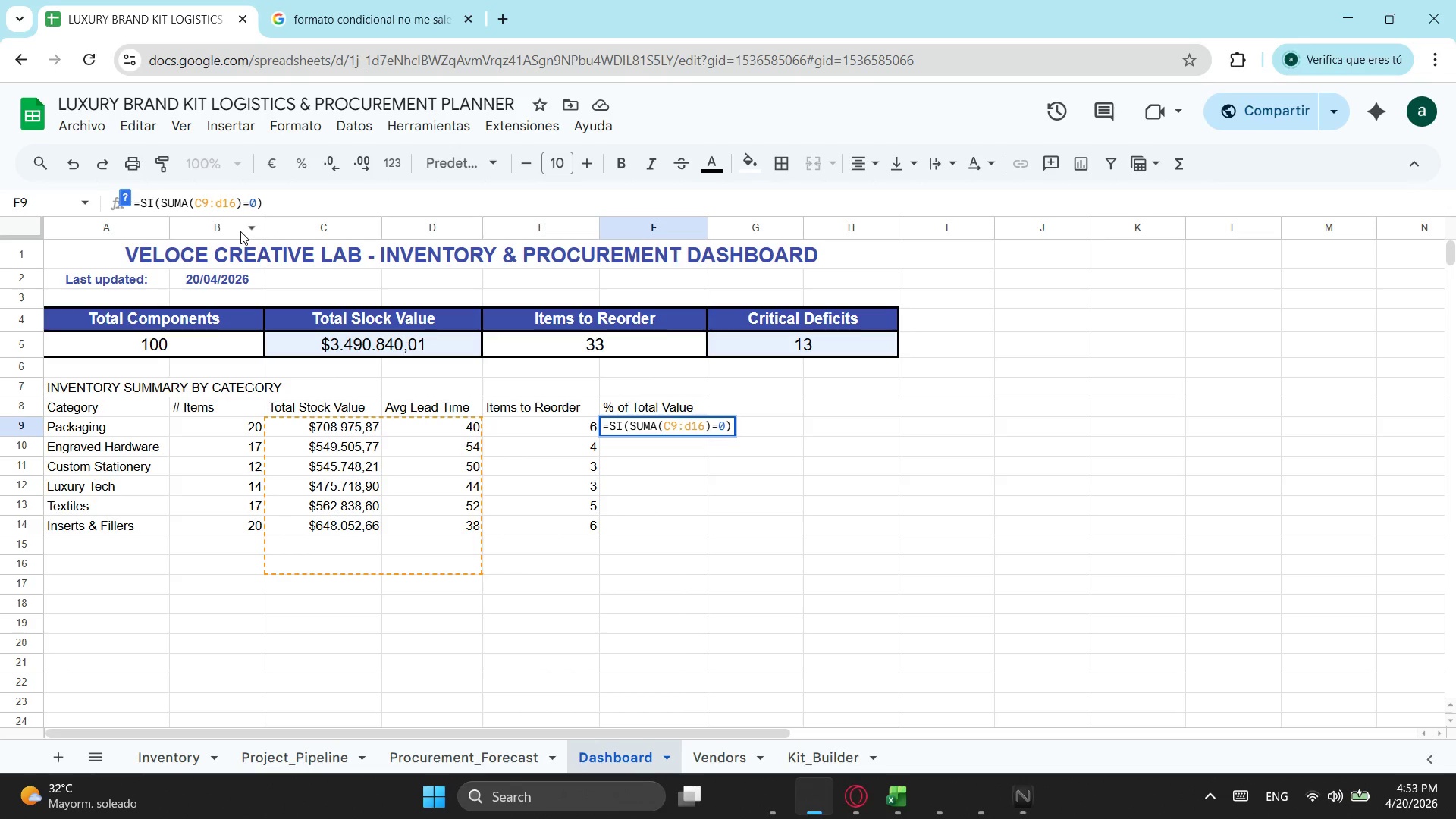 
key(Semicolon)
 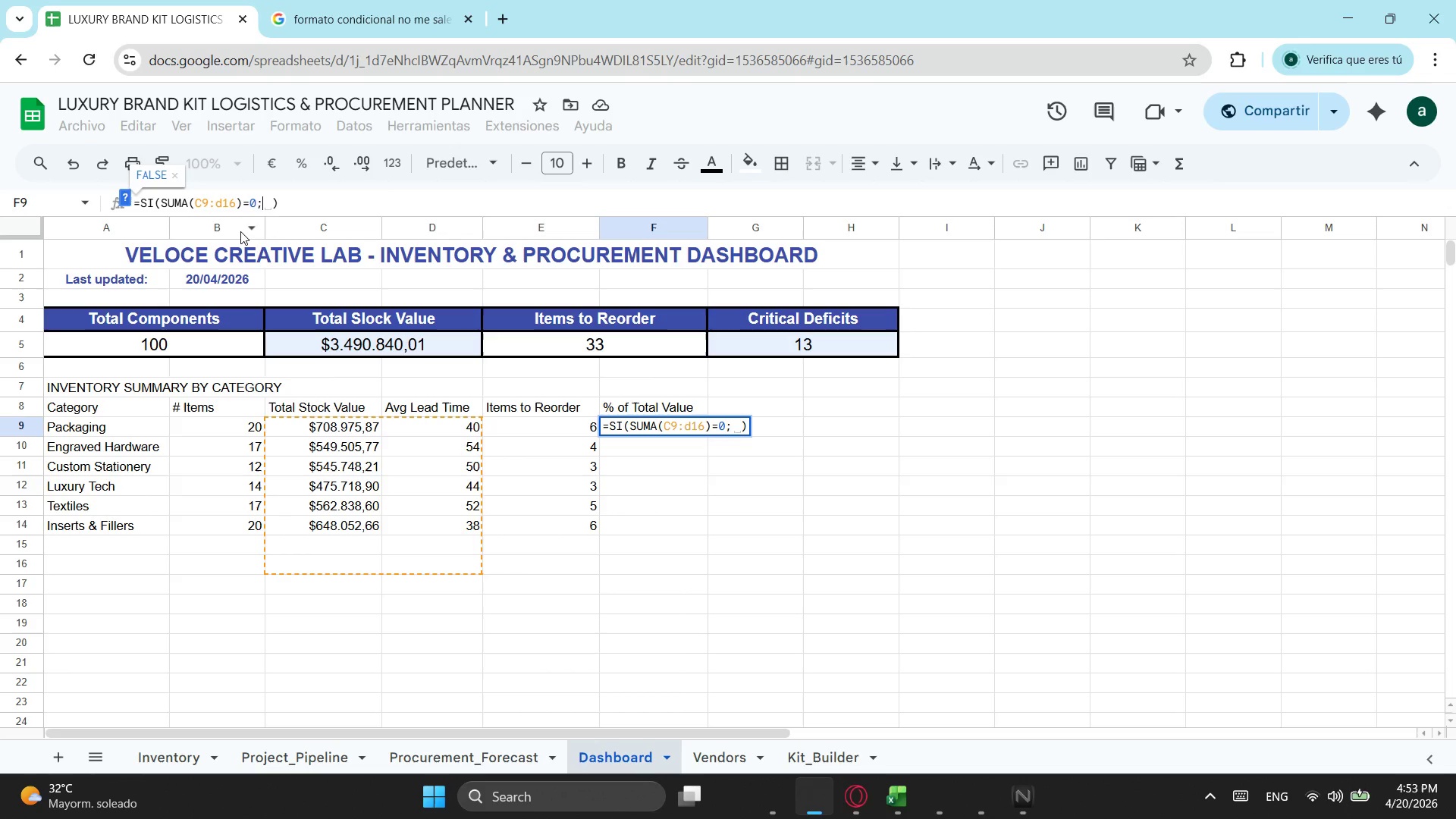 
key(0)
 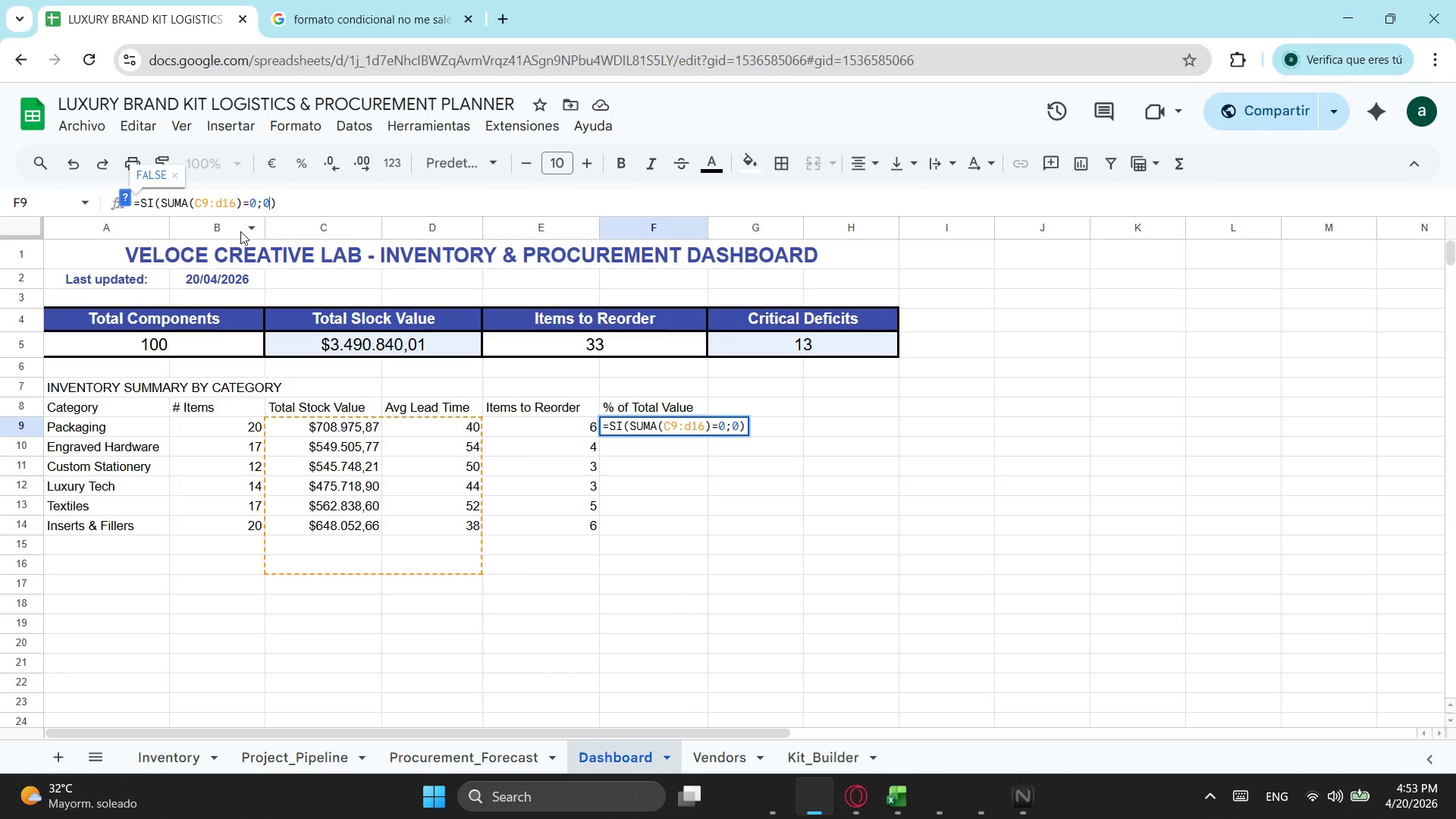 
key(Semicolon)
 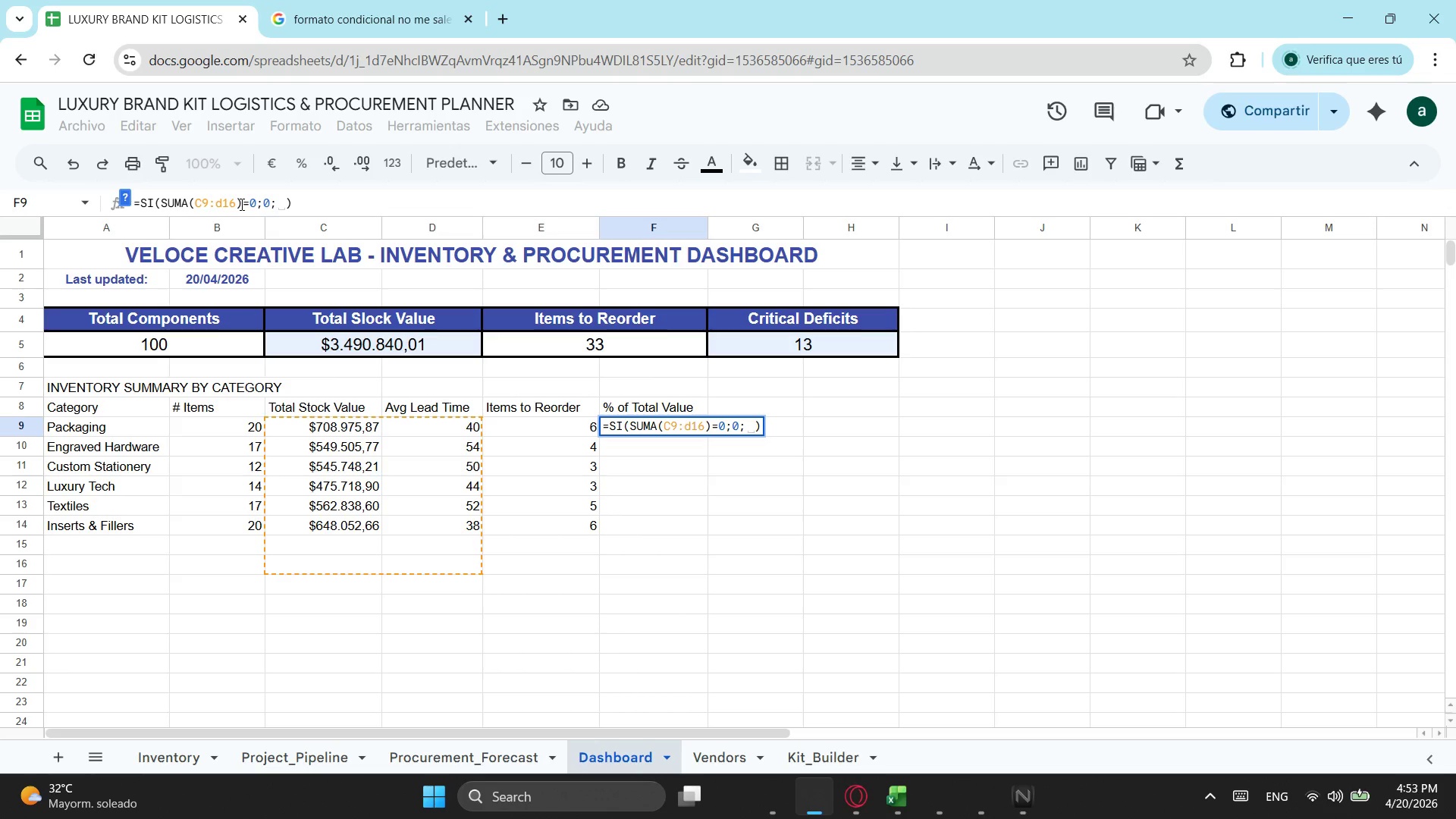 
wait(5.67)
 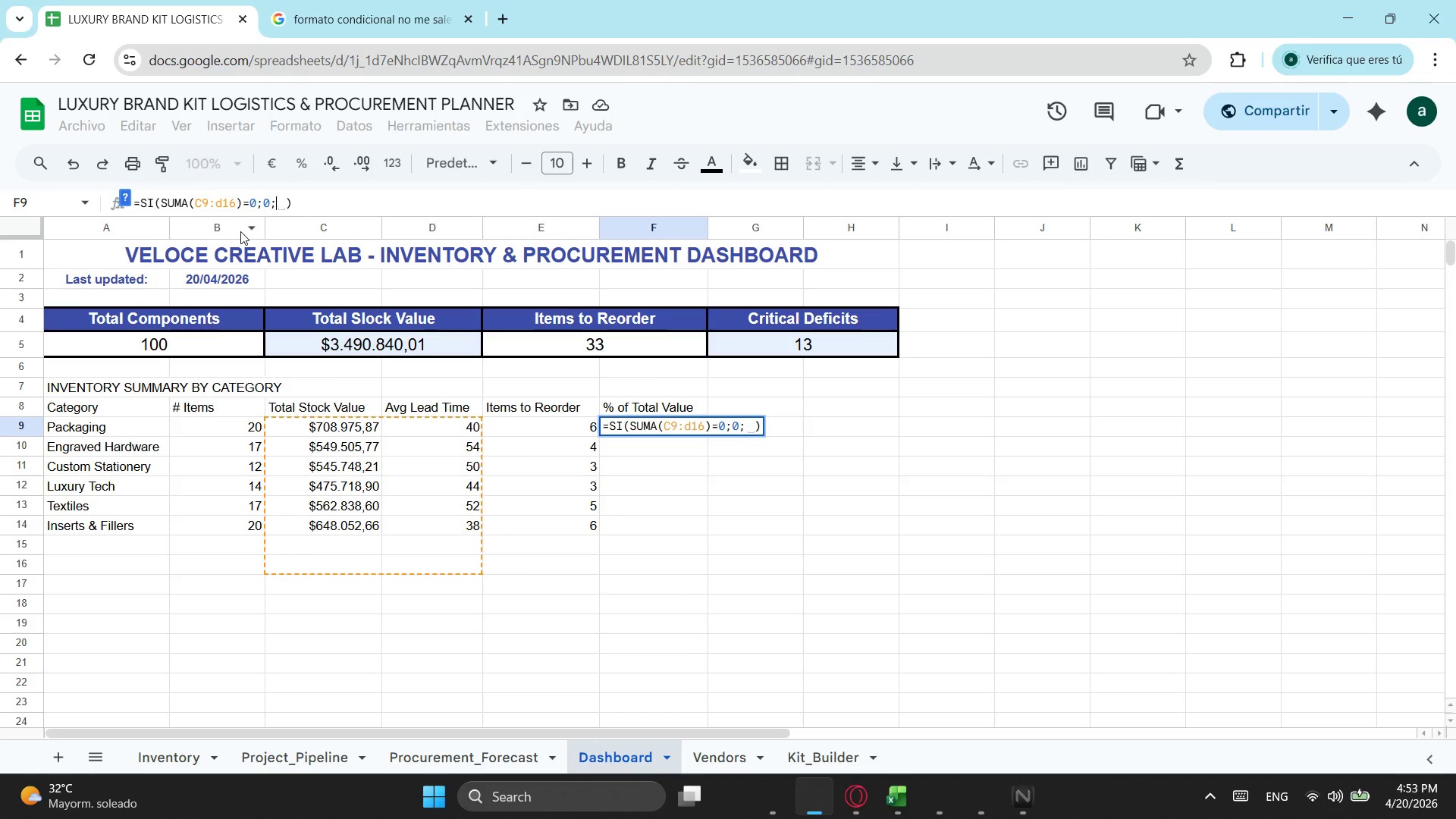 
left_click([238, 202])
 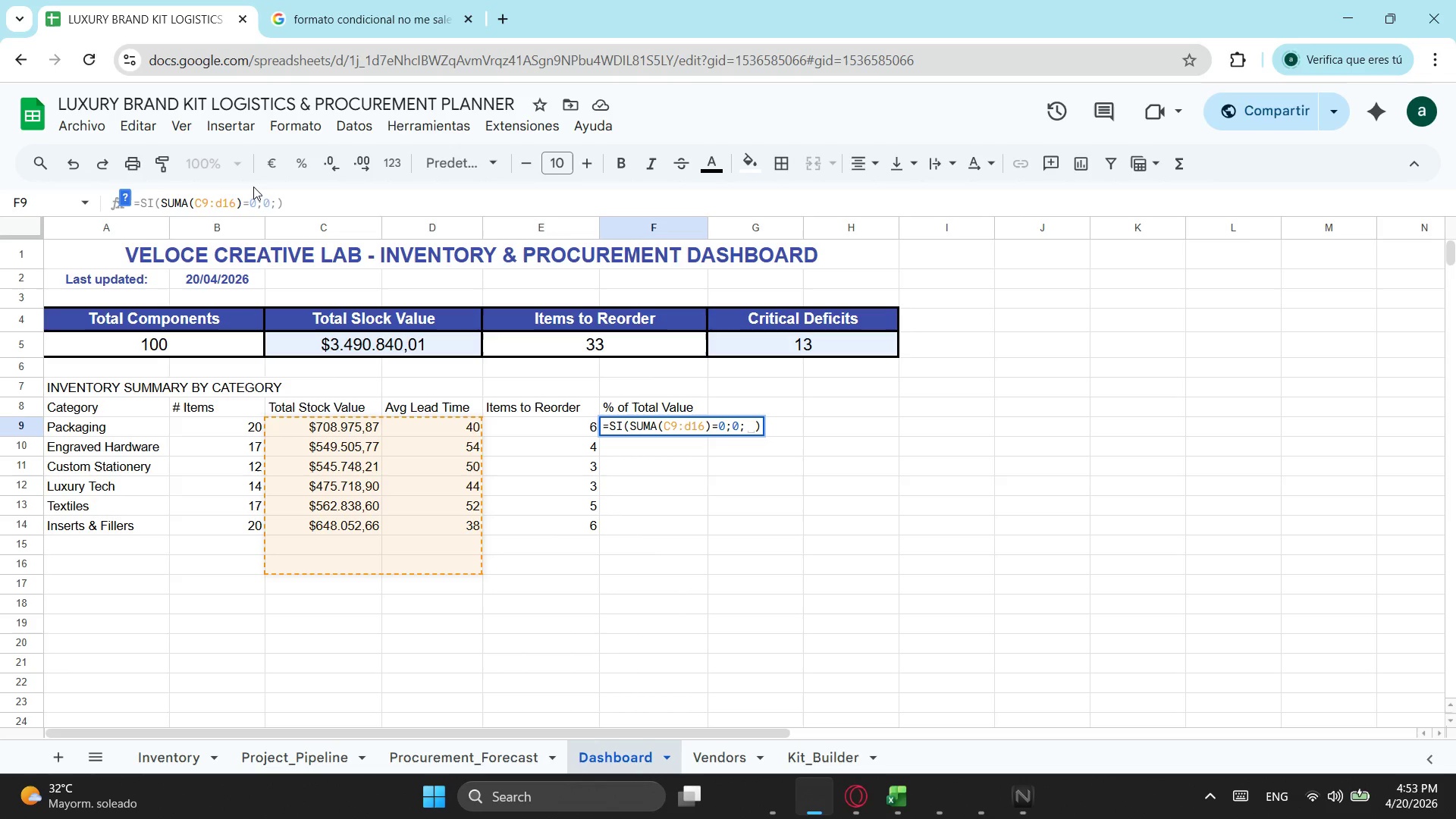 
key(Backspace)
 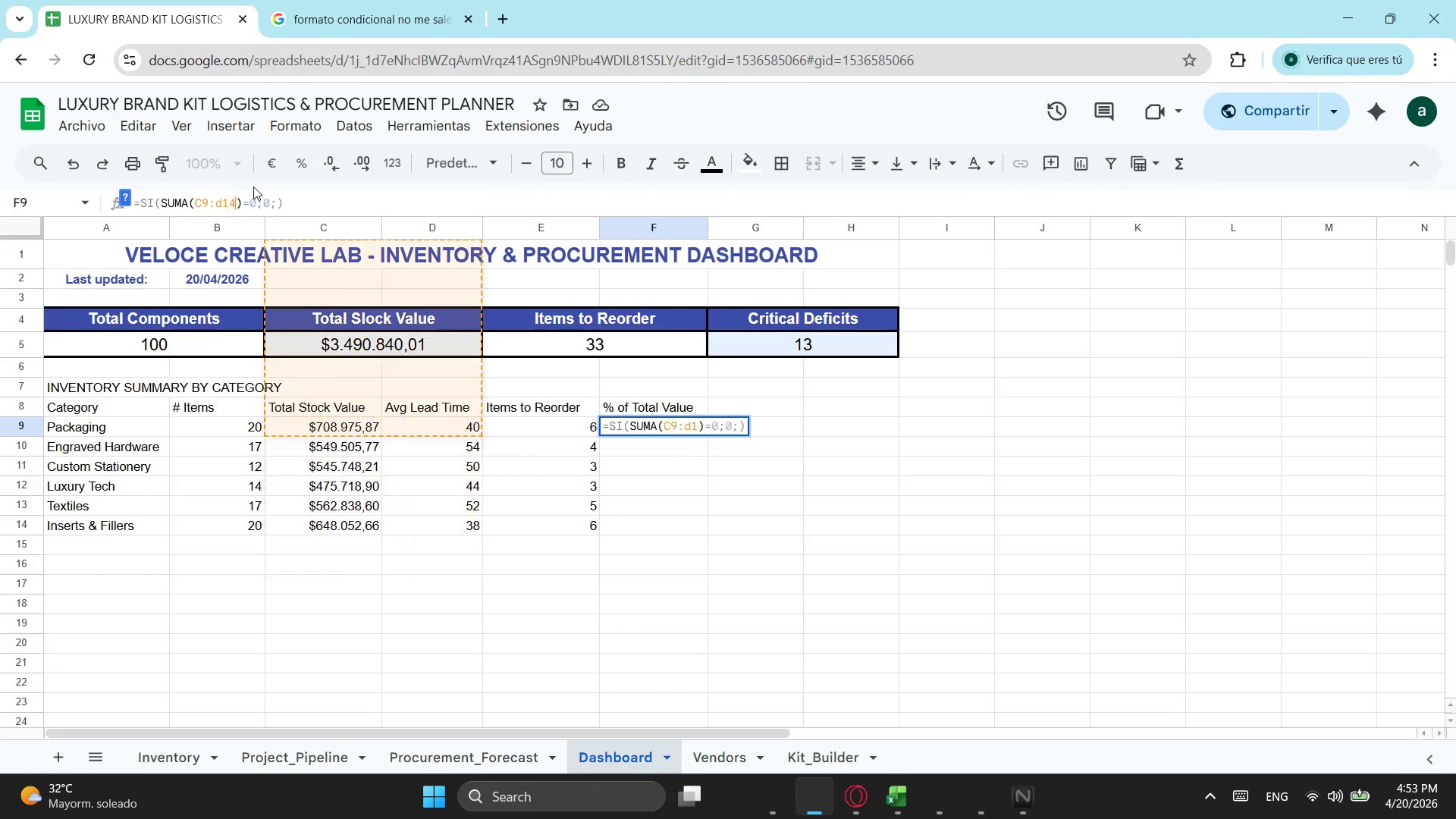 
key(4)
 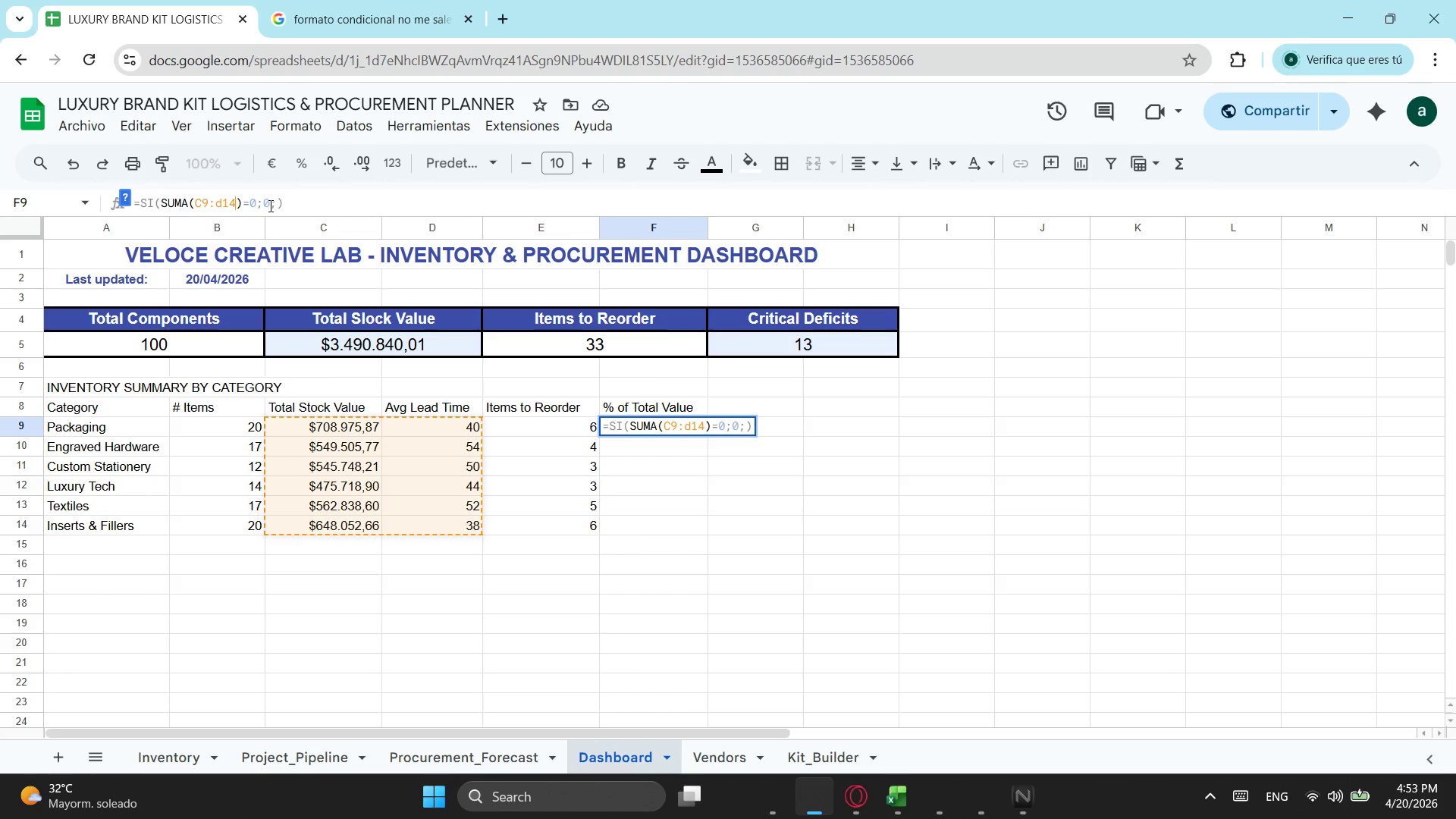 
left_click([271, 206])
 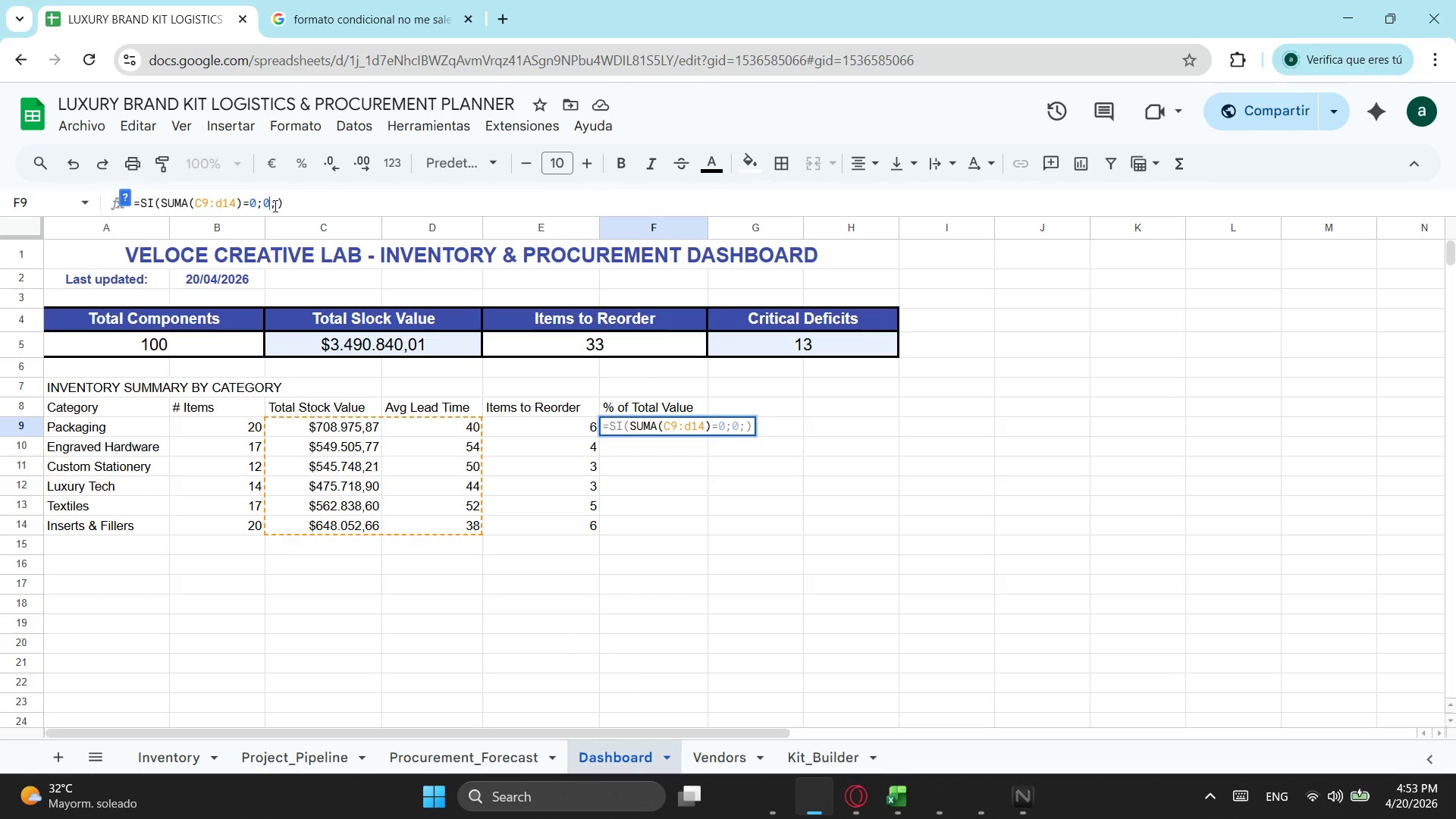 
left_click([274, 206])
 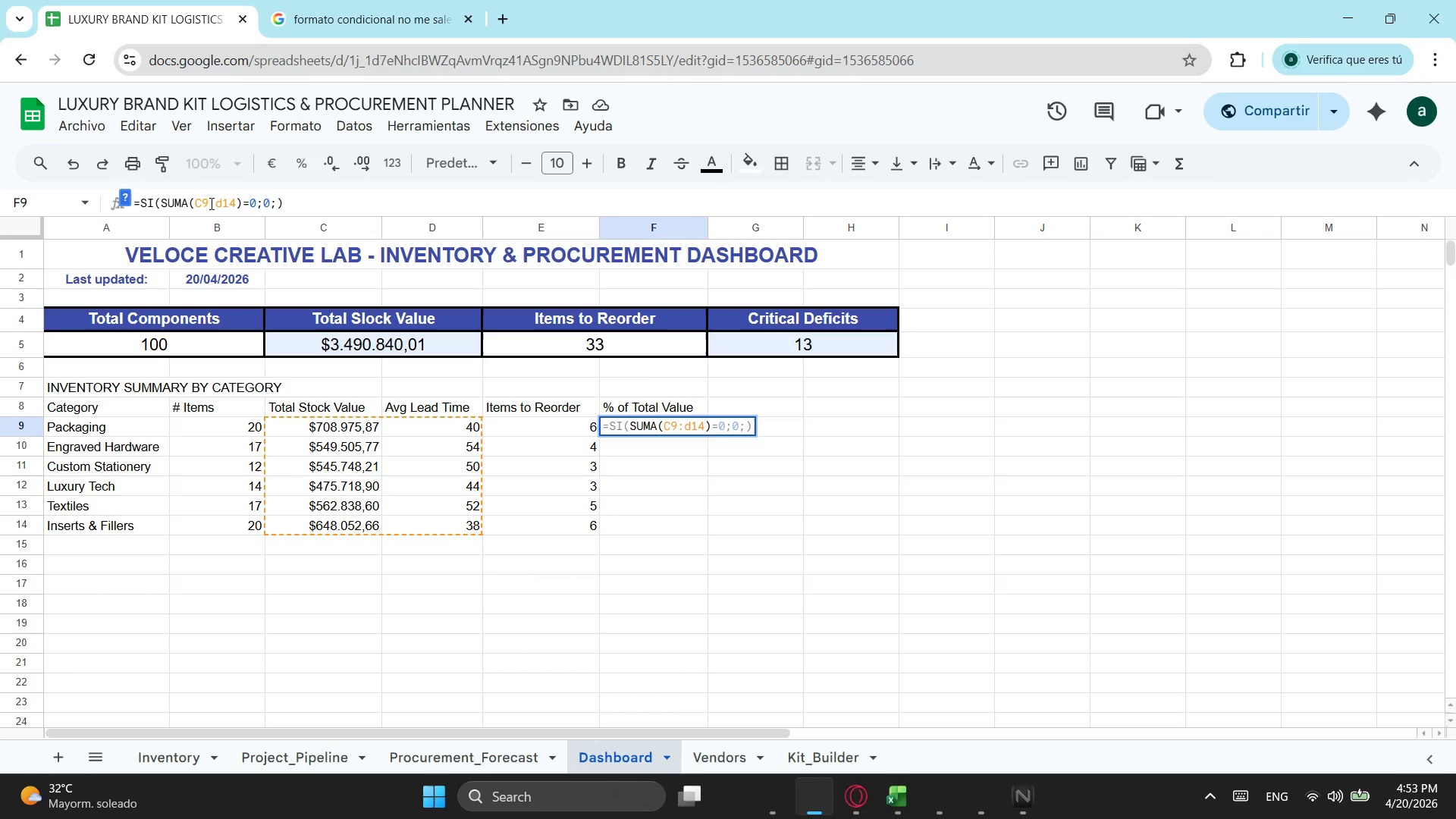 
wait(5.41)
 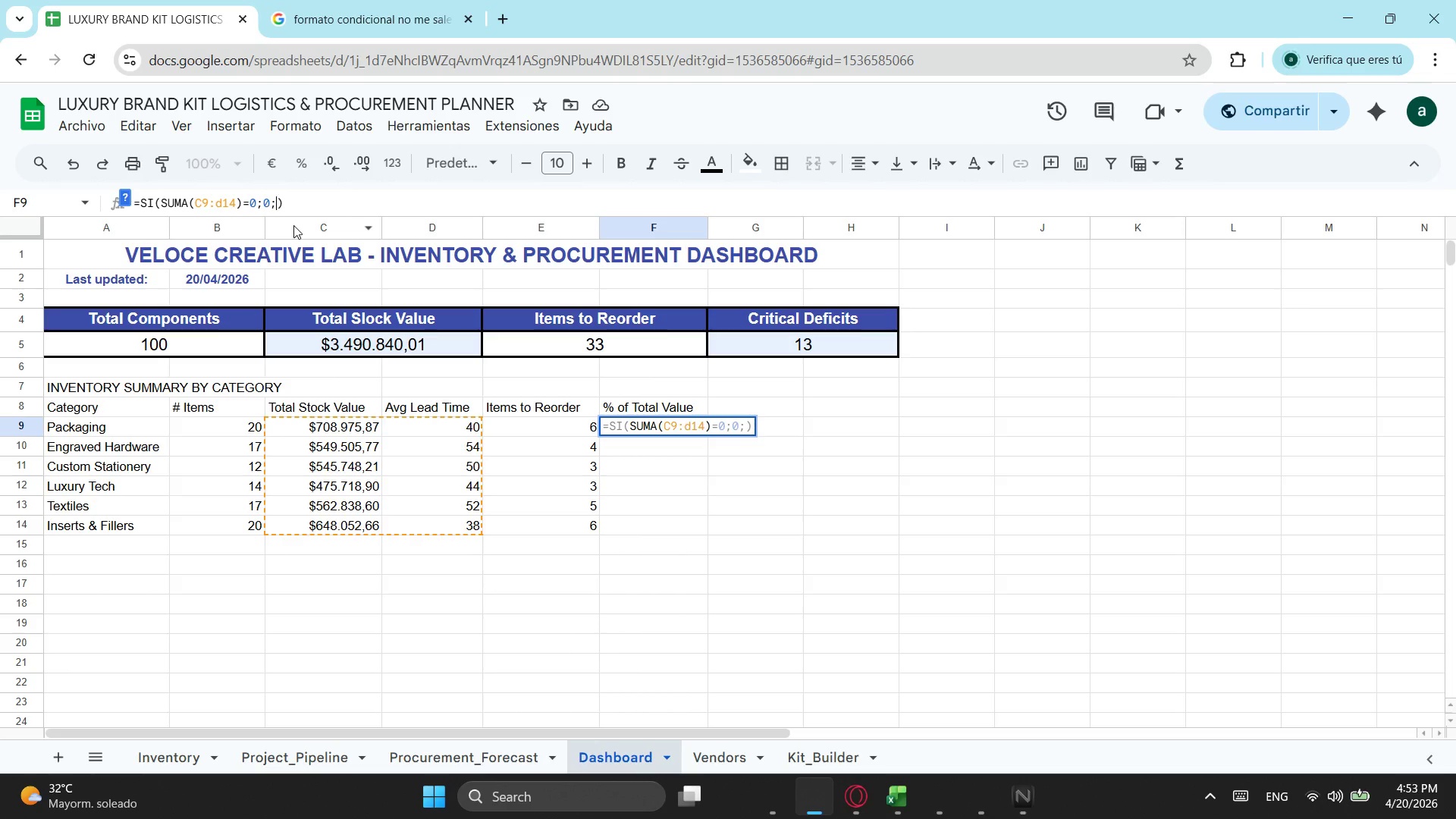 
left_click([224, 203])
 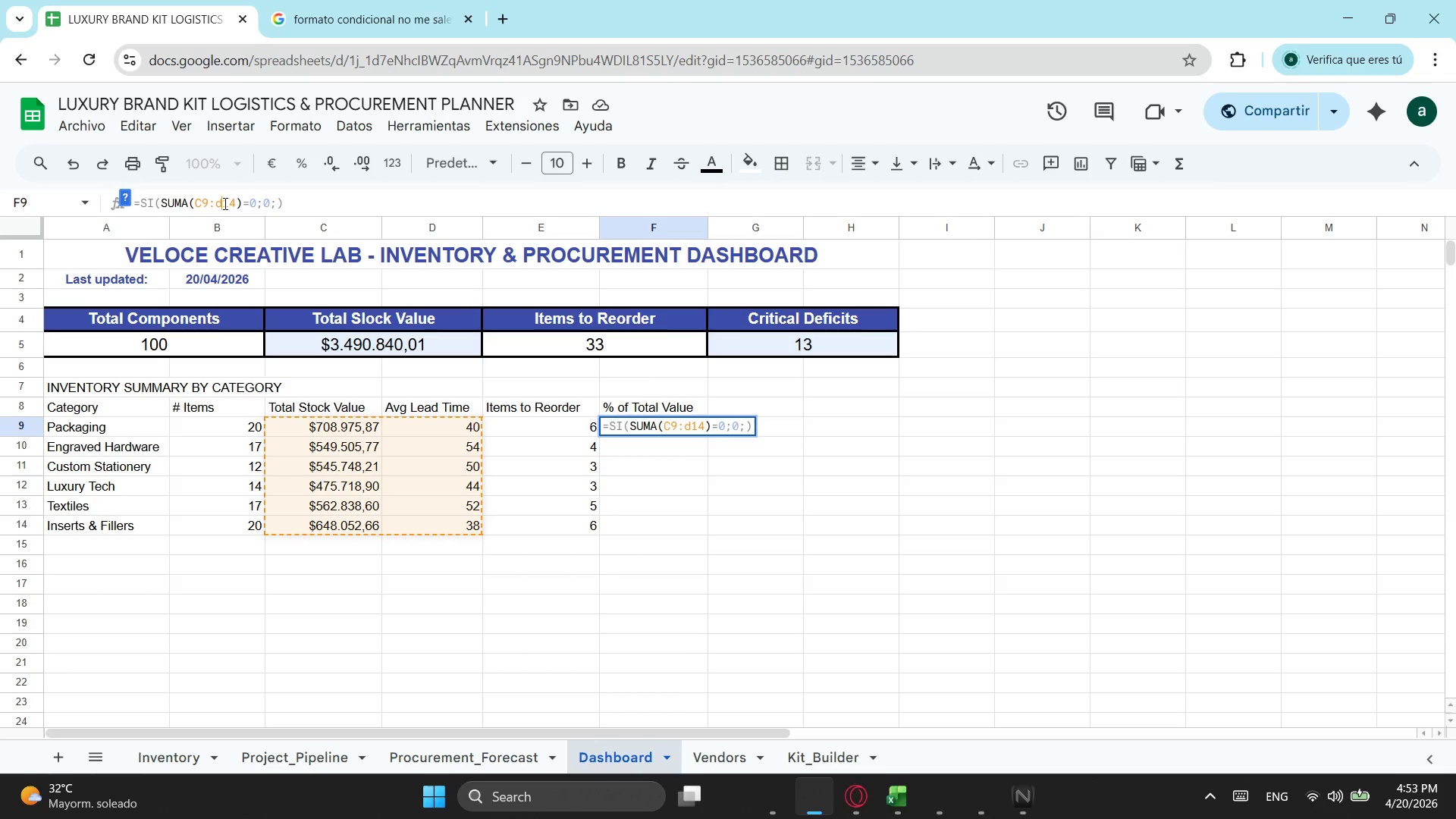 
key(Backspace)
 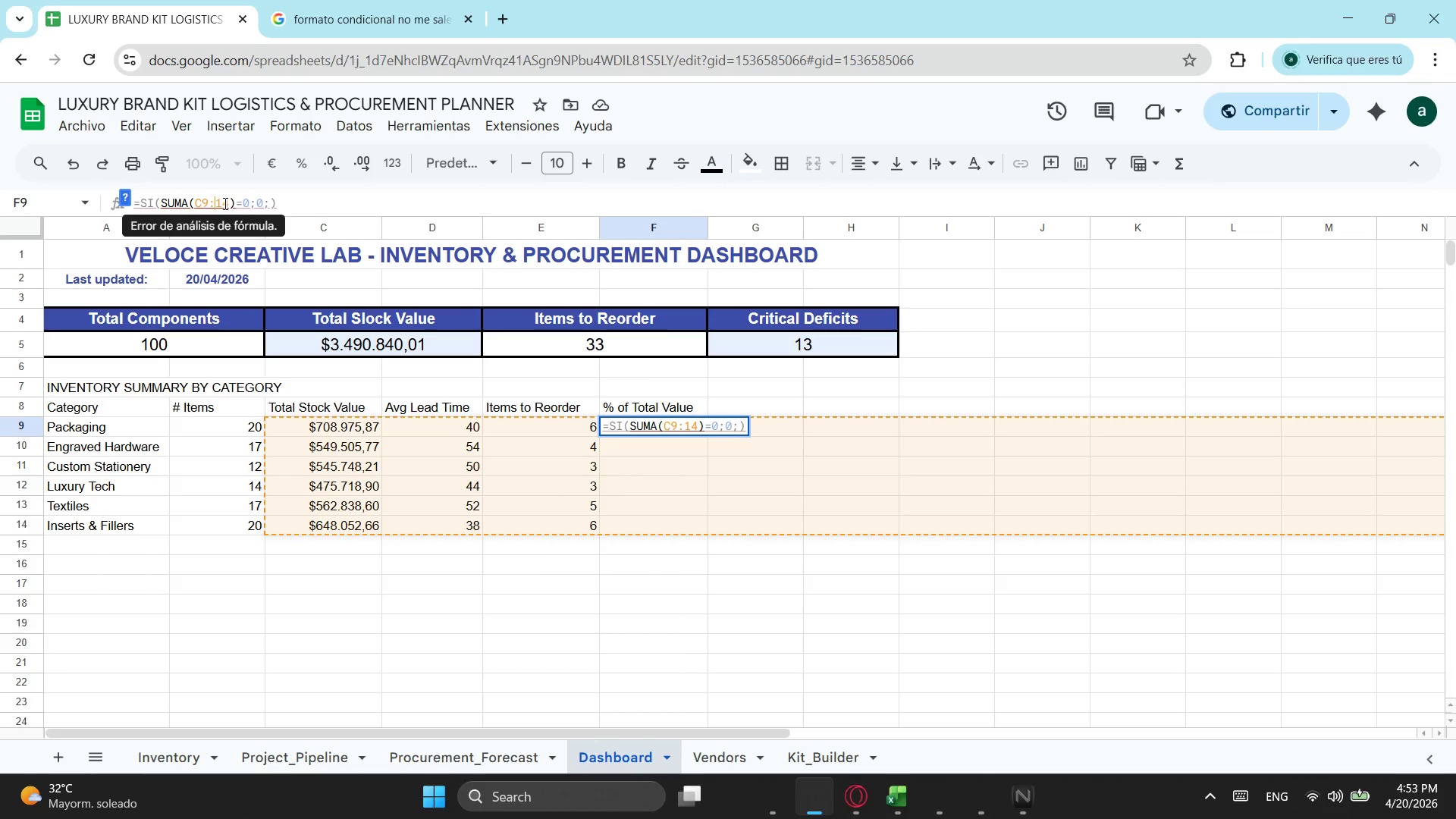 
key(C)
 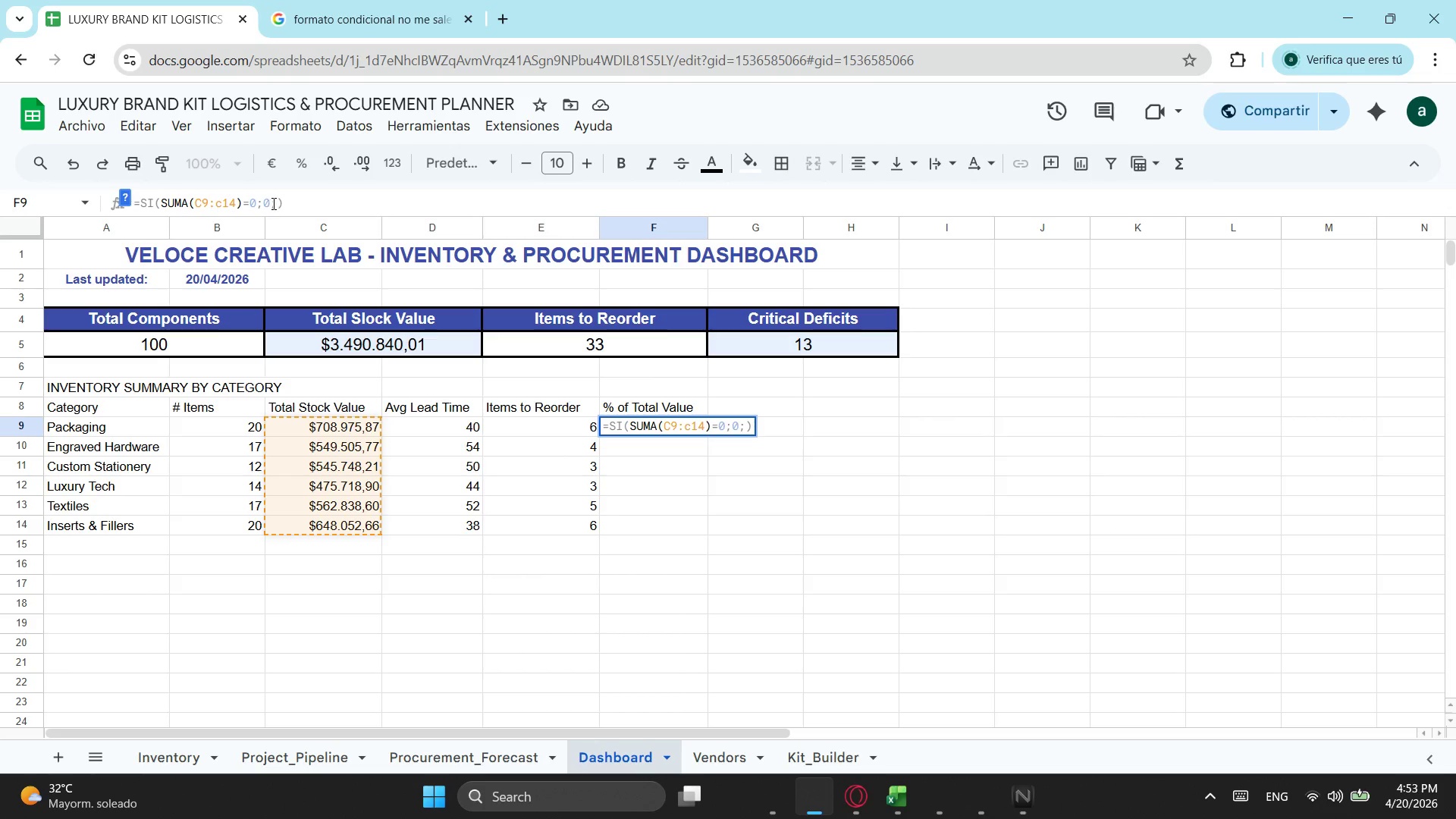 
left_click([272, 203])
 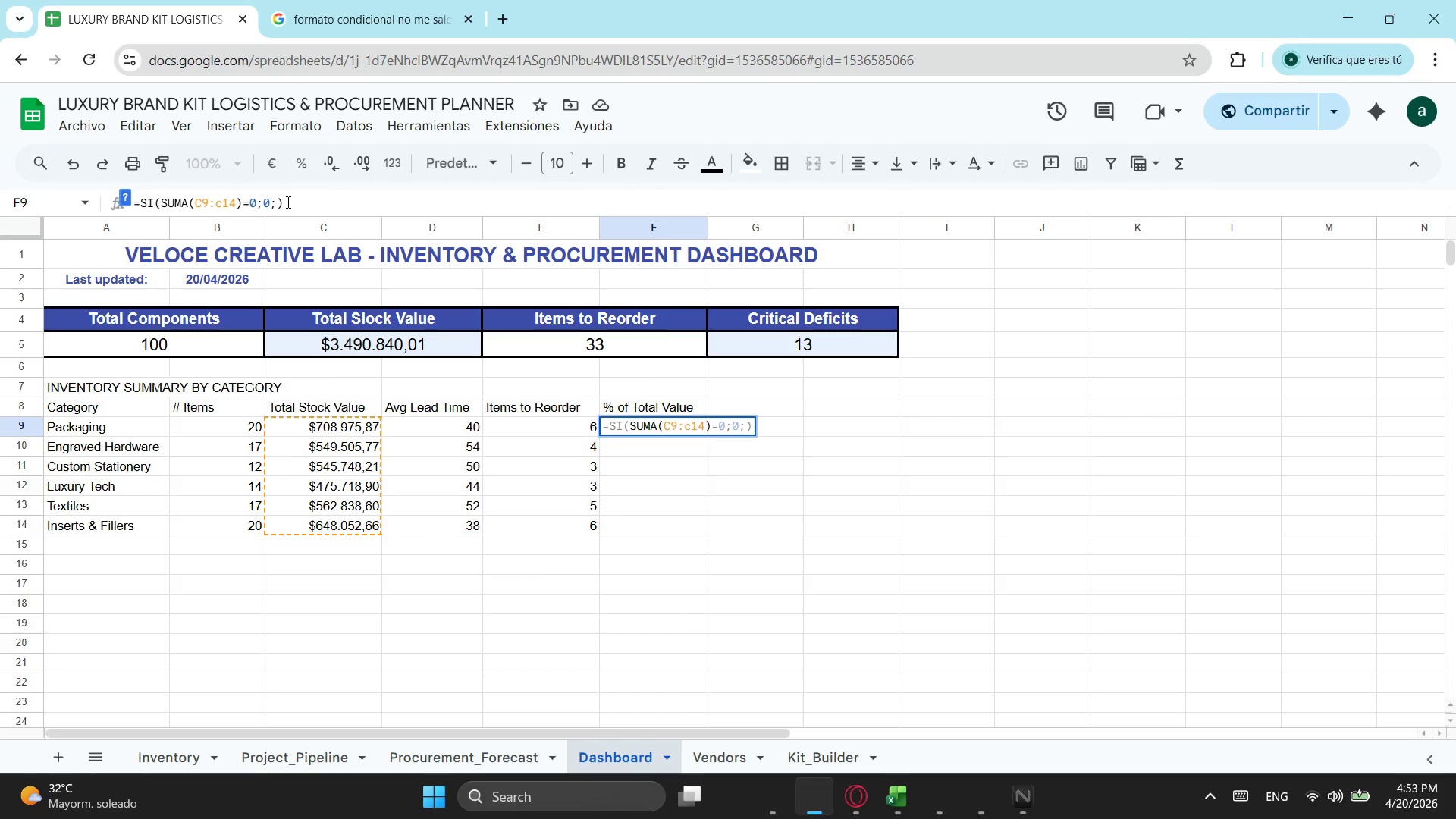 
left_click([278, 202])
 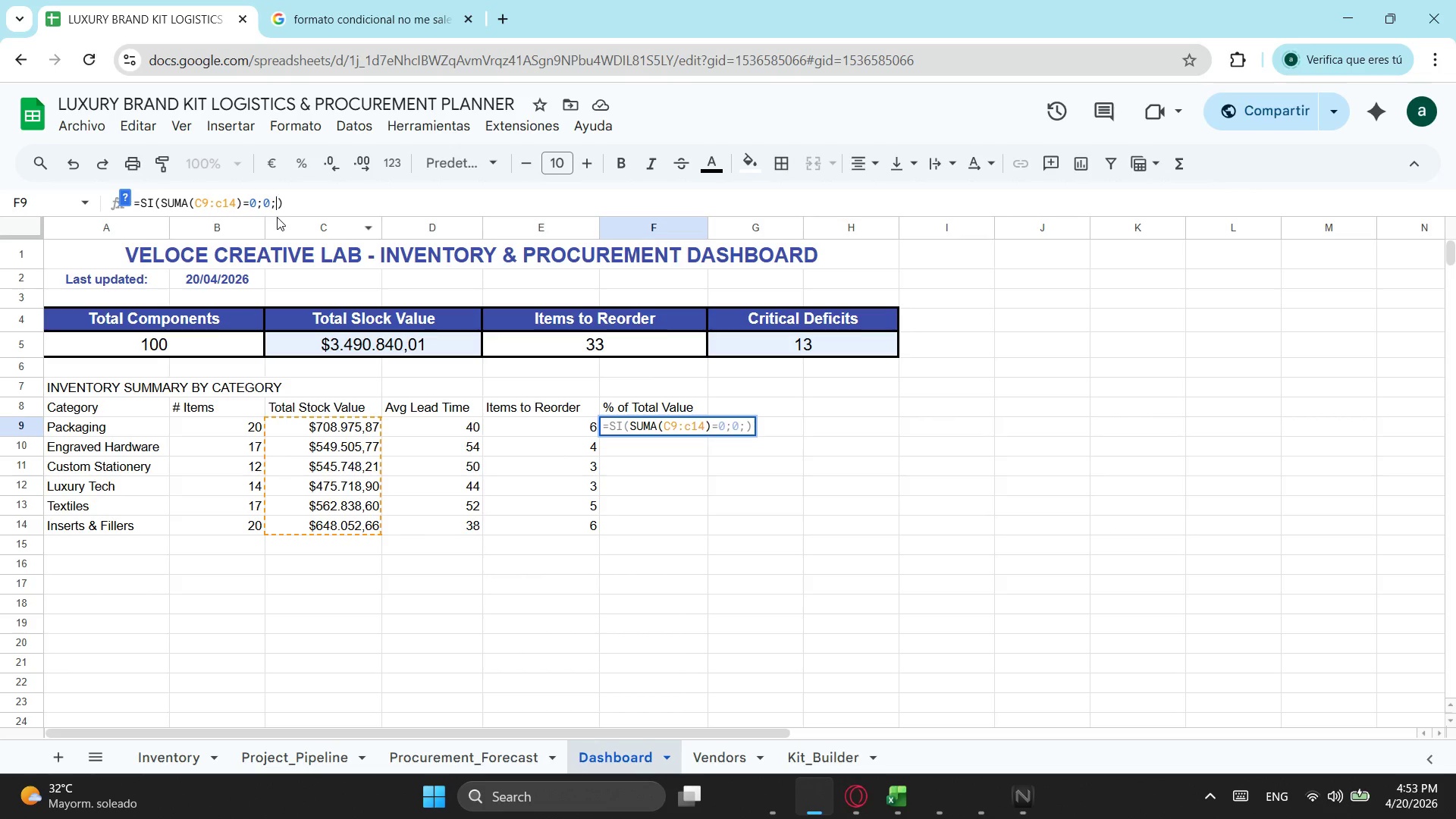 
left_click([224, 206])
 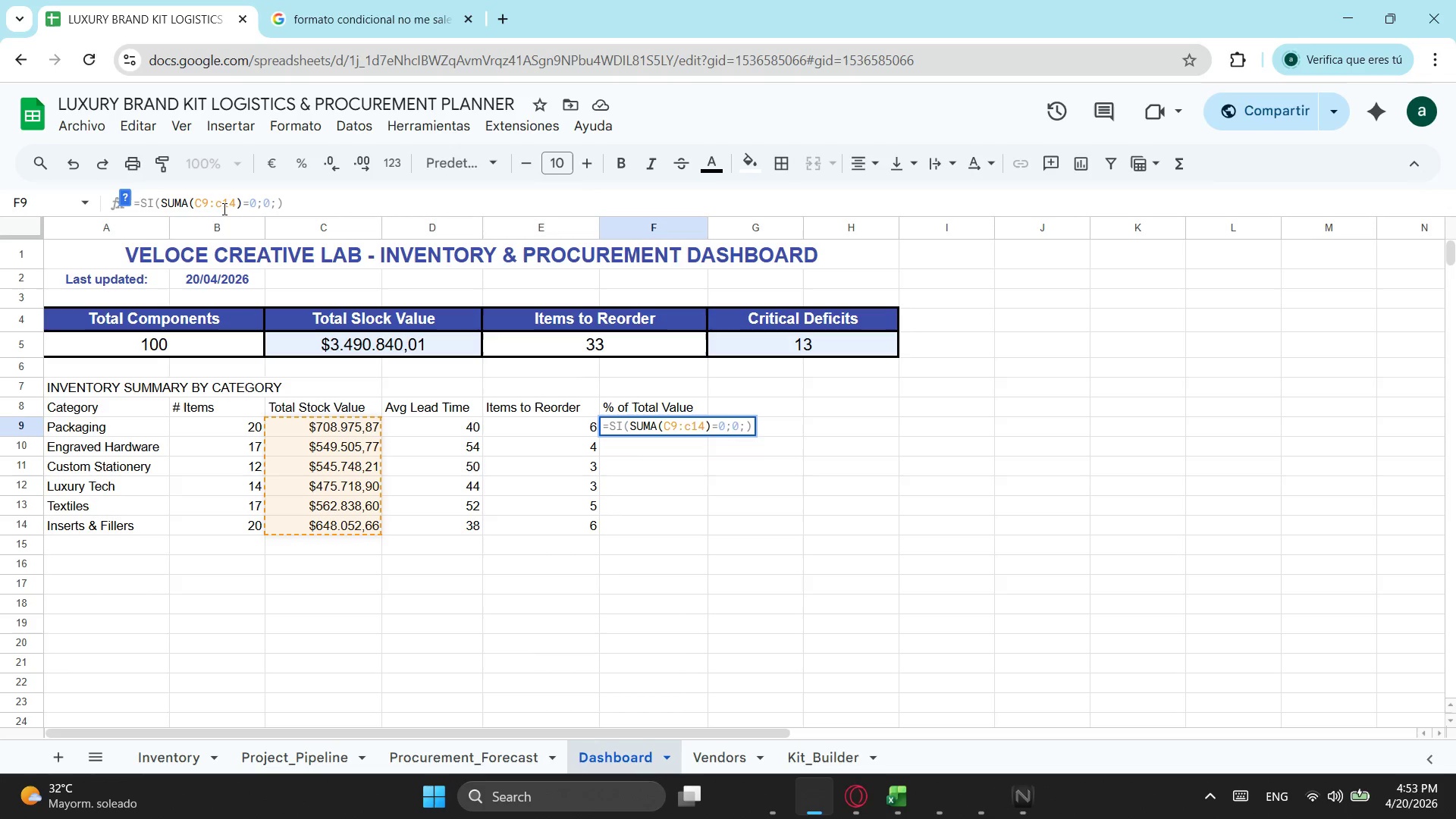 
key(F4)
 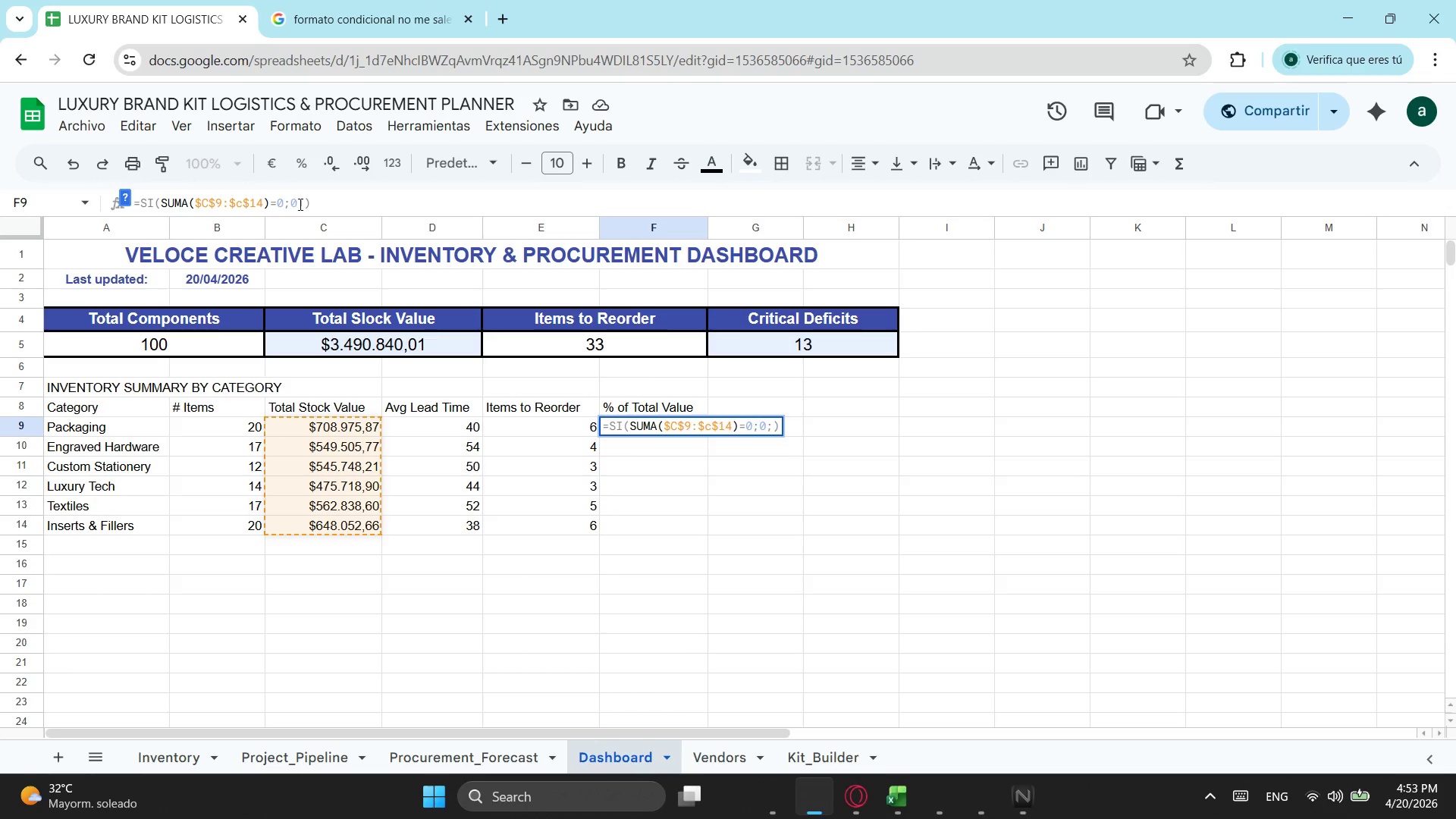 
left_click([302, 204])
 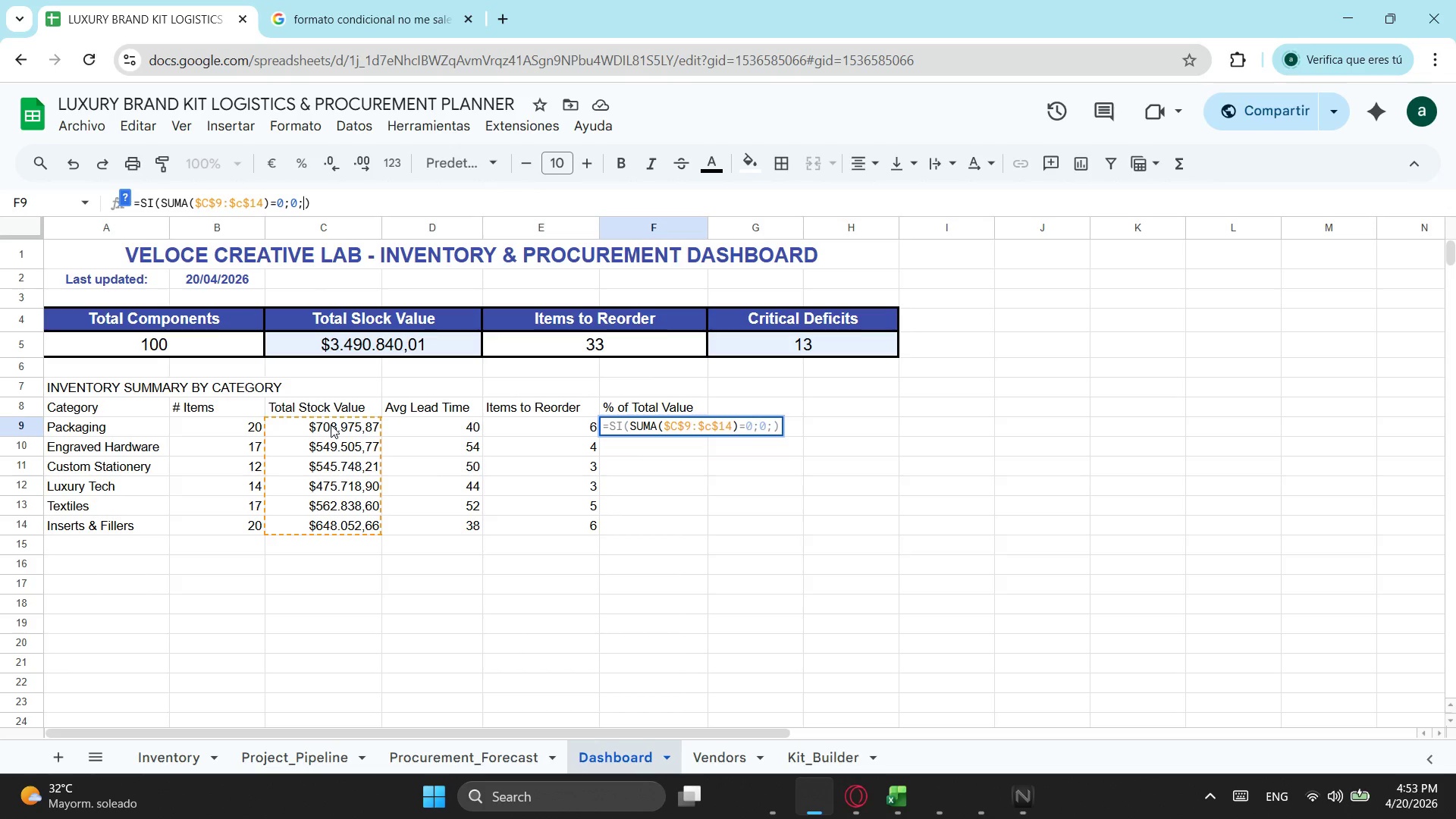 
wait(6.14)
 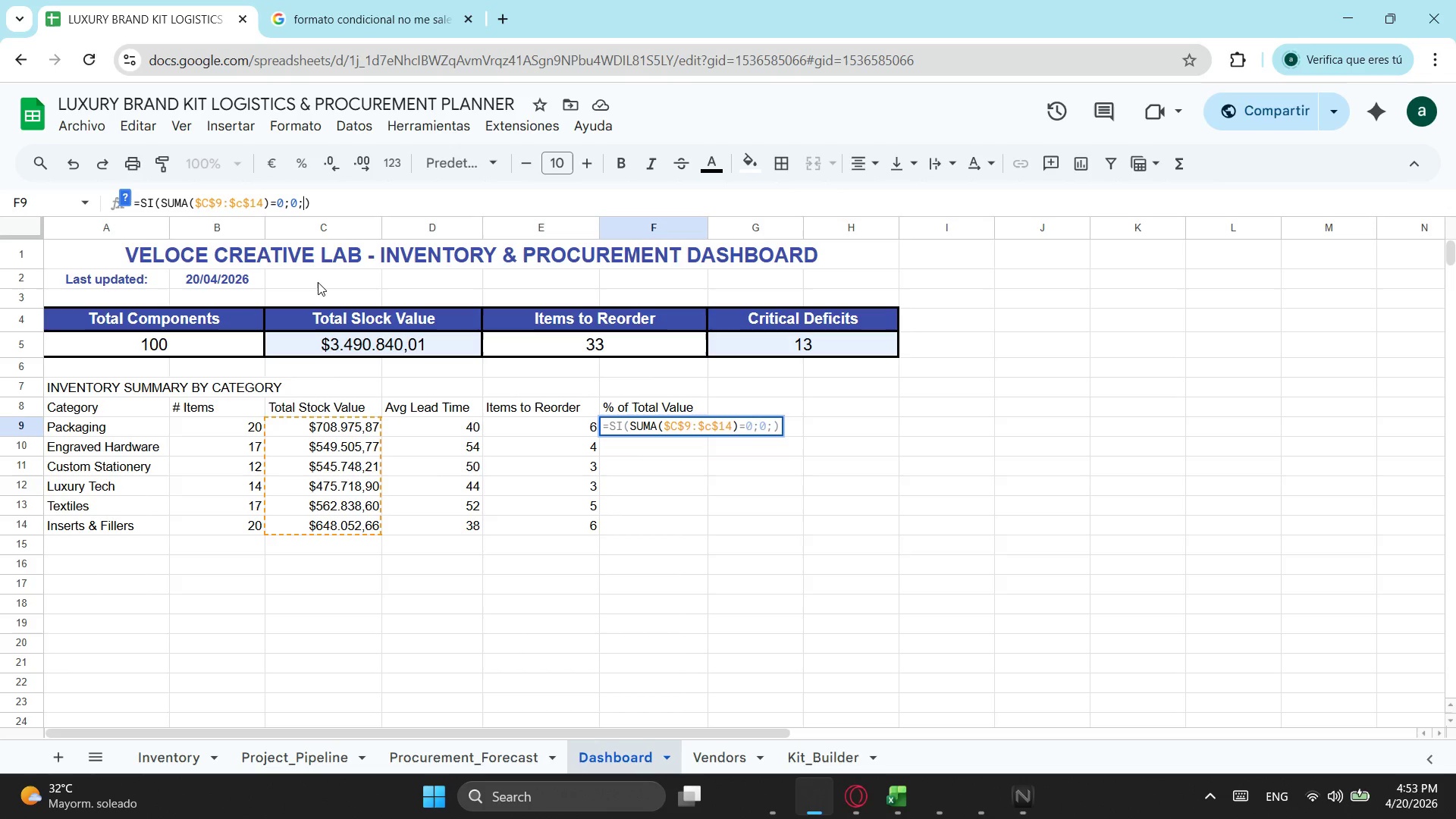 
left_click([331, 425])
 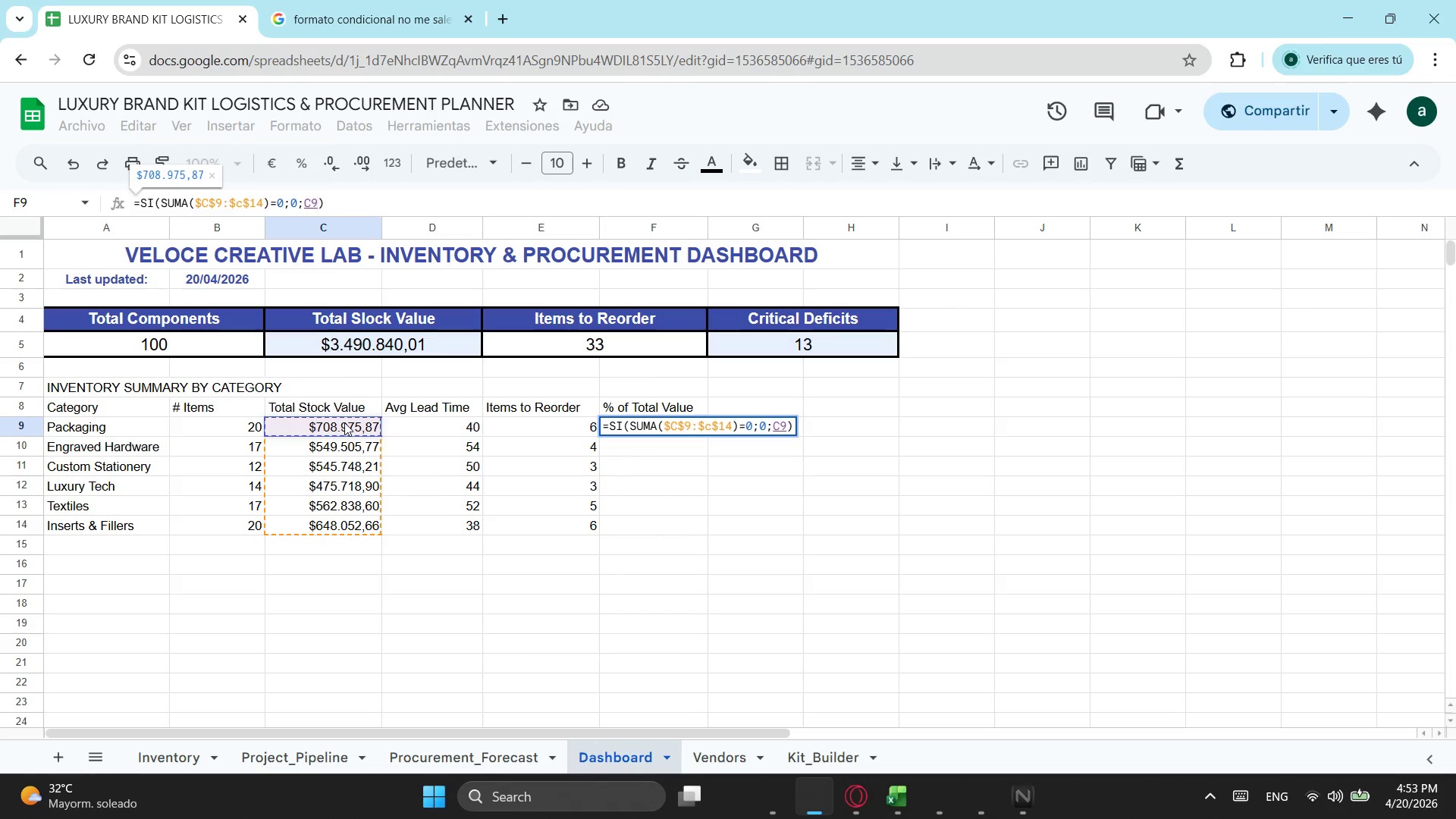 
type(?suma)
key(Backspace)
key(Backspace)
key(Backspace)
key(Backspace)
key(Backspace)
key(Backspace)
type(1)
key(Backspace)
type(9/sum)
key(Tab)
 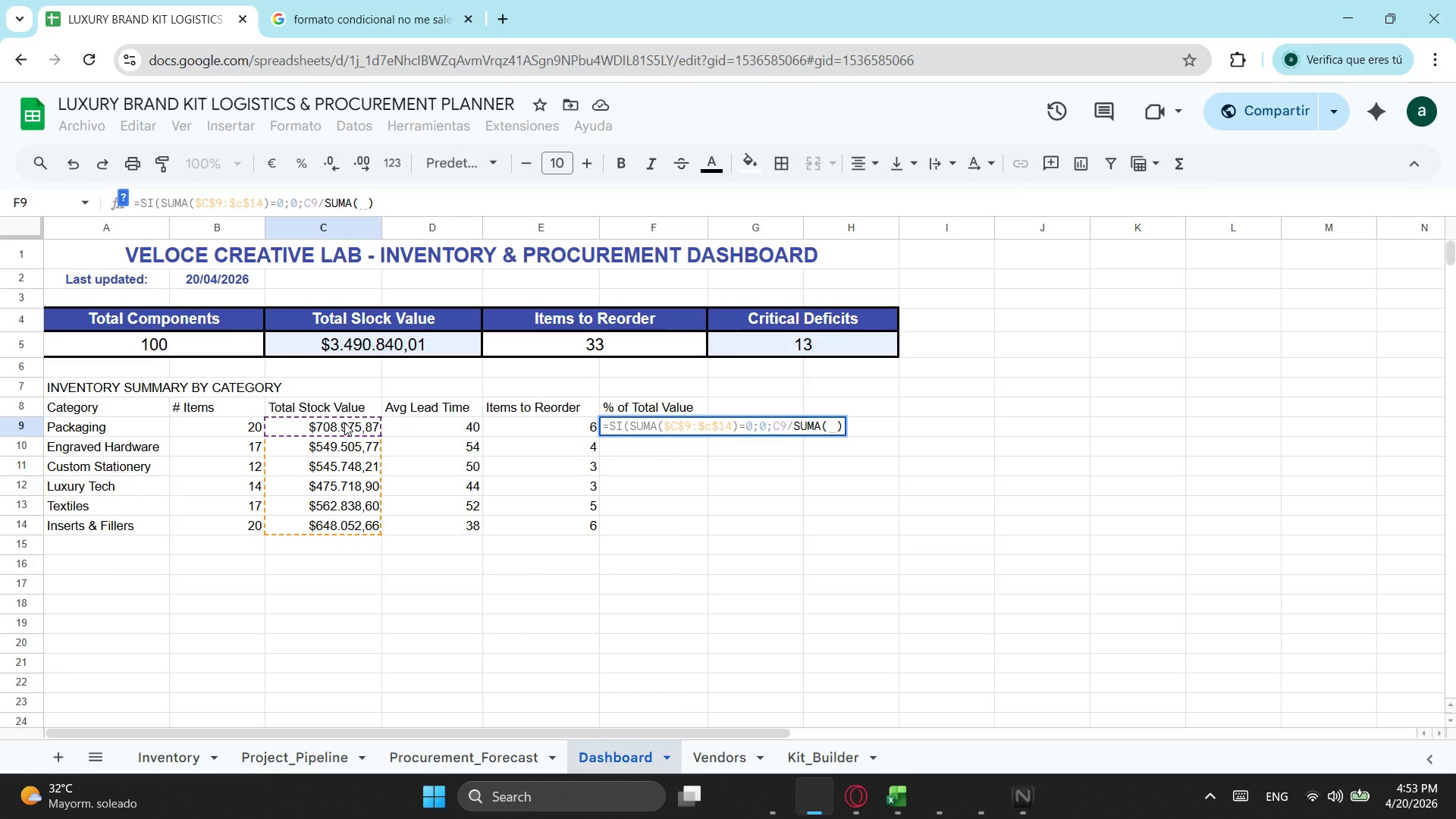 
left_click_drag(start_coordinate=[357, 419], to_coordinate=[325, 526])
 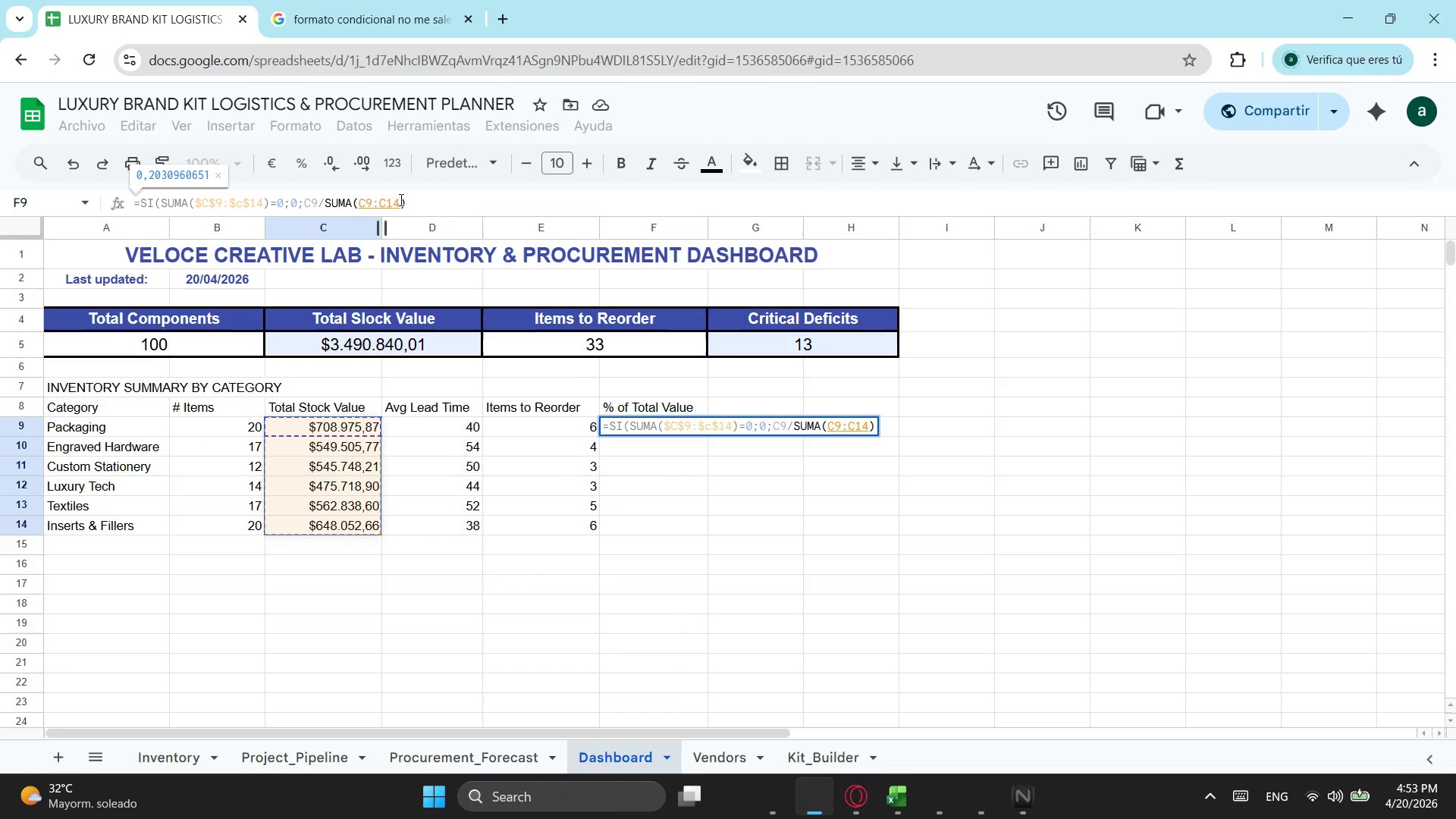 
left_click([400, 199])
 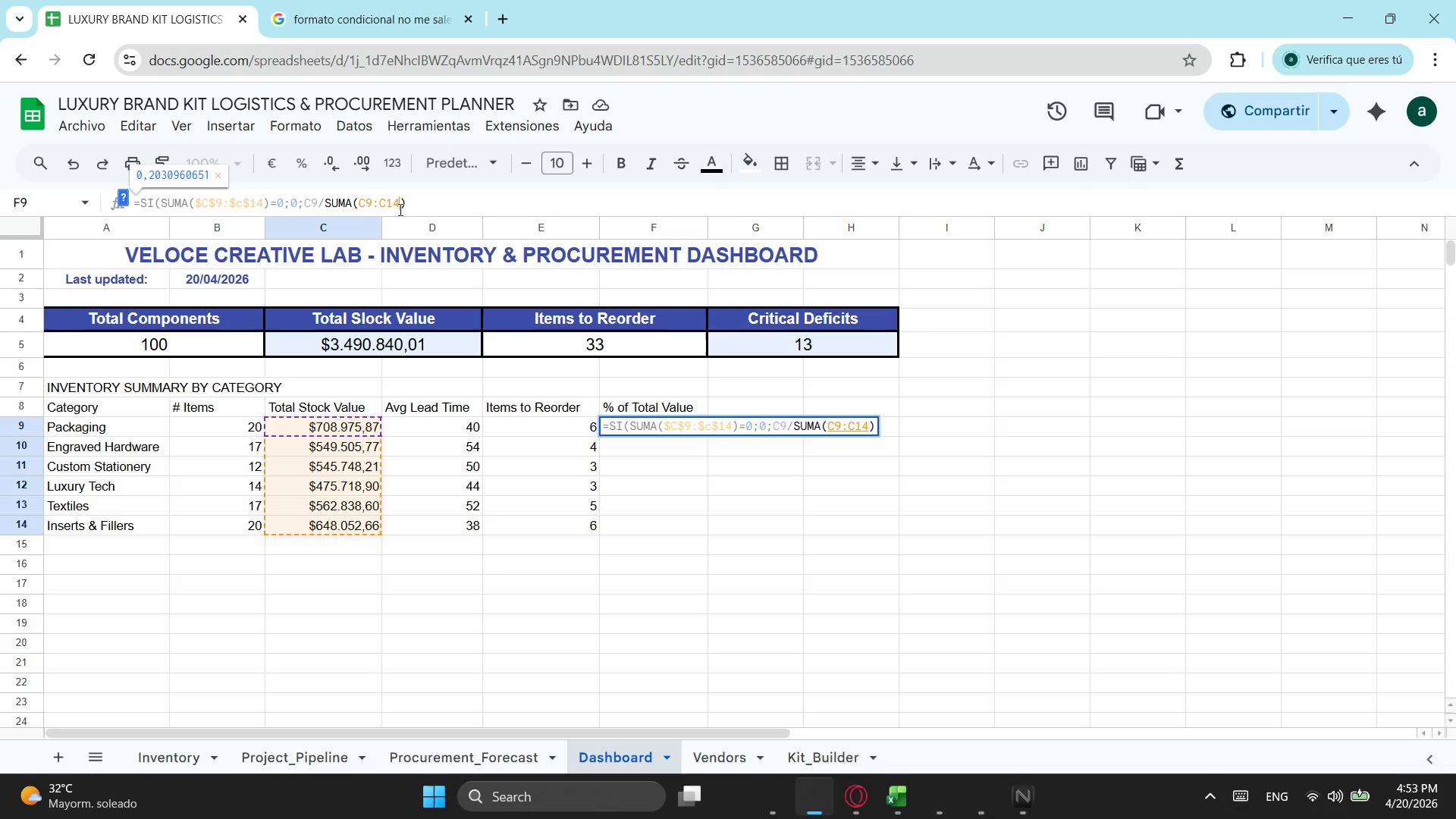 
key(F4)
 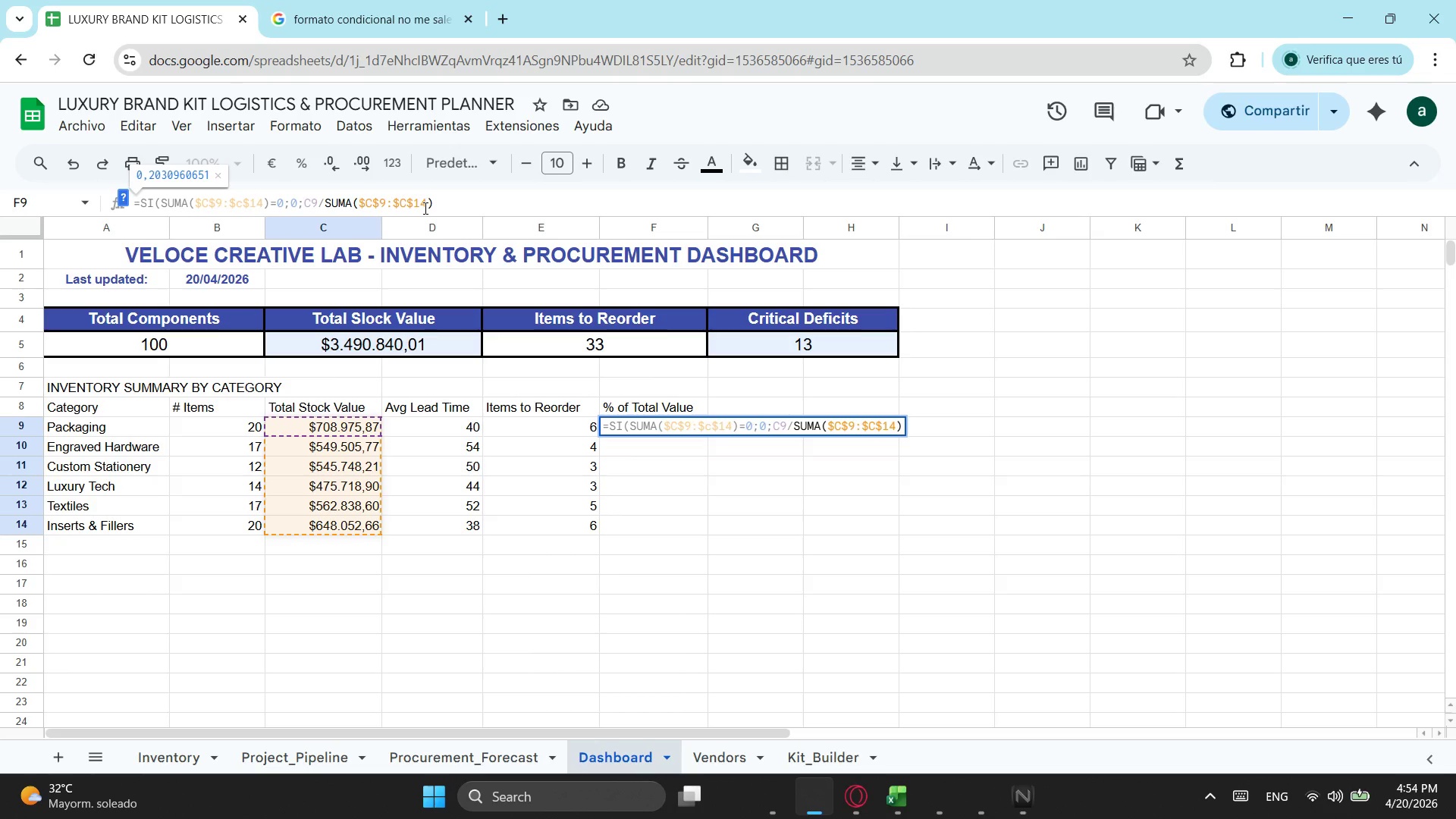 
key(Shift+ShiftLeft)
 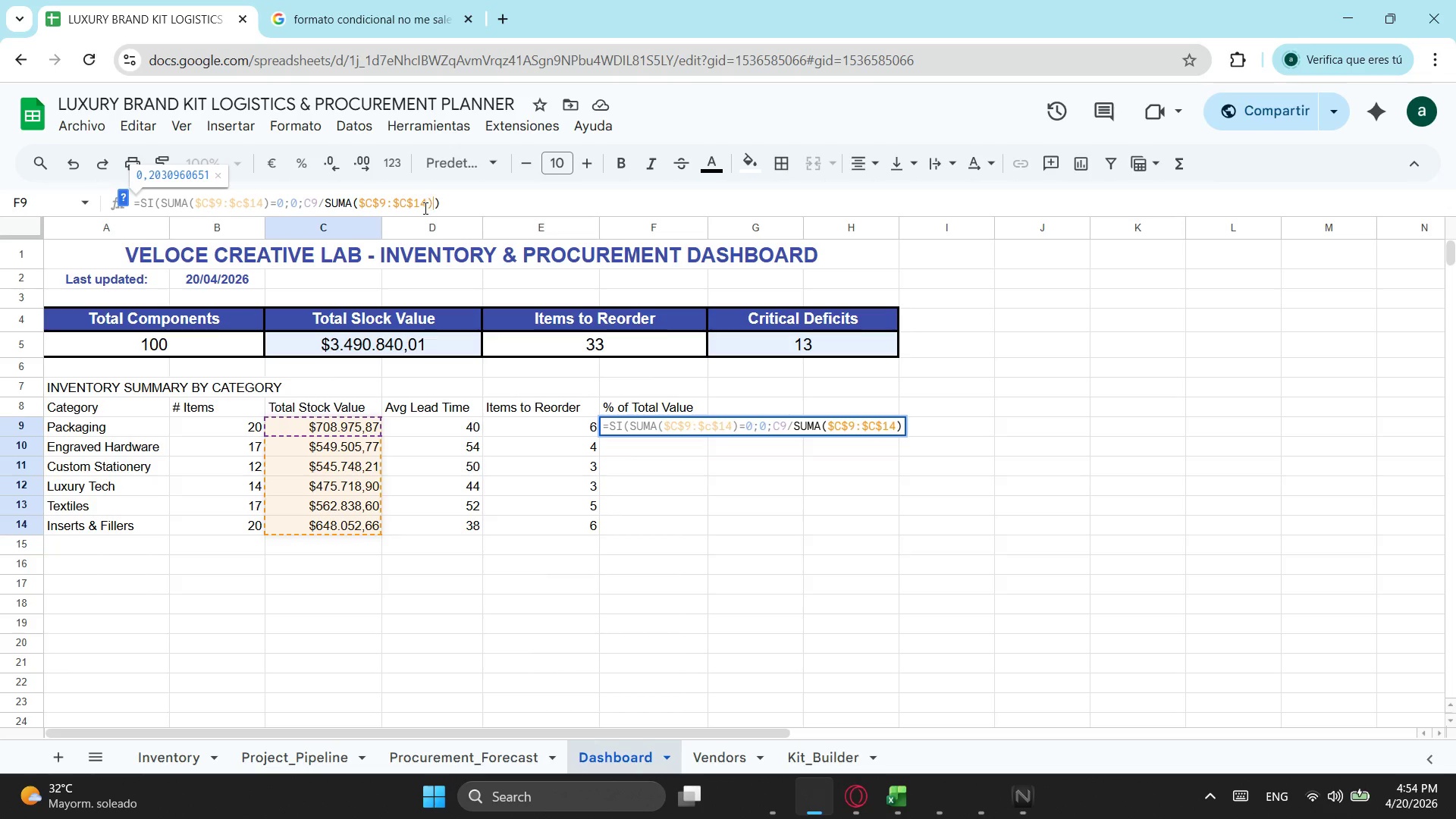 
key(Shift+0)
 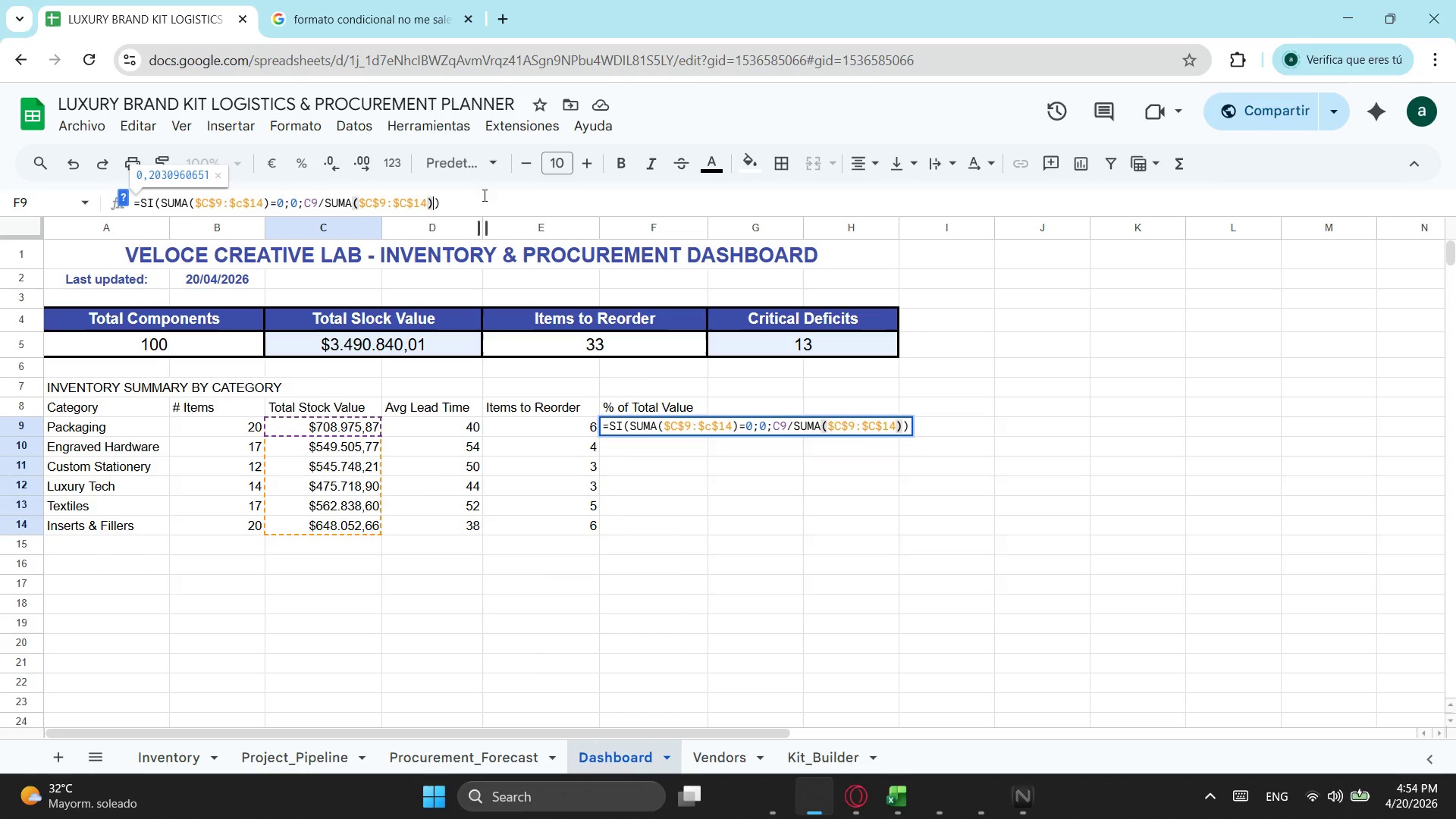 
left_click([473, 204])
 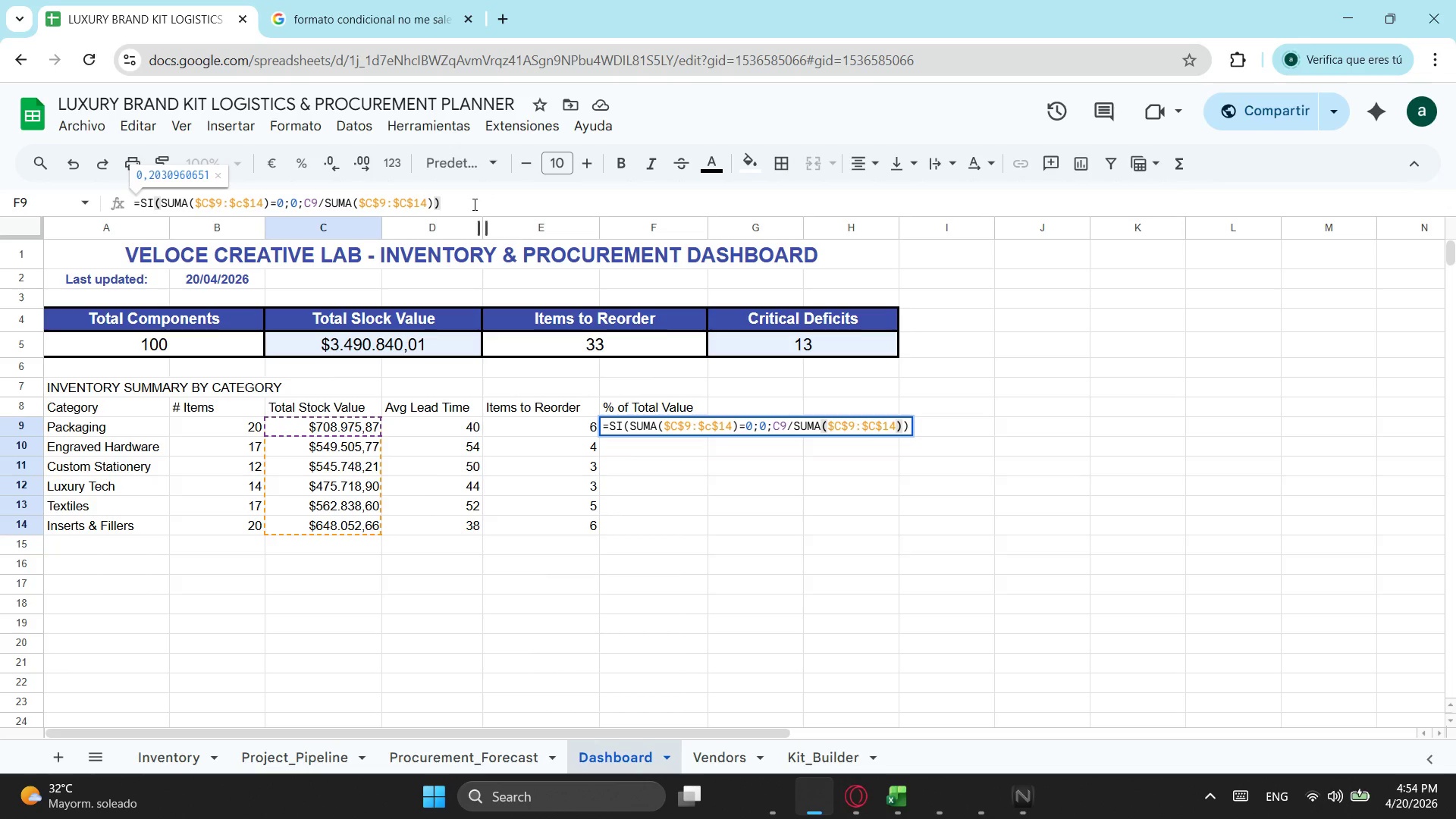 
key(Enter)
 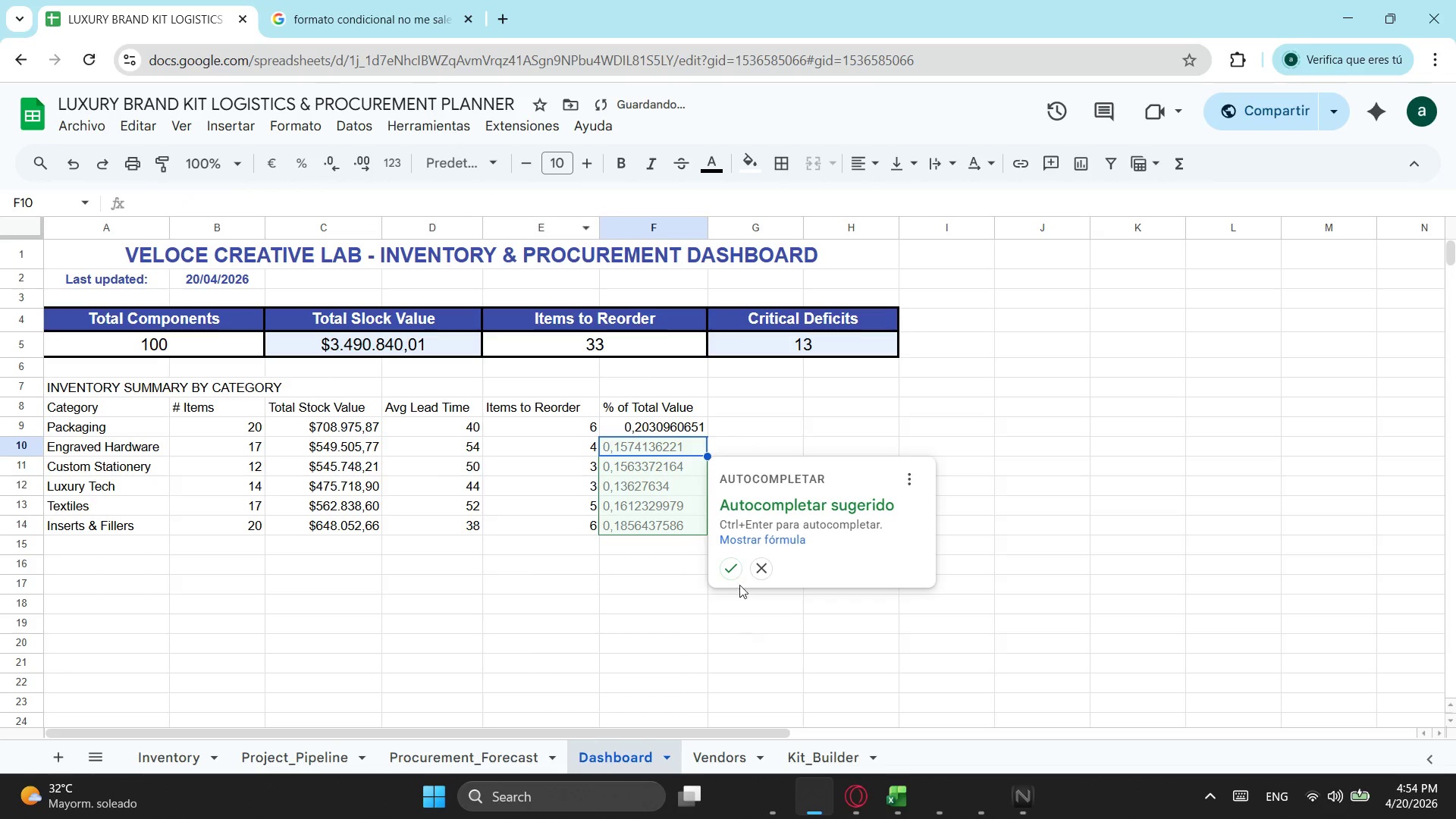 
left_click([733, 564])
 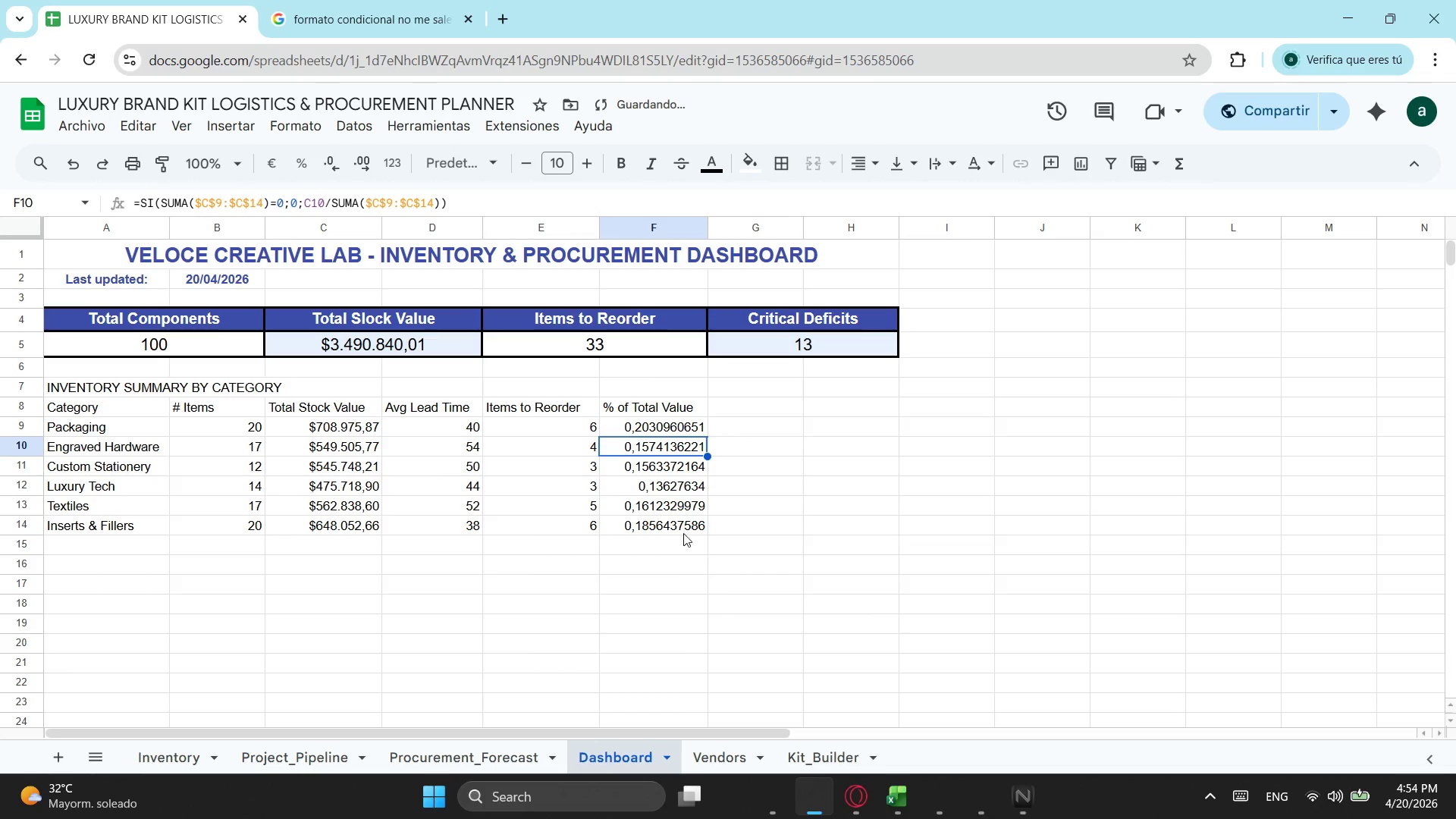 
left_click_drag(start_coordinate=[681, 529], to_coordinate=[662, 428])
 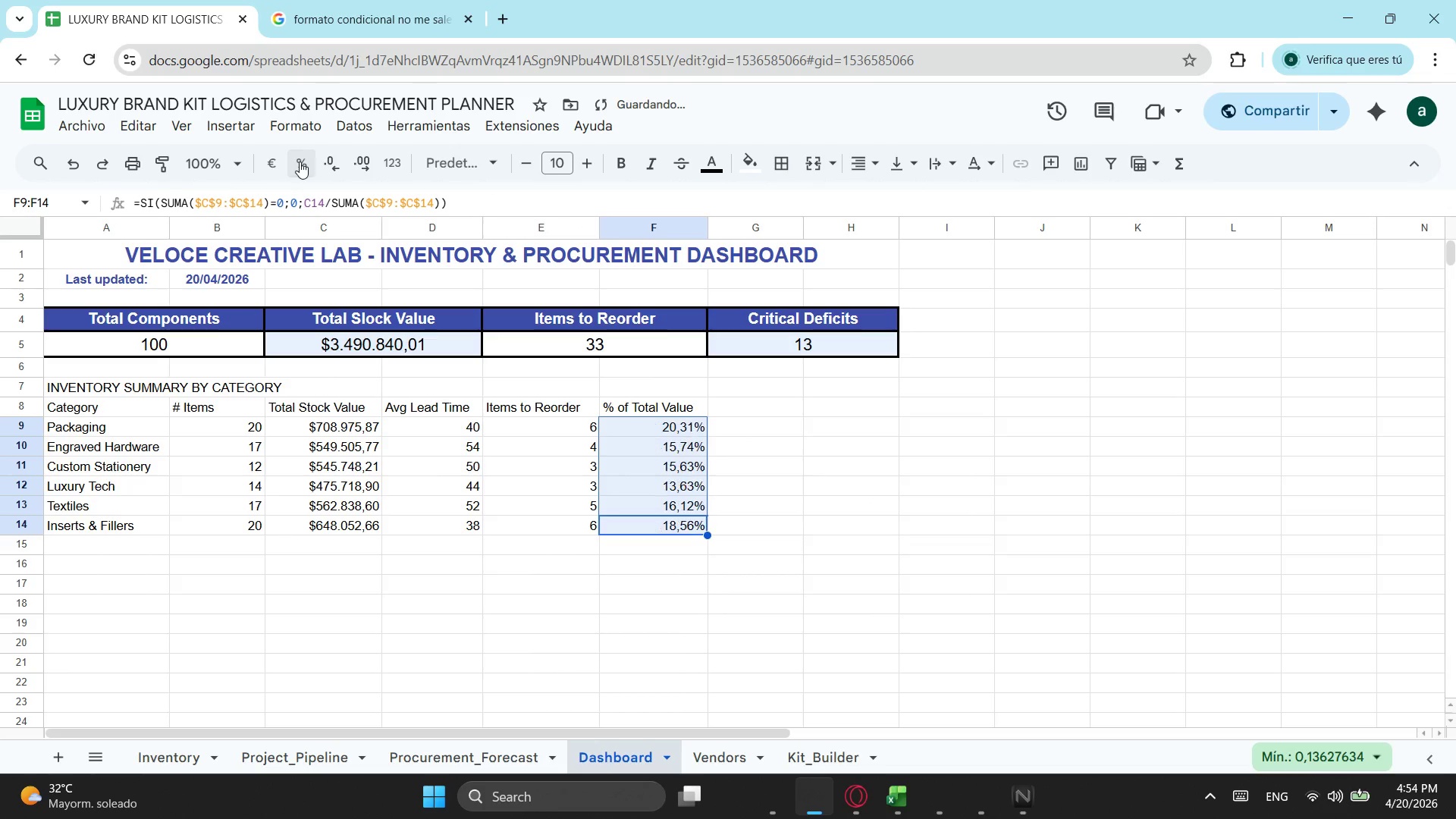 
double_click([328, 162])
 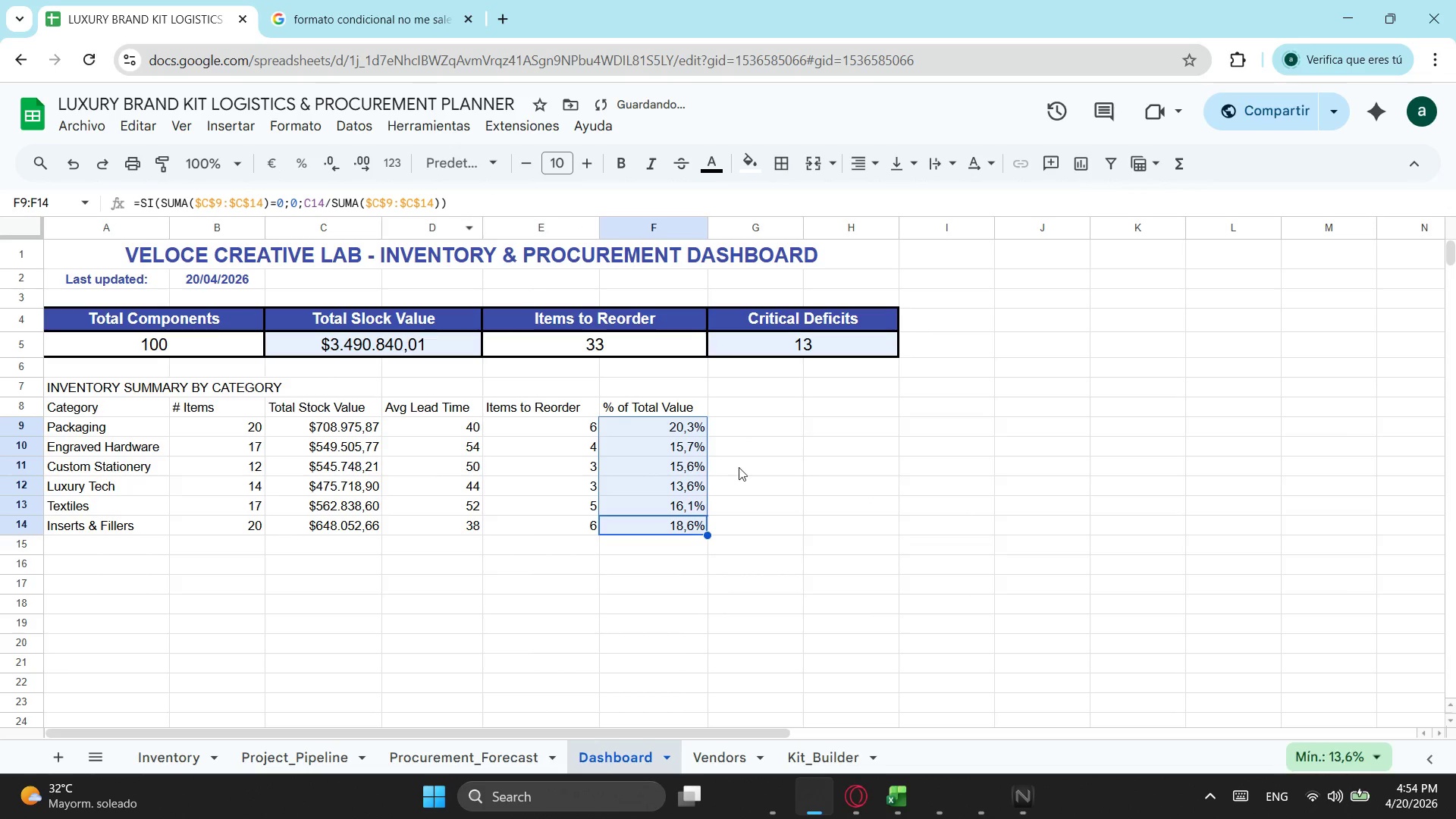 
left_click([754, 469])
 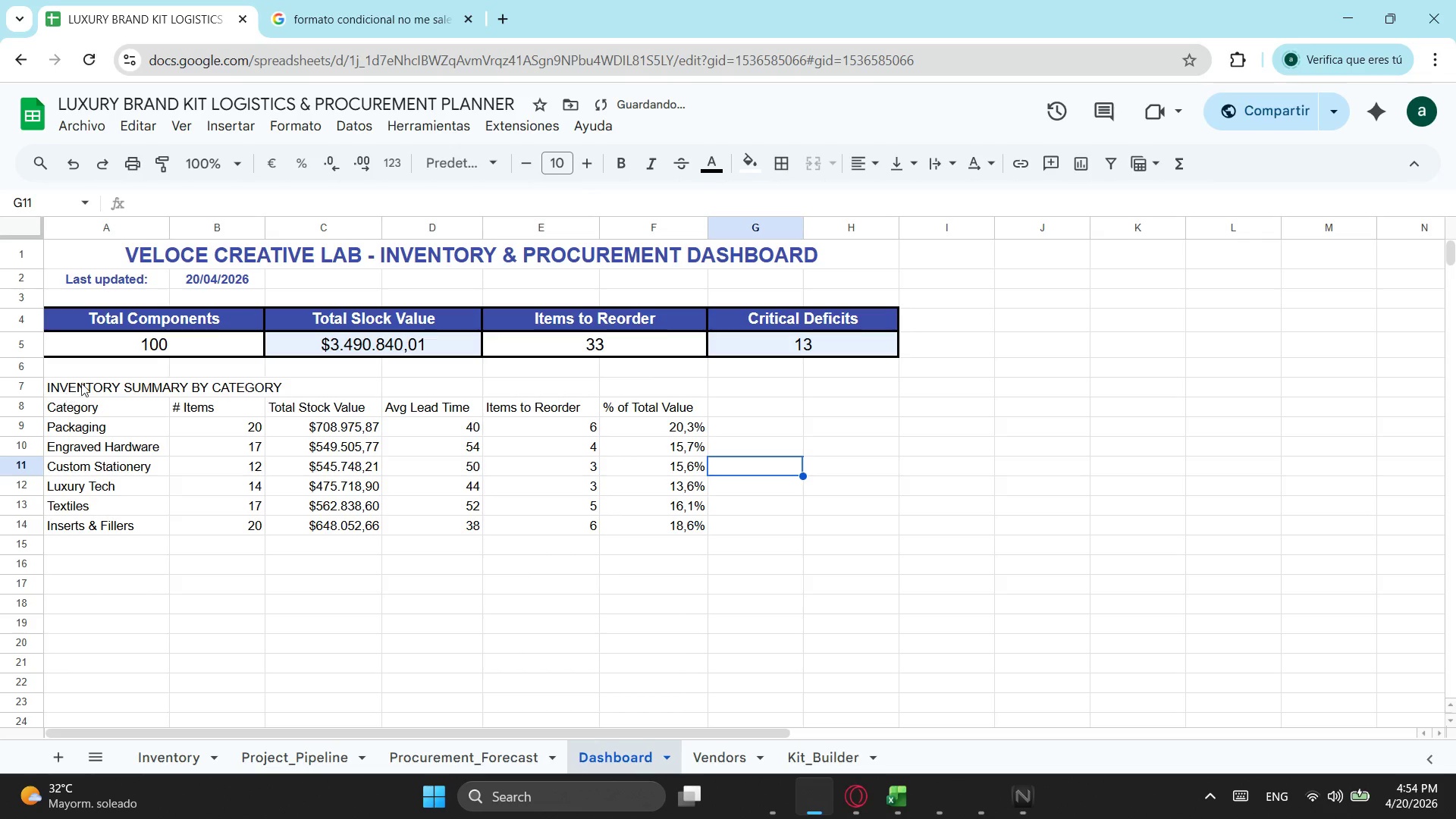 
left_click_drag(start_coordinate=[105, 410], to_coordinate=[677, 535])
 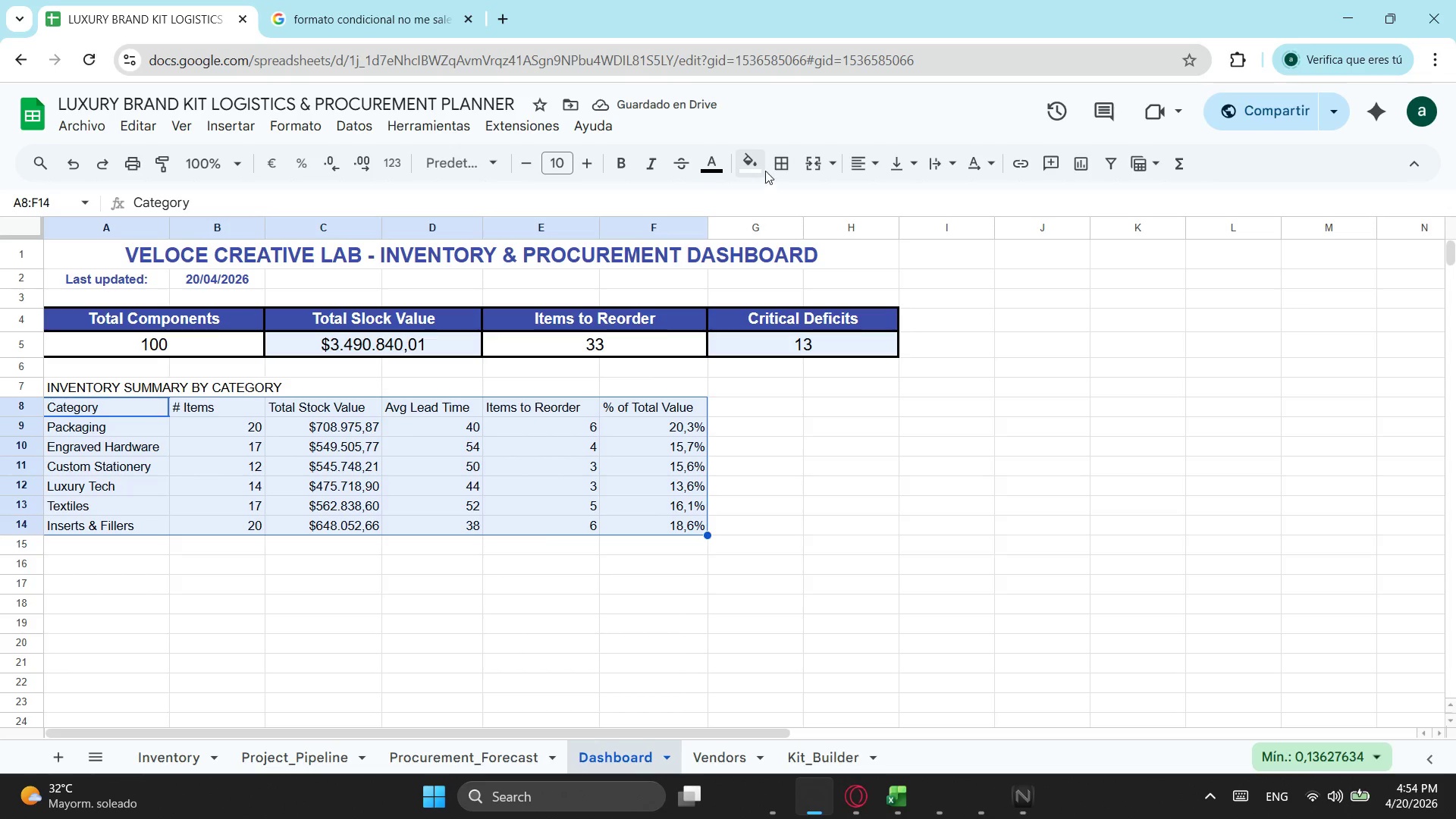 
left_click([798, 159])
 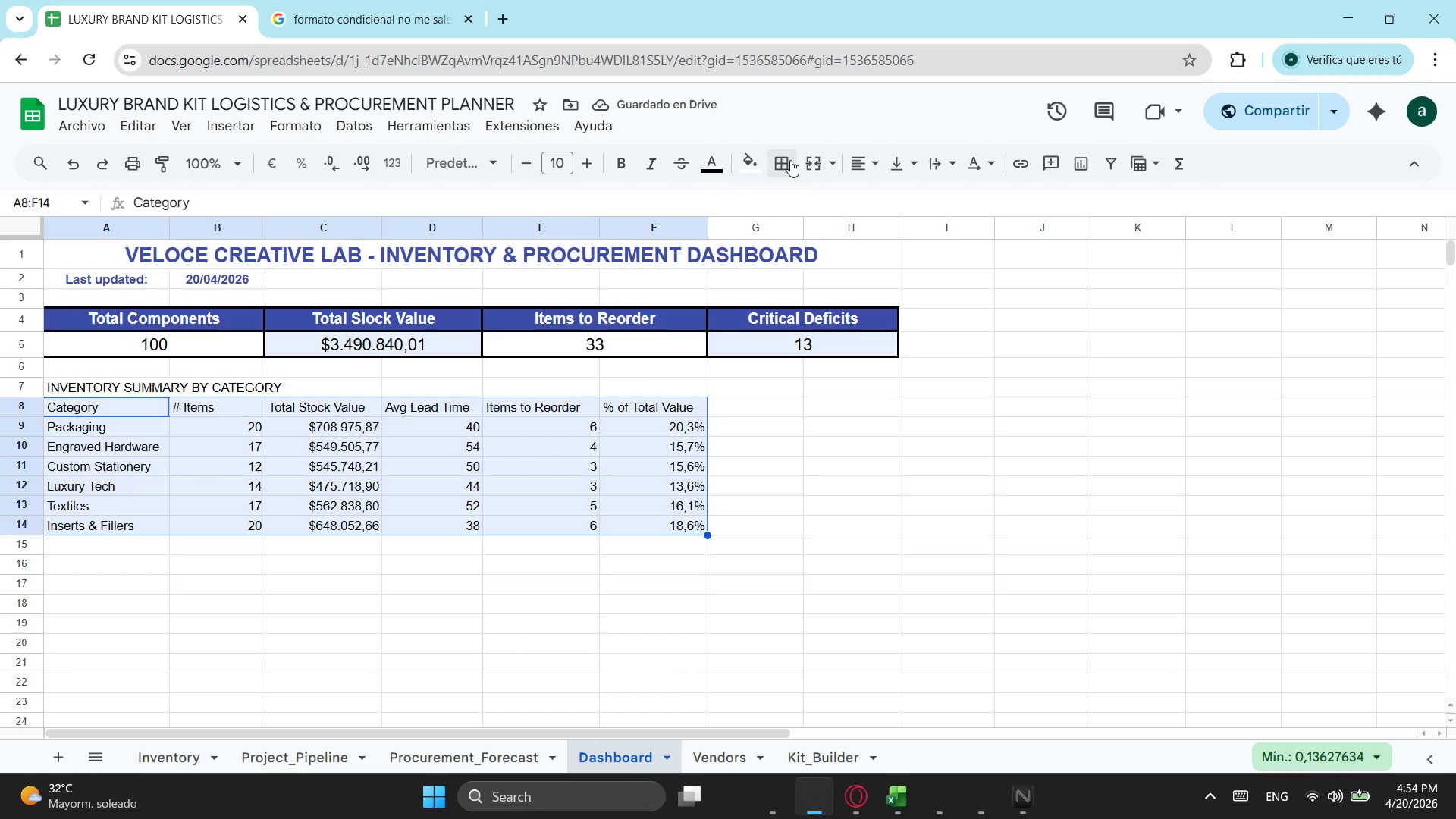 
left_click([785, 160])
 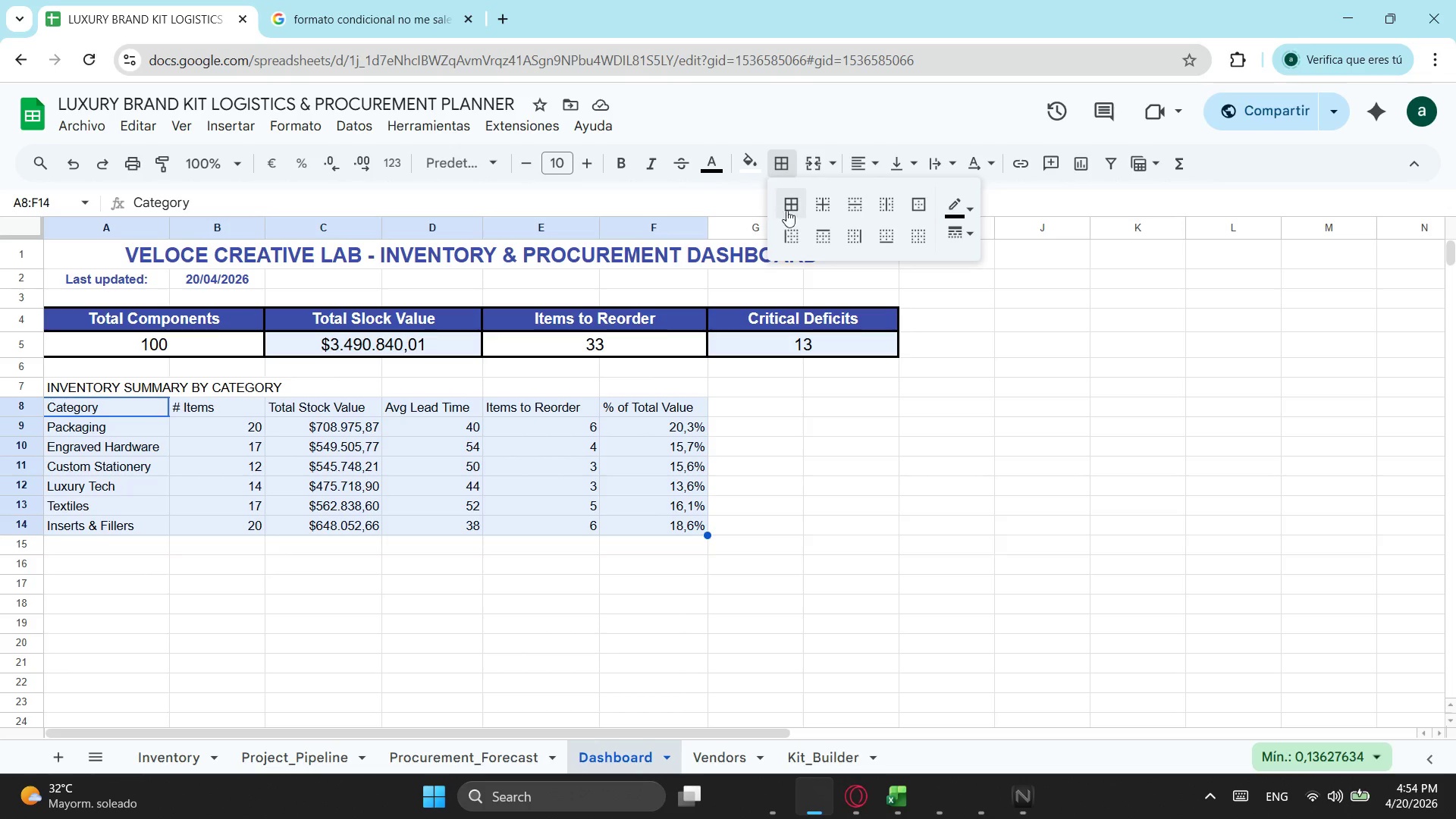 
left_click([791, 209])
 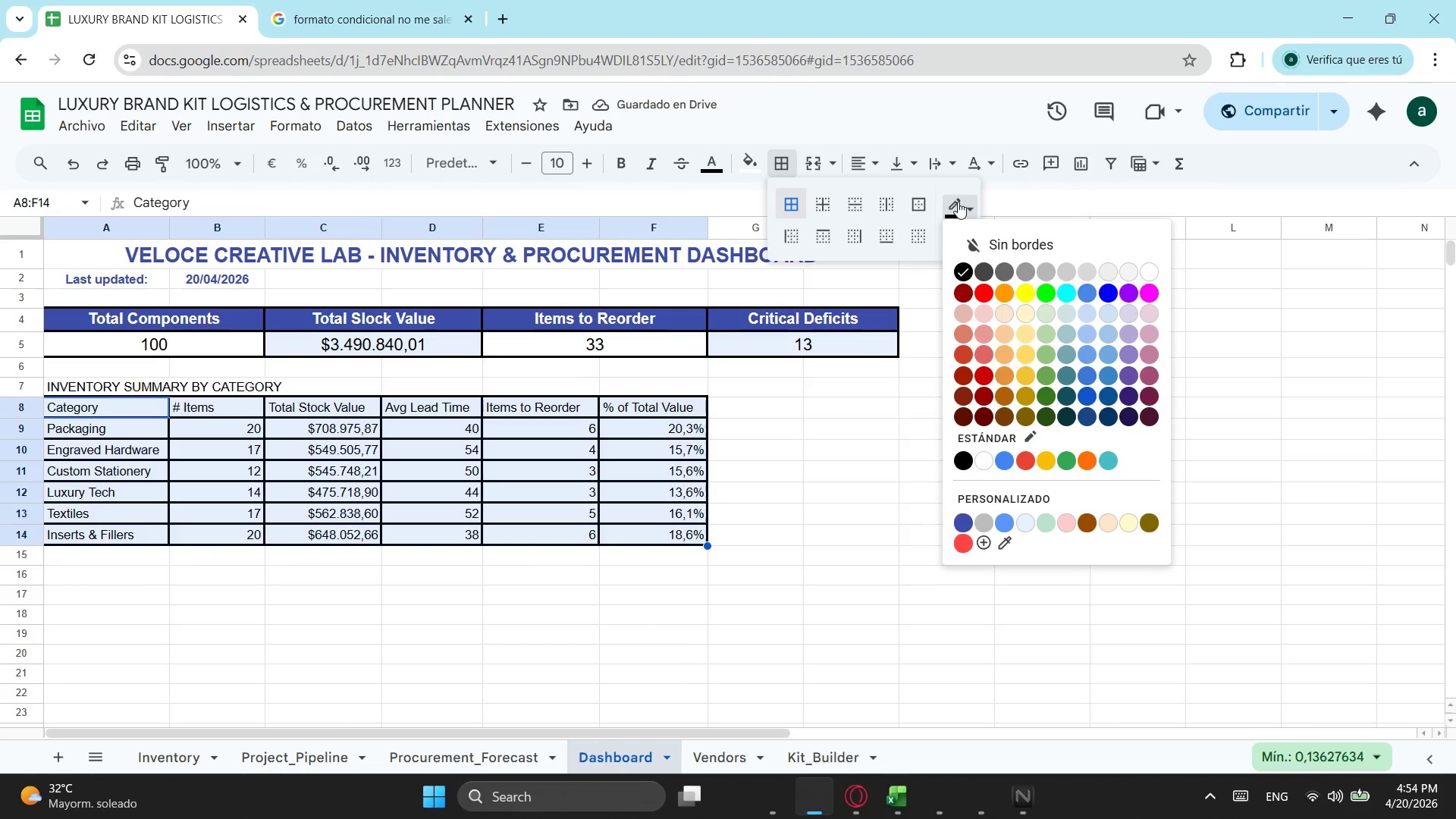 
double_click([968, 206])
 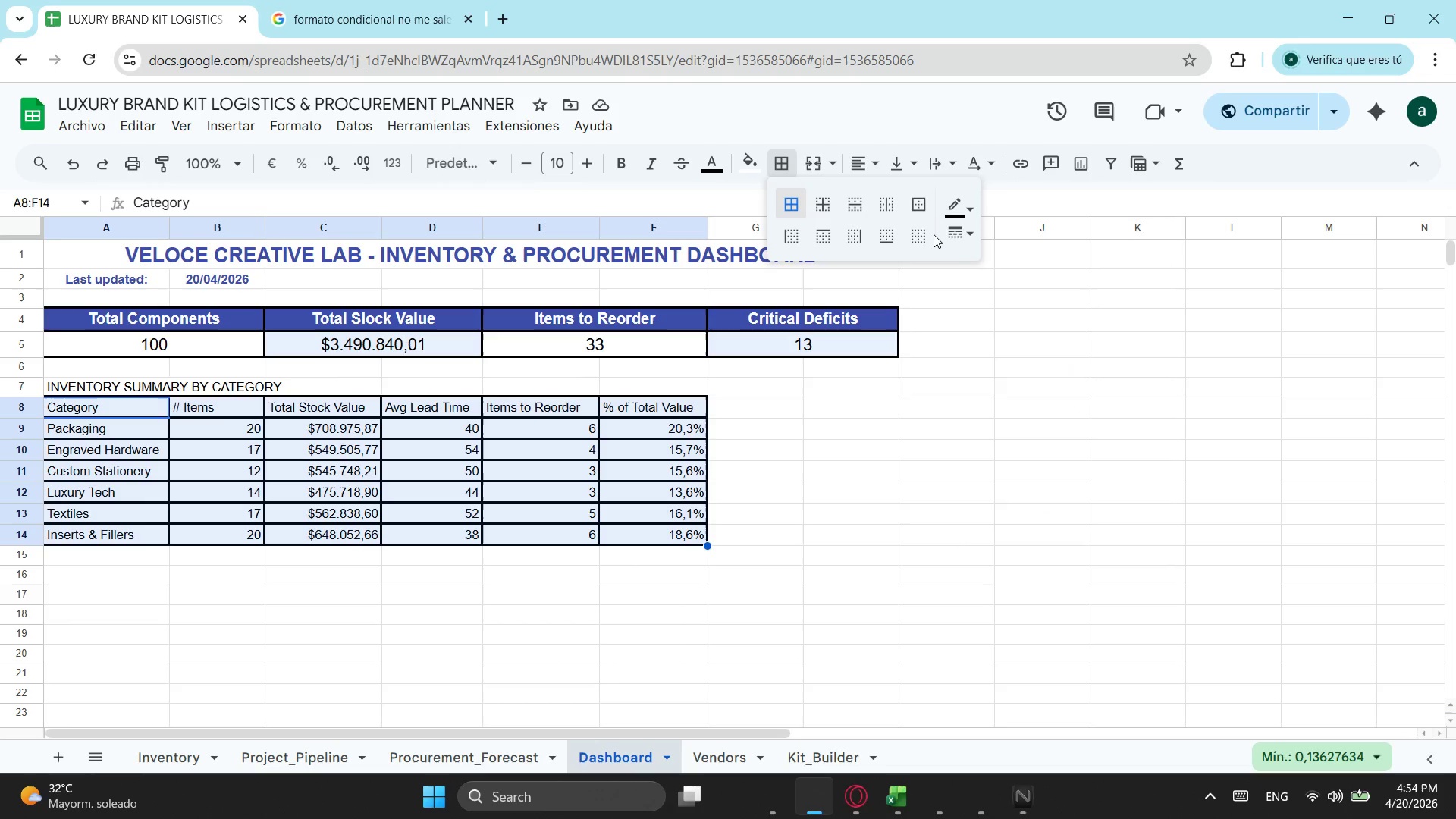 
double_click([955, 241])
 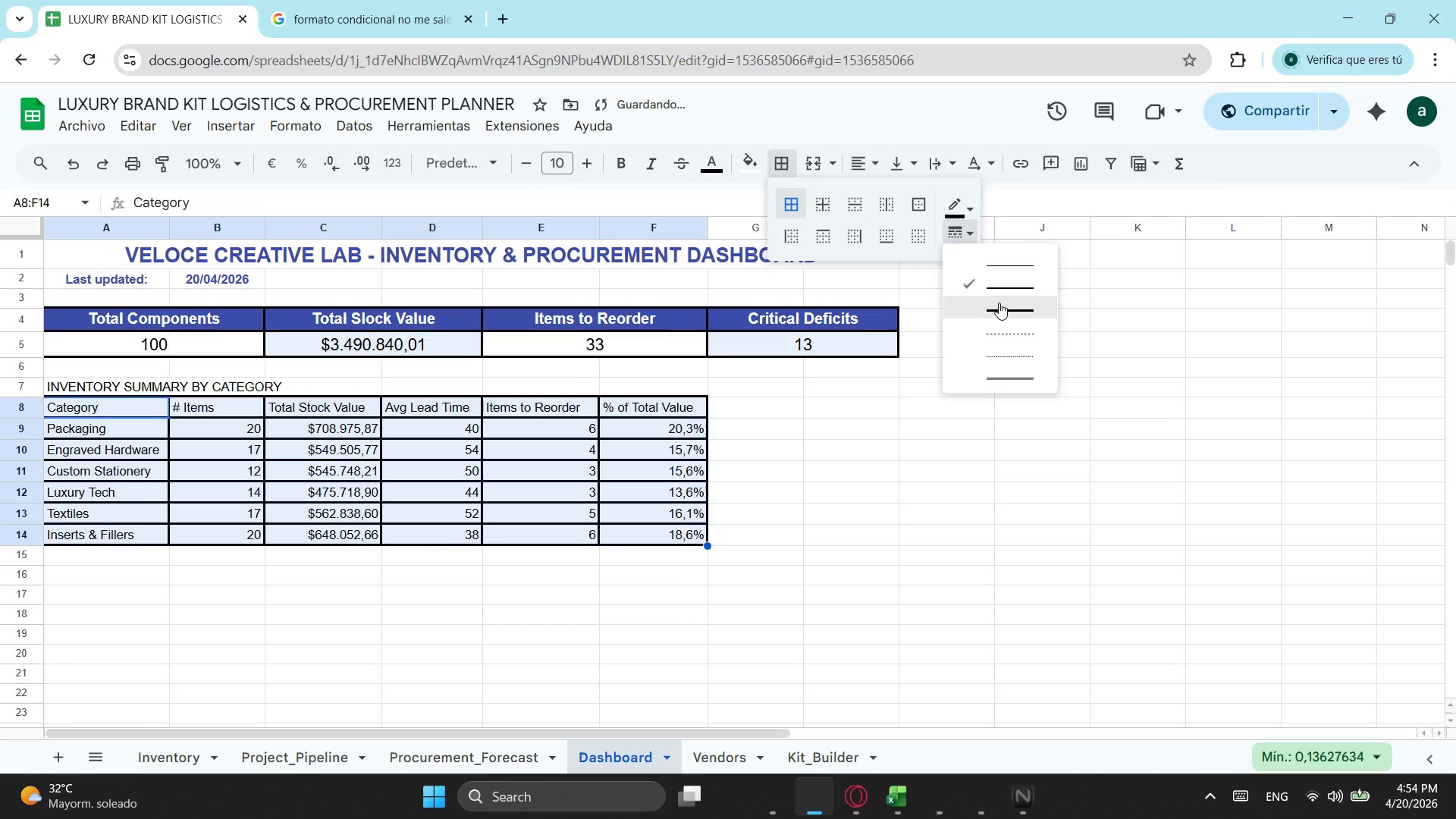 
left_click([999, 268])
 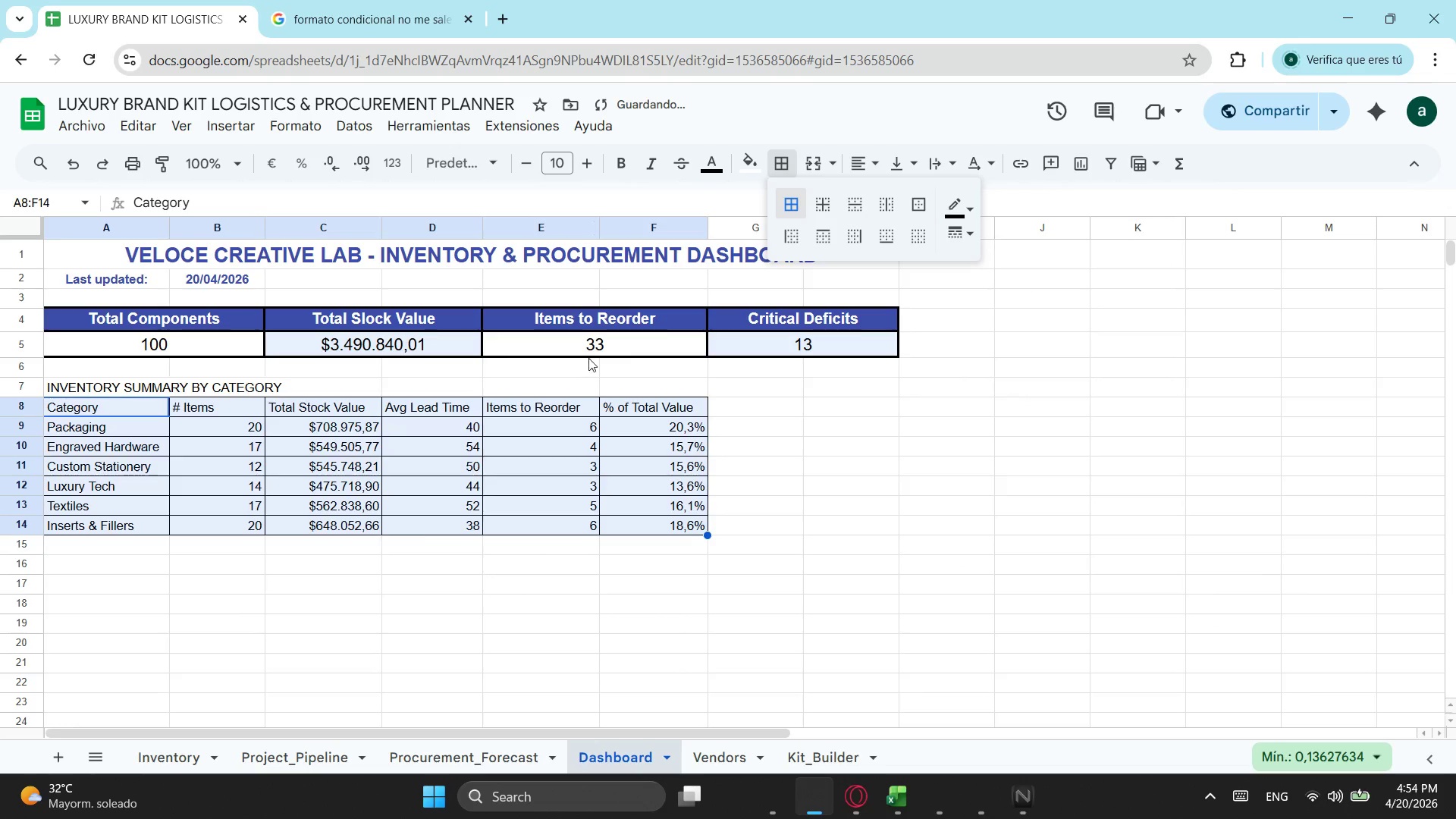 
left_click([408, 527])
 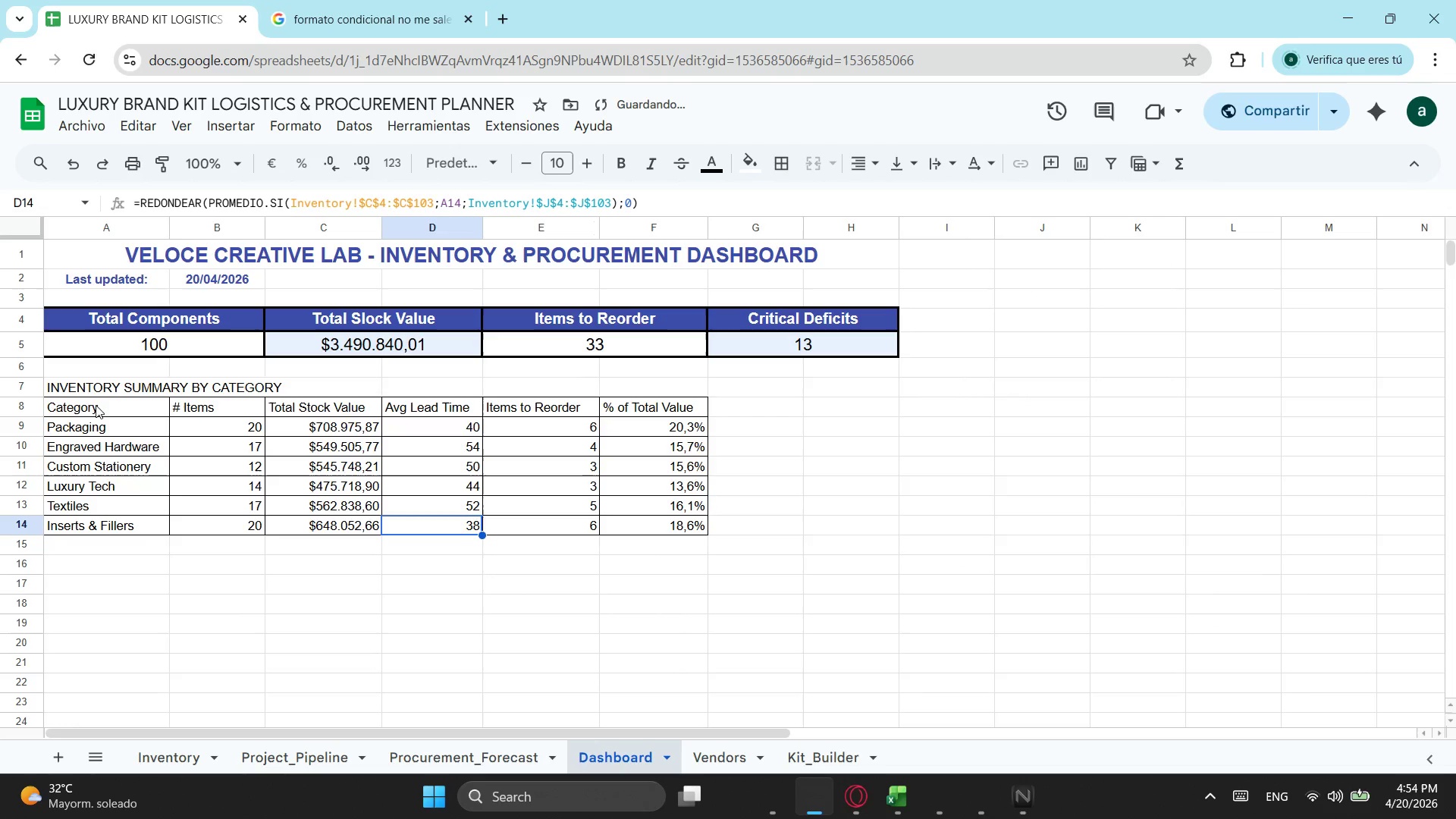 
left_click_drag(start_coordinate=[100, 409], to_coordinate=[651, 413])
 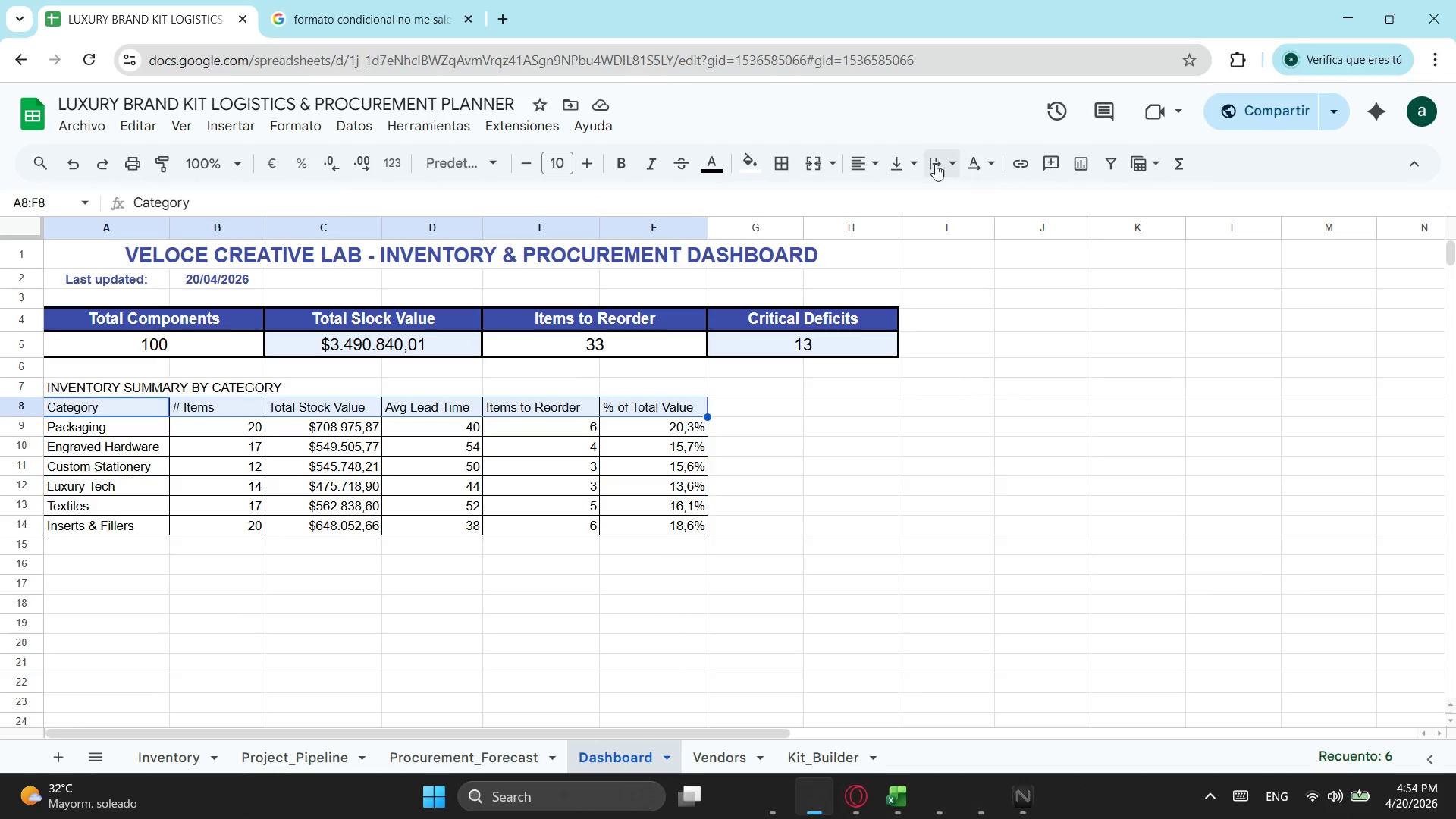 
wait(6.12)
 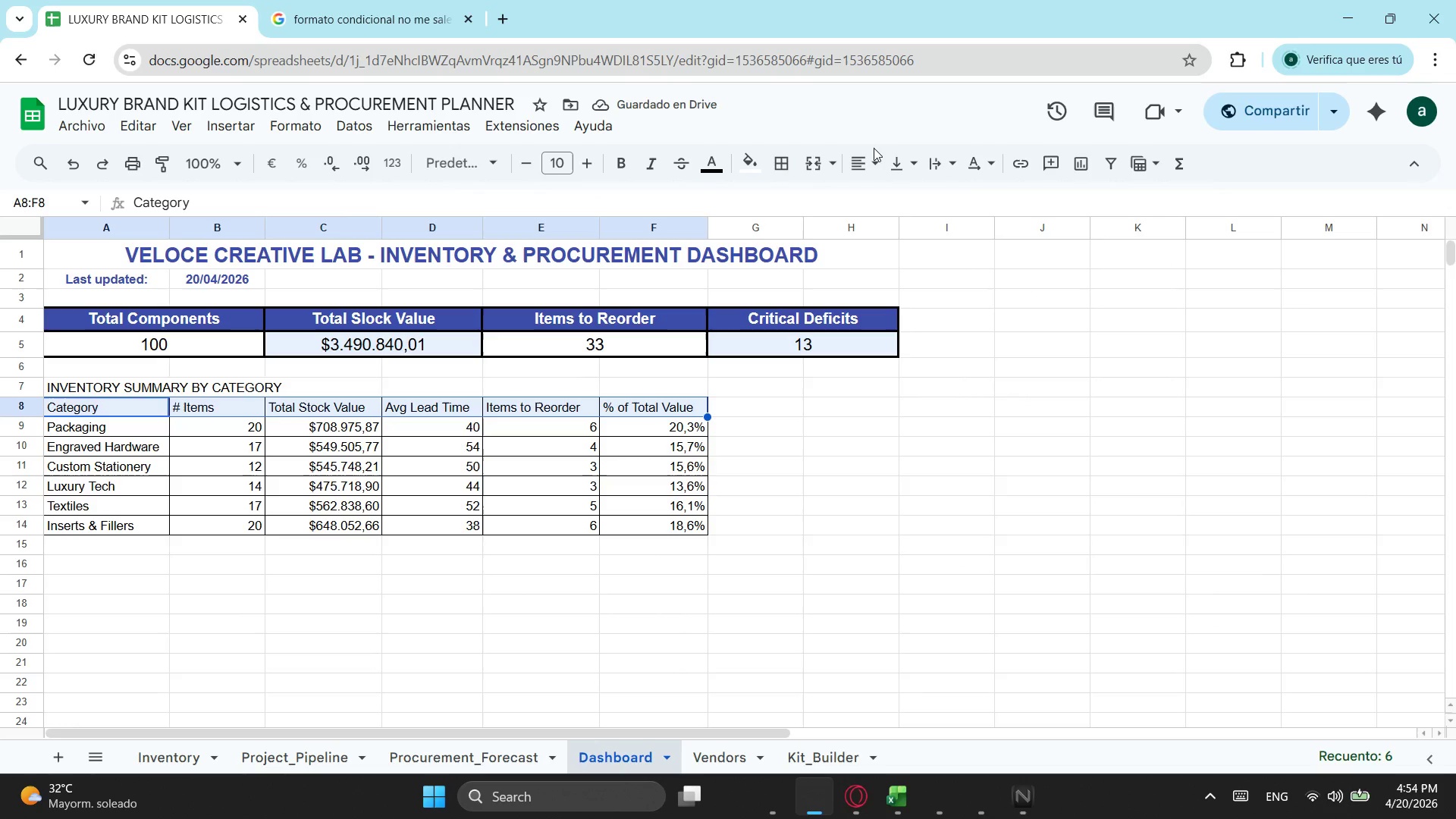 
left_click([871, 162])
 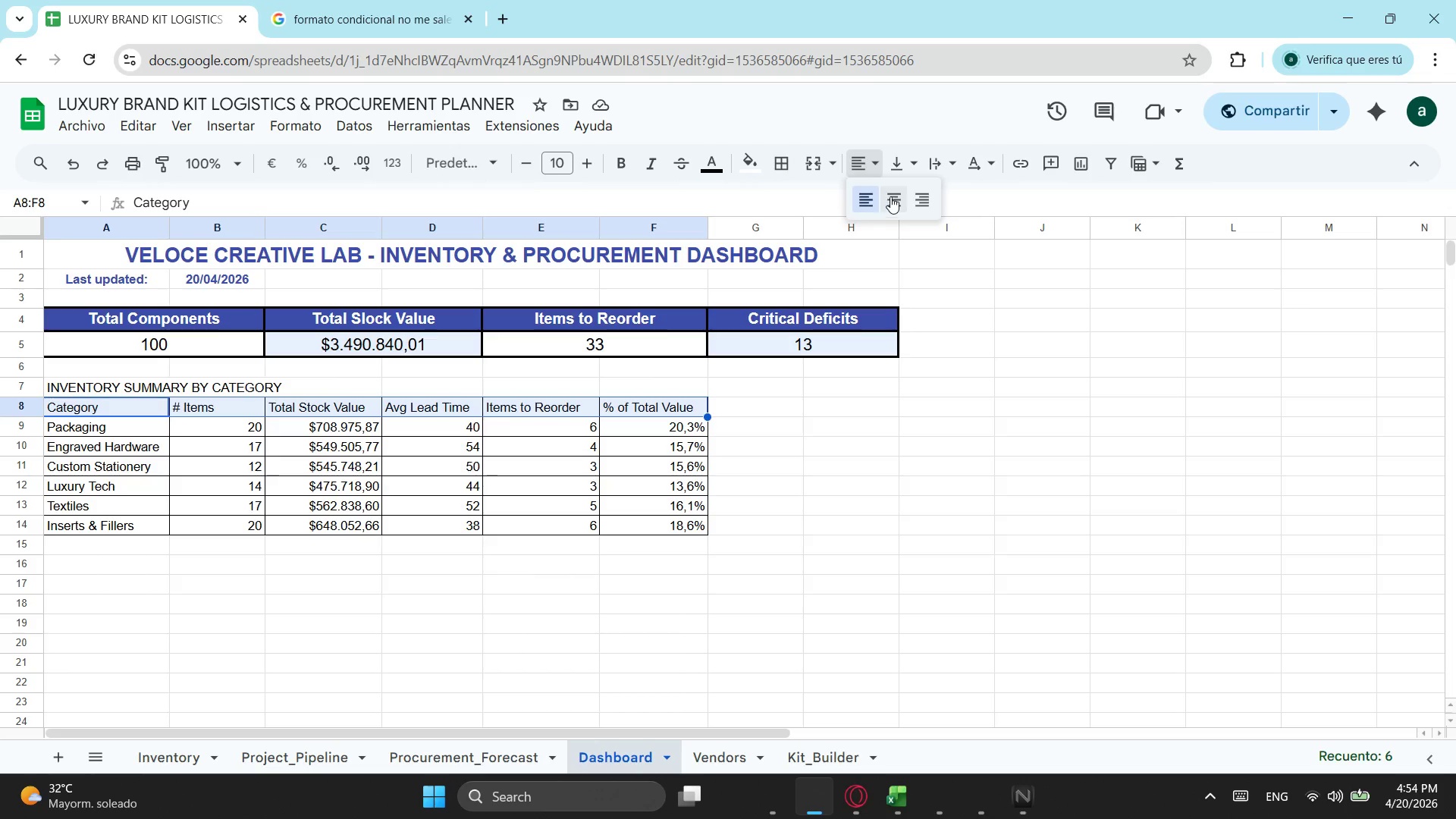 
left_click([893, 195])
 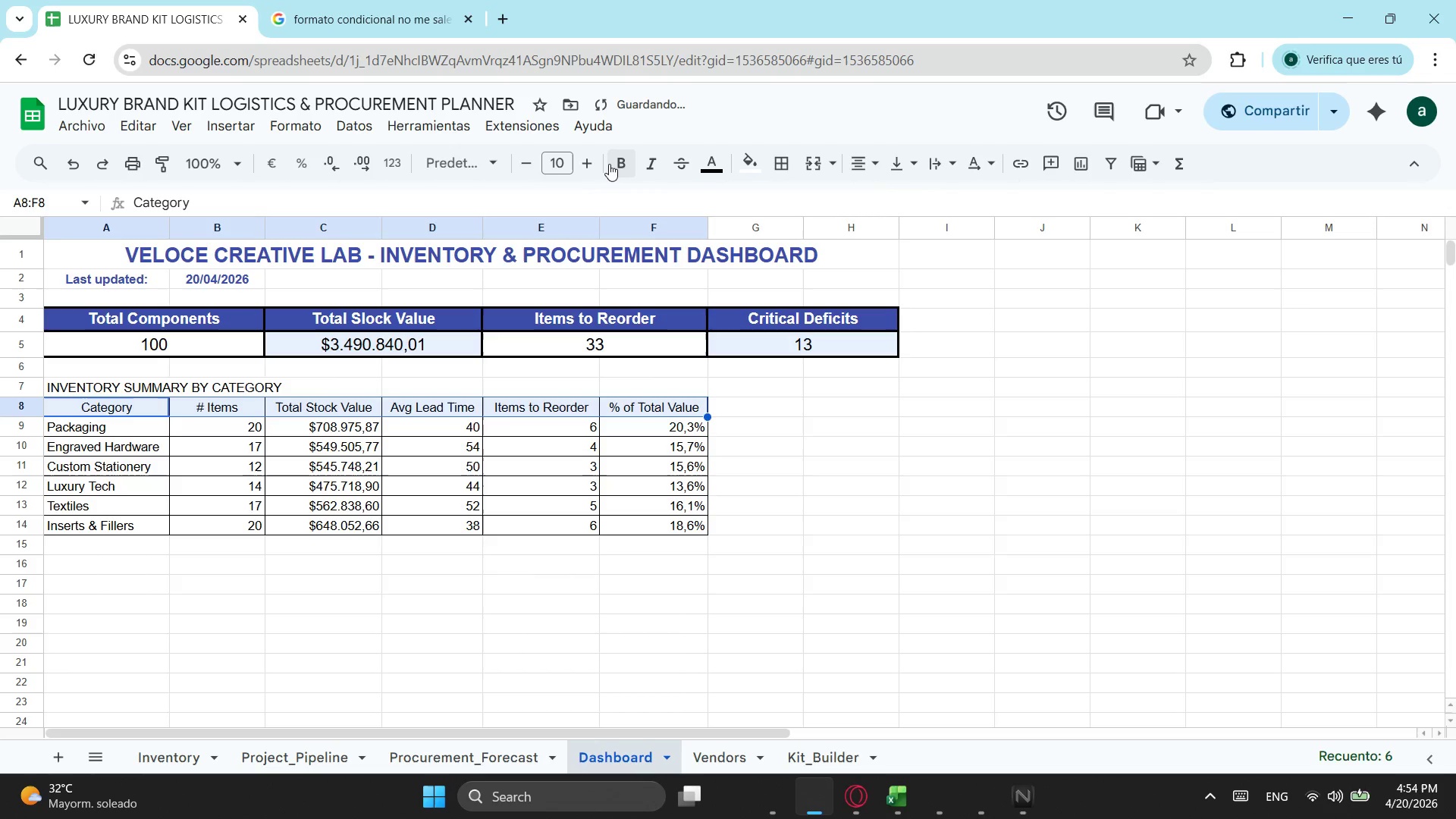 
left_click([612, 164])
 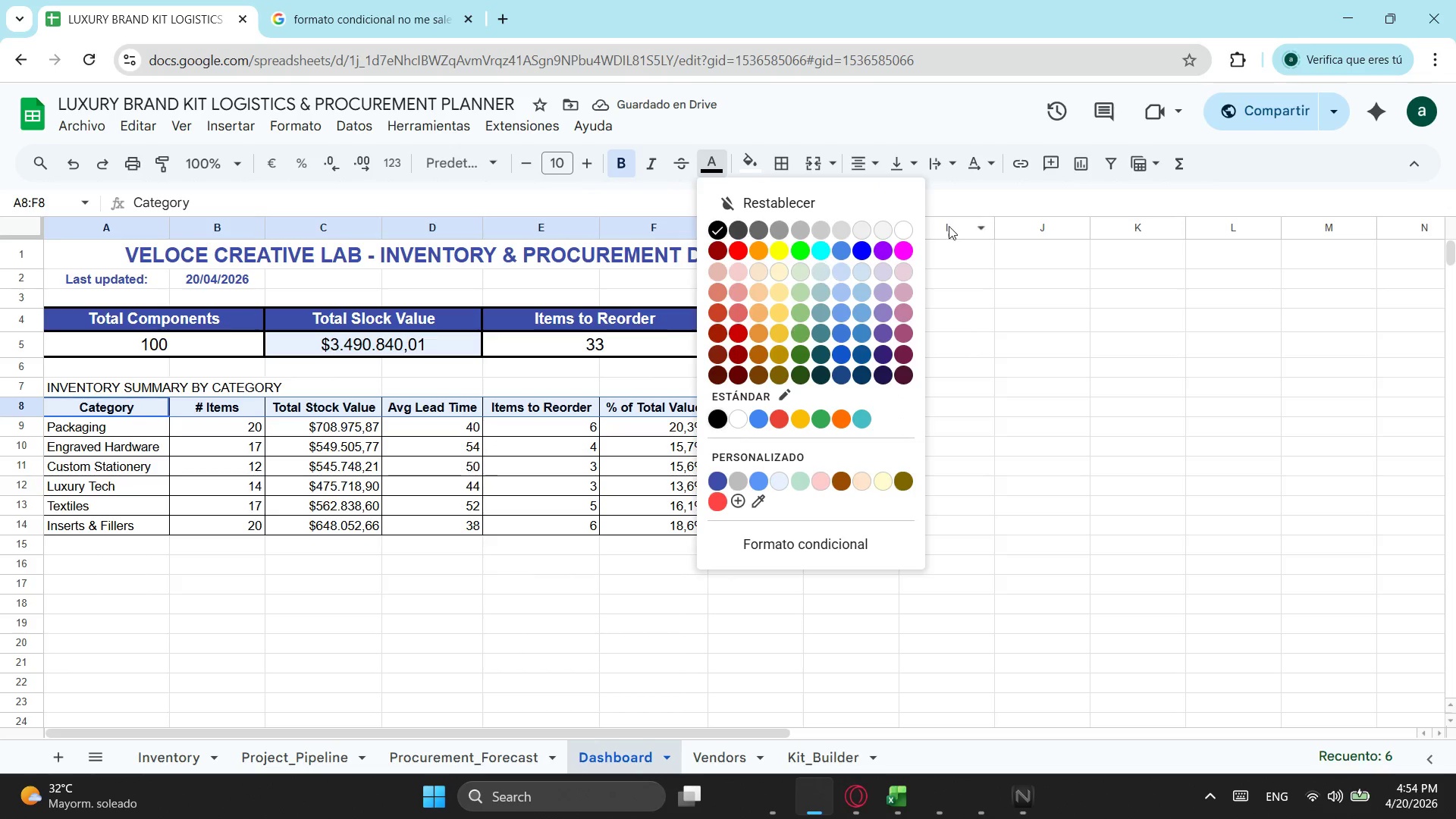 
double_click([733, 159])
 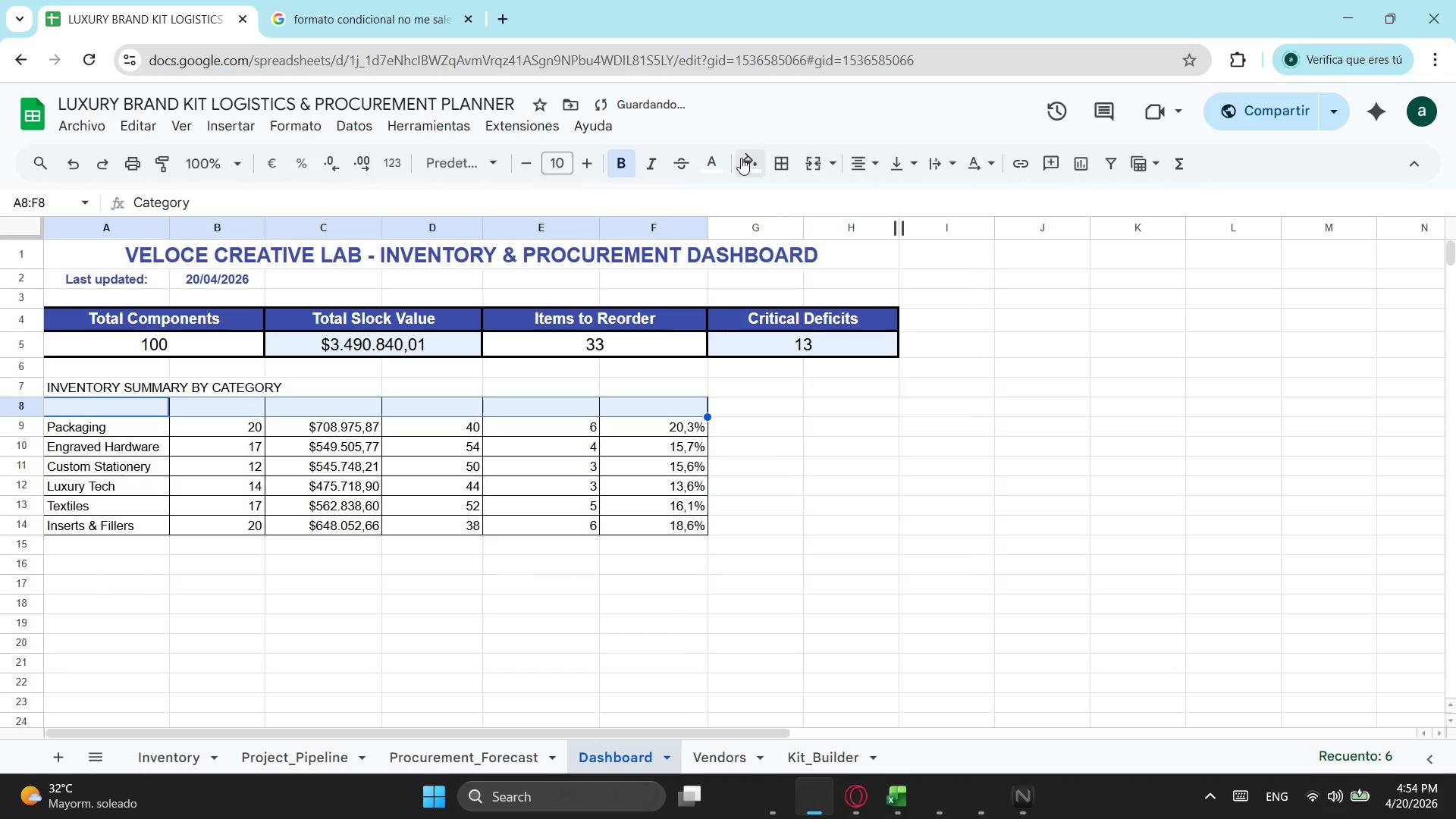 
triple_click([741, 158])
 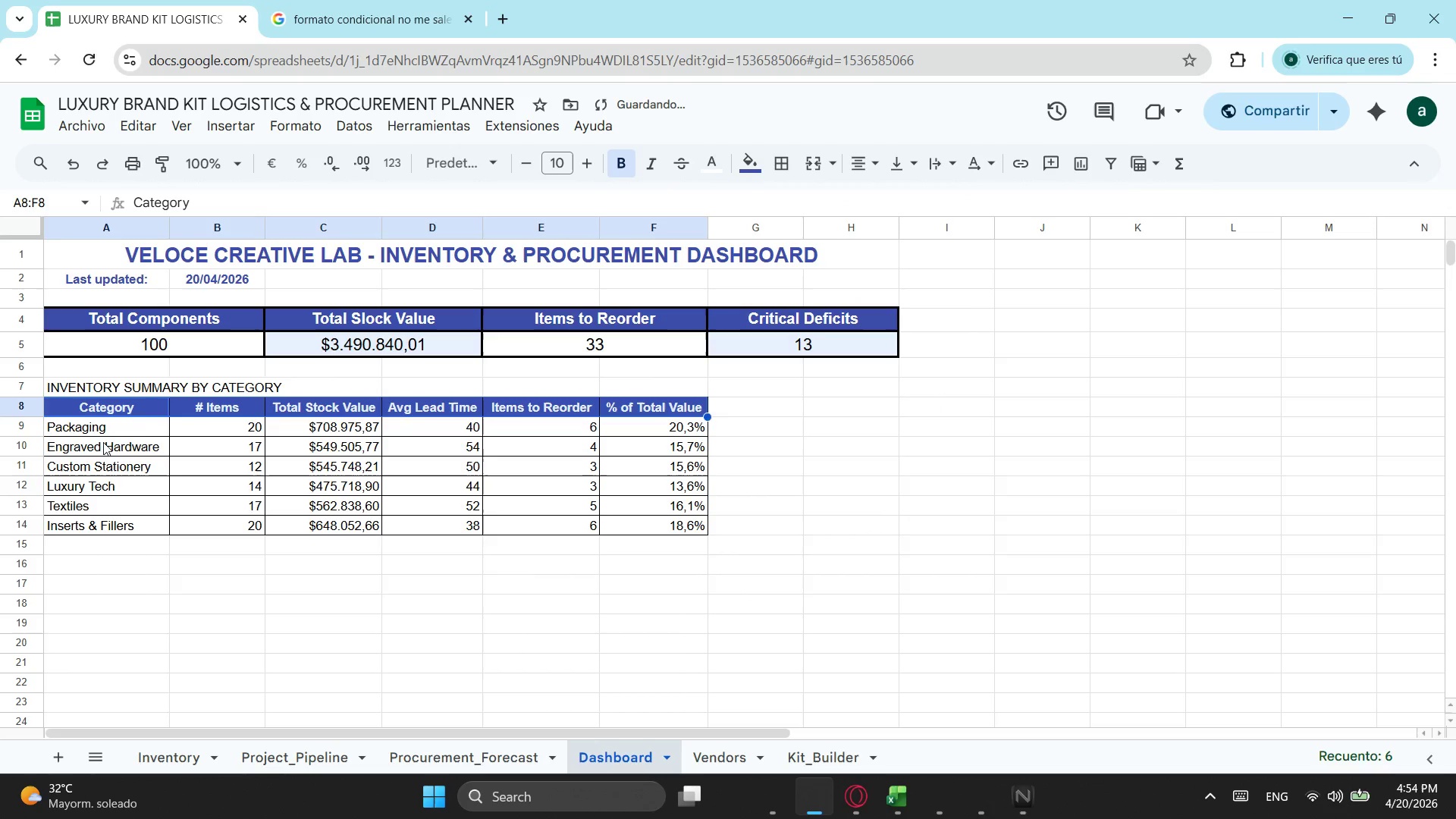 
left_click_drag(start_coordinate=[677, 529], to_coordinate=[125, 410])
 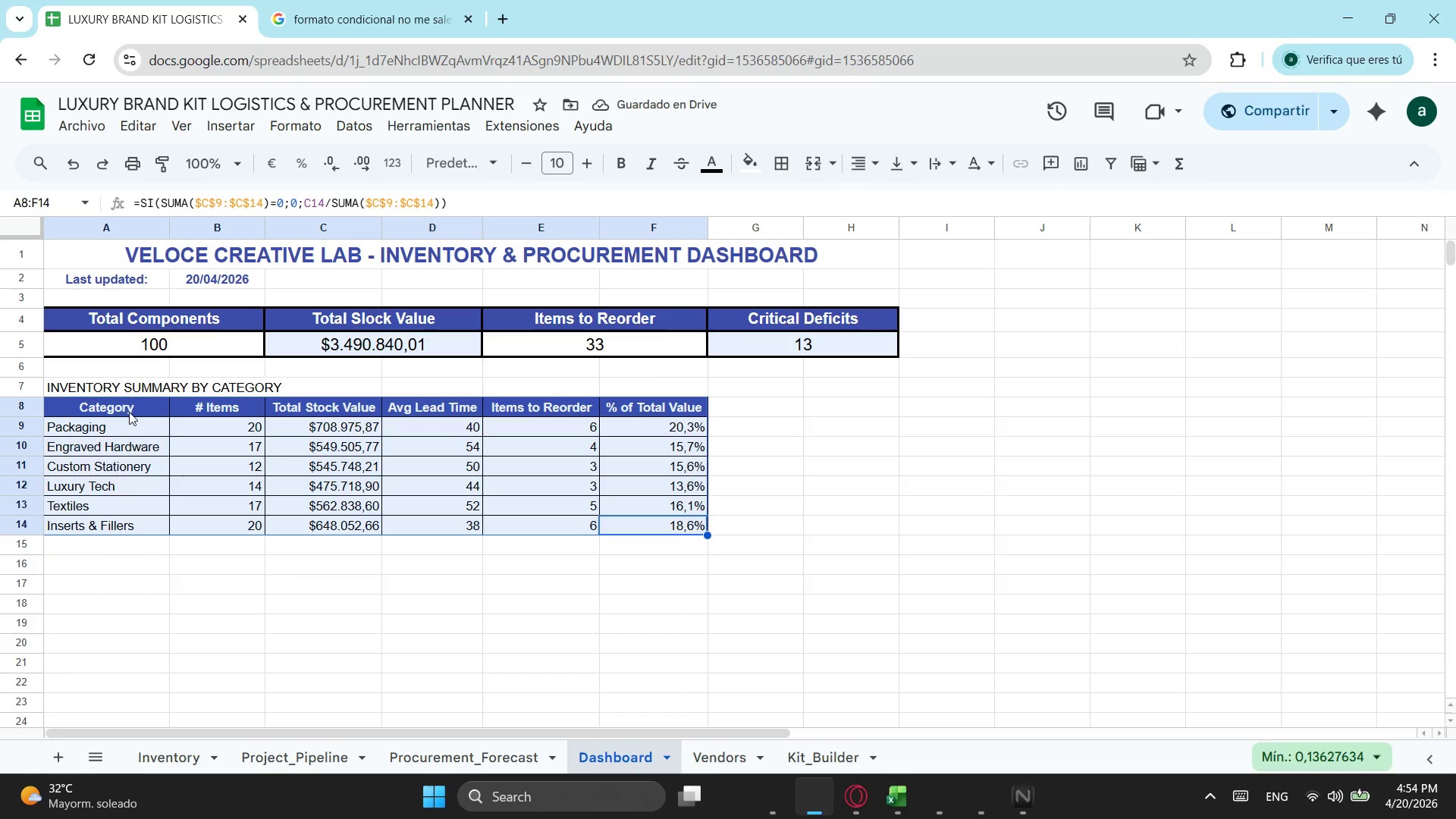 
key(Control+X)
 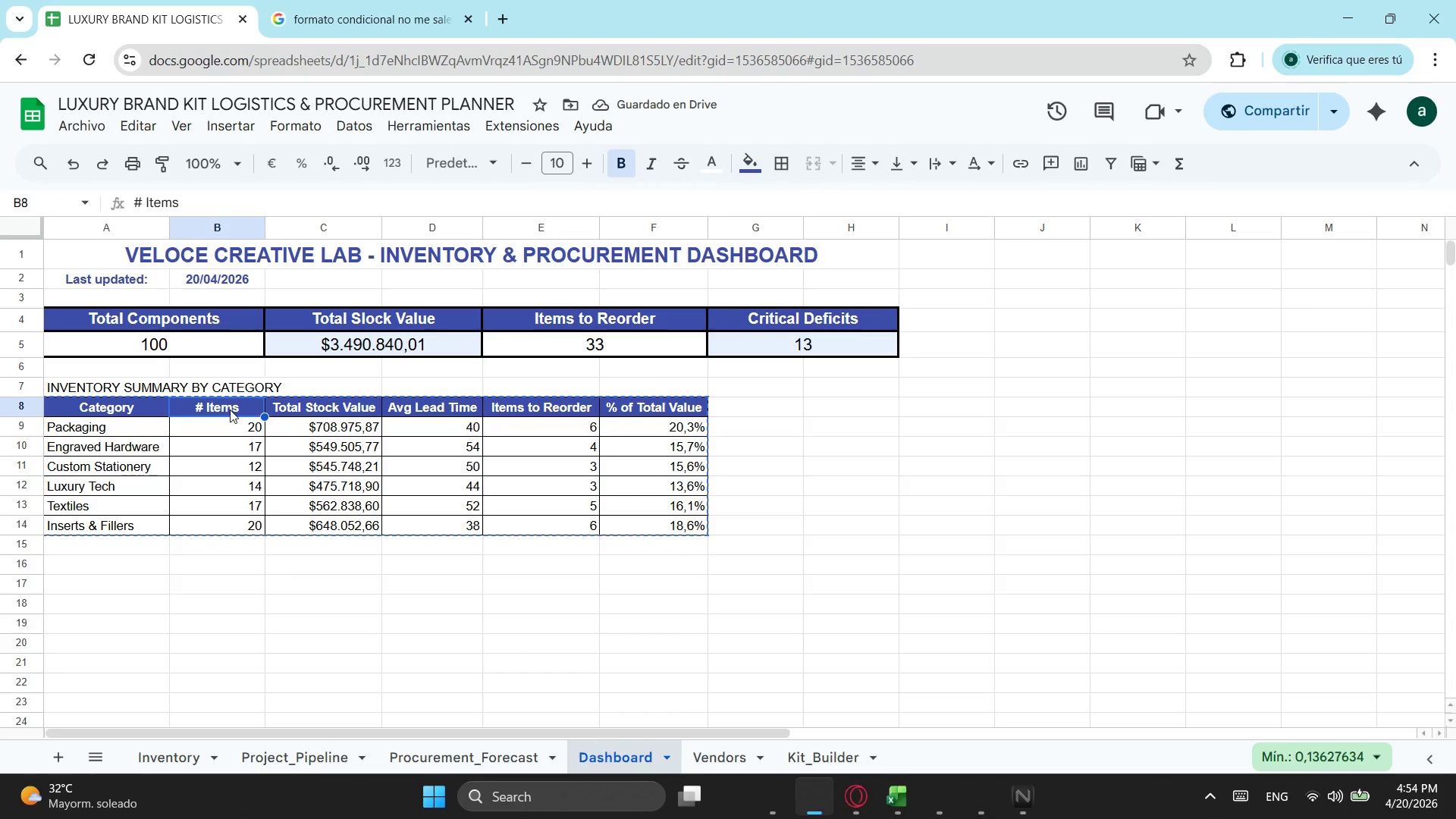 
key(Control+ControlLeft)
 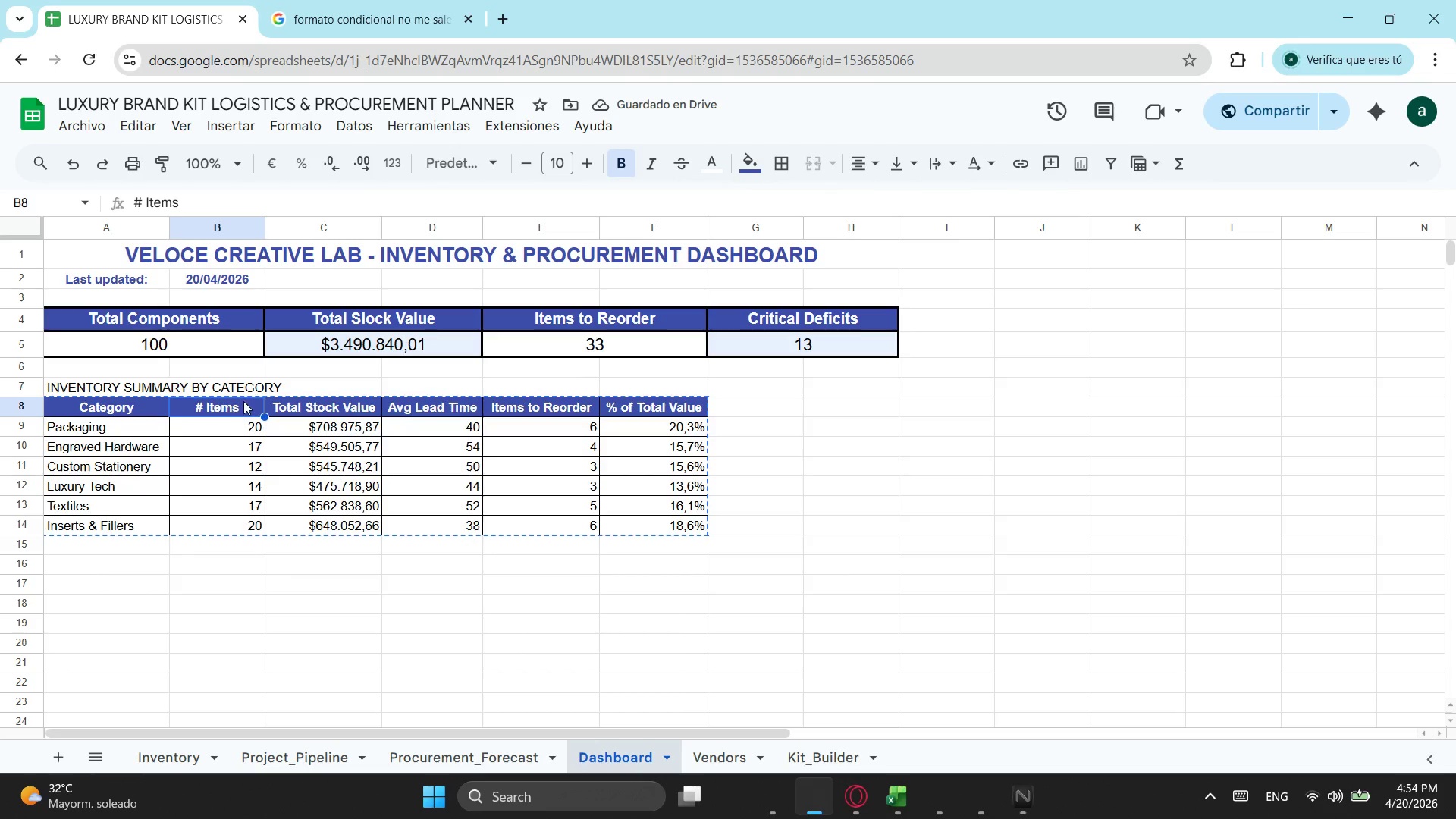 
key(Control+V)
 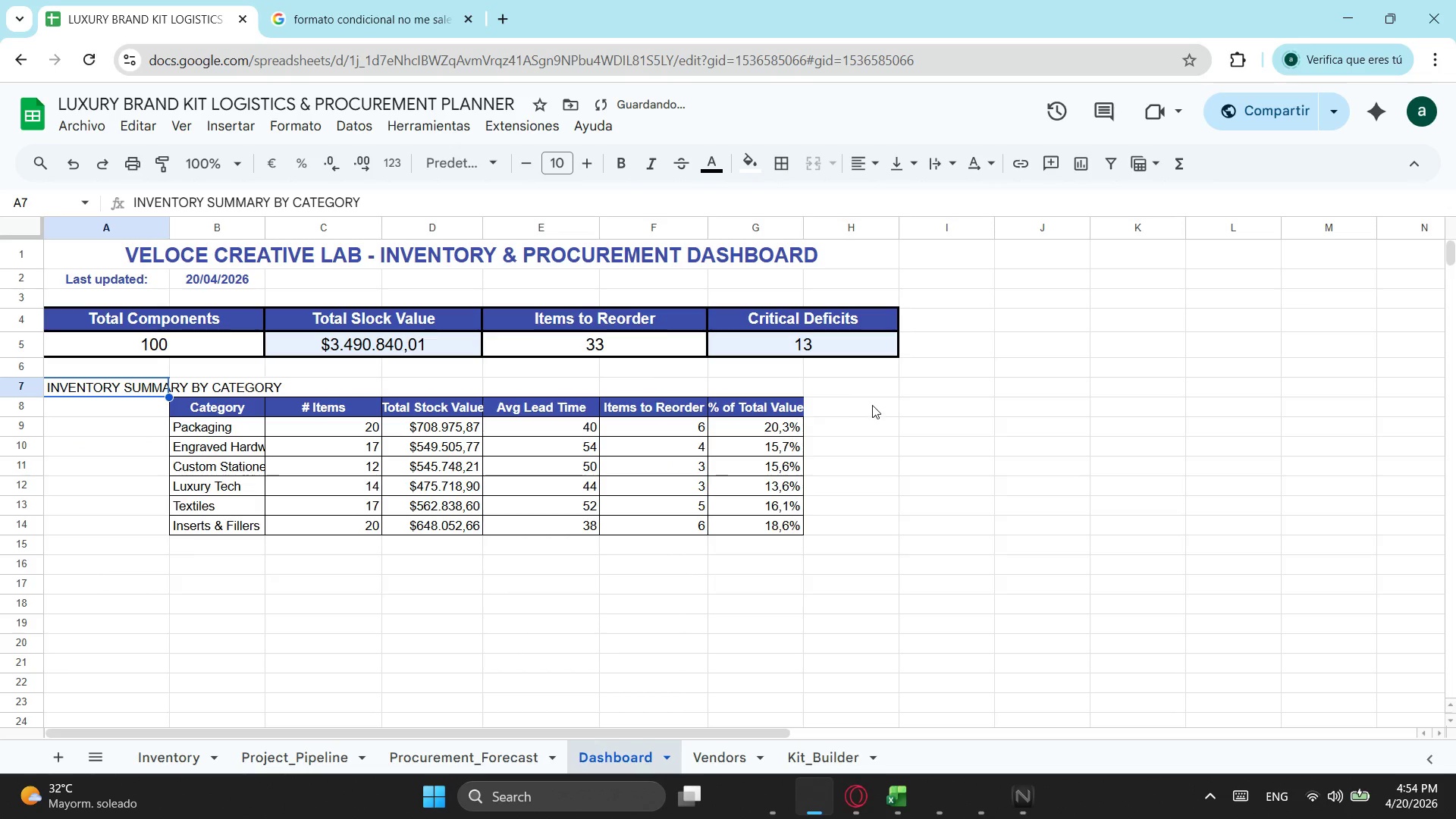 
left_click_drag(start_coordinate=[868, 395], to_coordinate=[91, 390])
 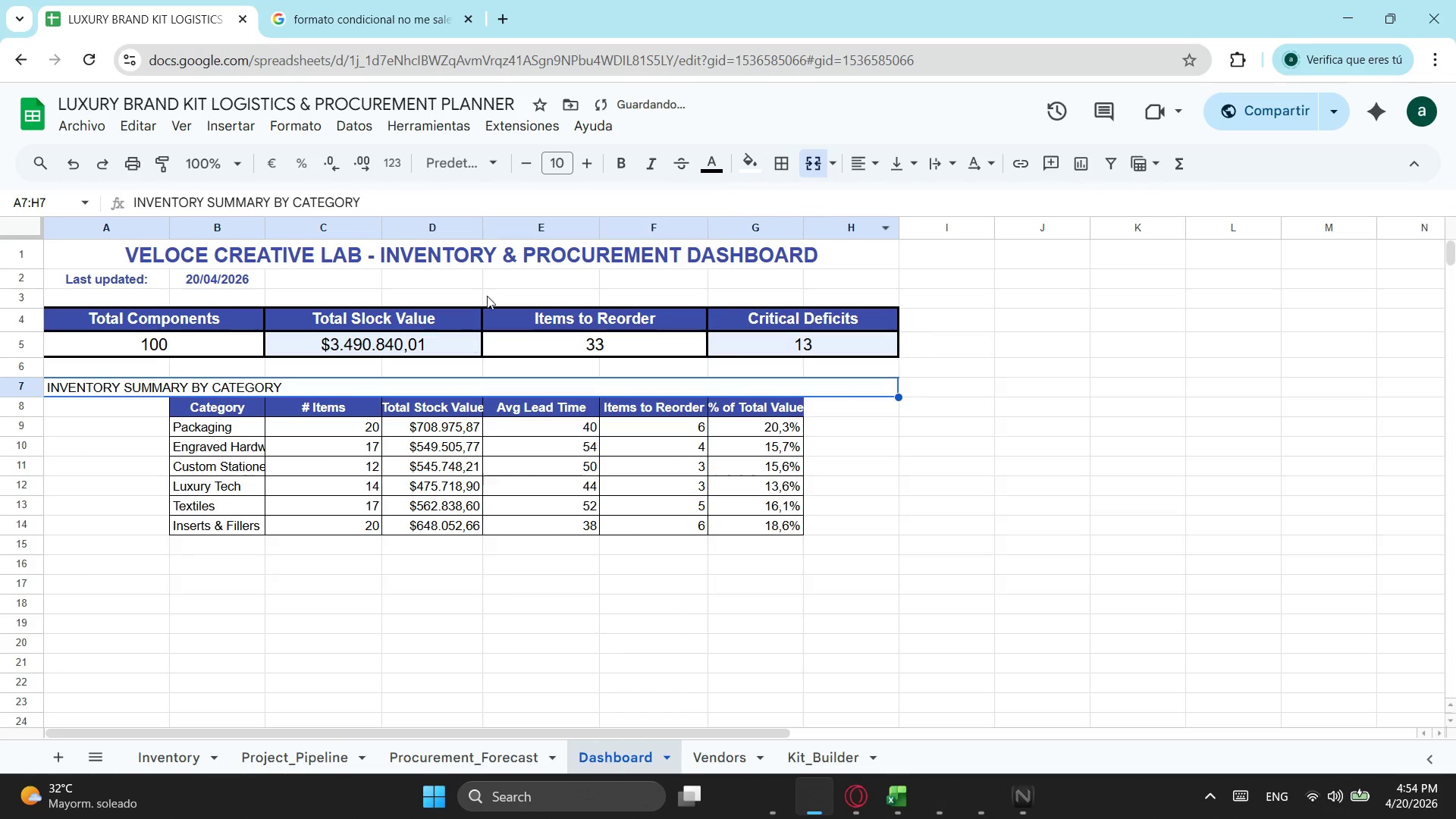 
left_click_drag(start_coordinate=[870, 163], to_coordinate=[877, 168])
 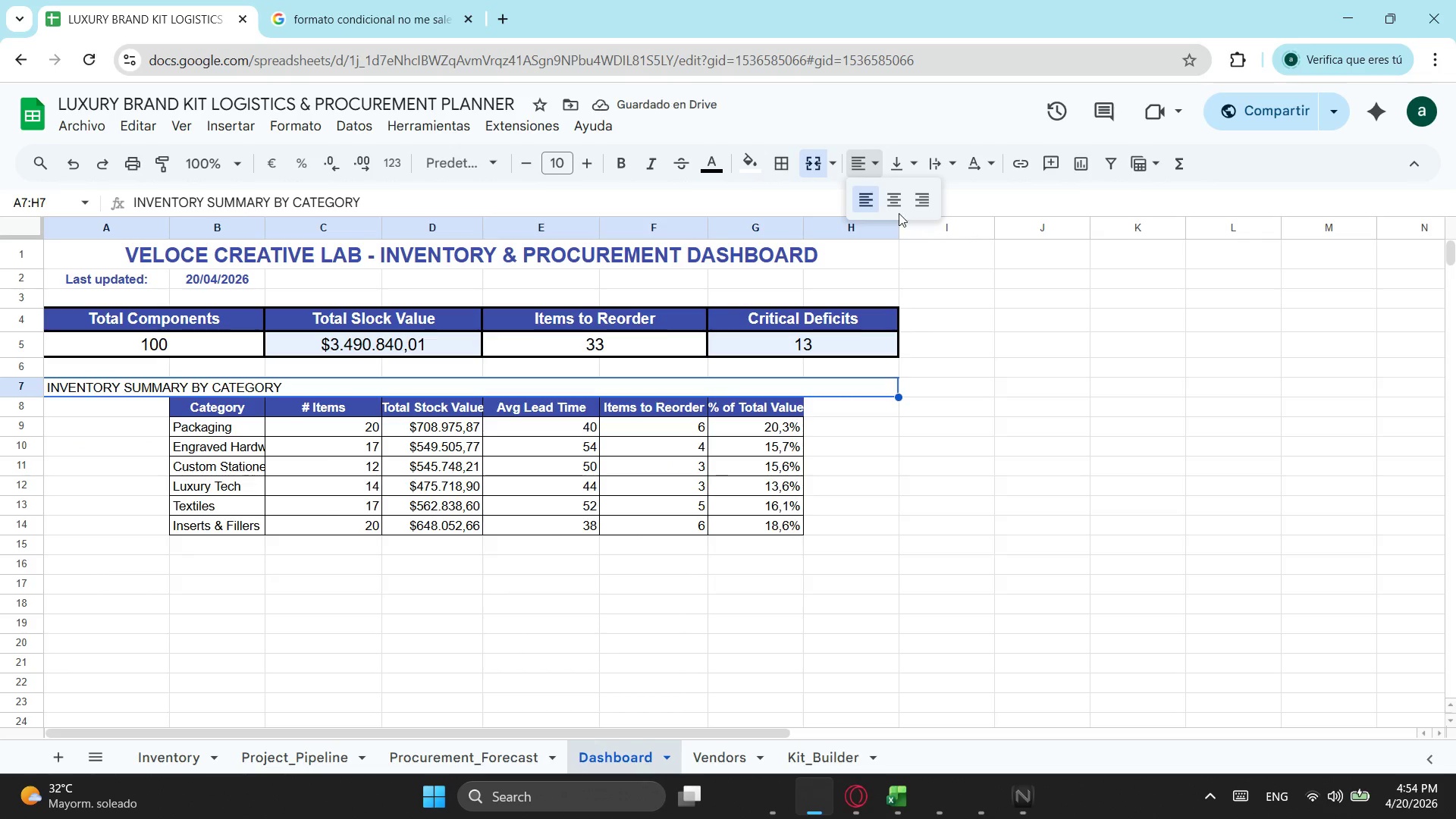 
left_click([899, 213])
 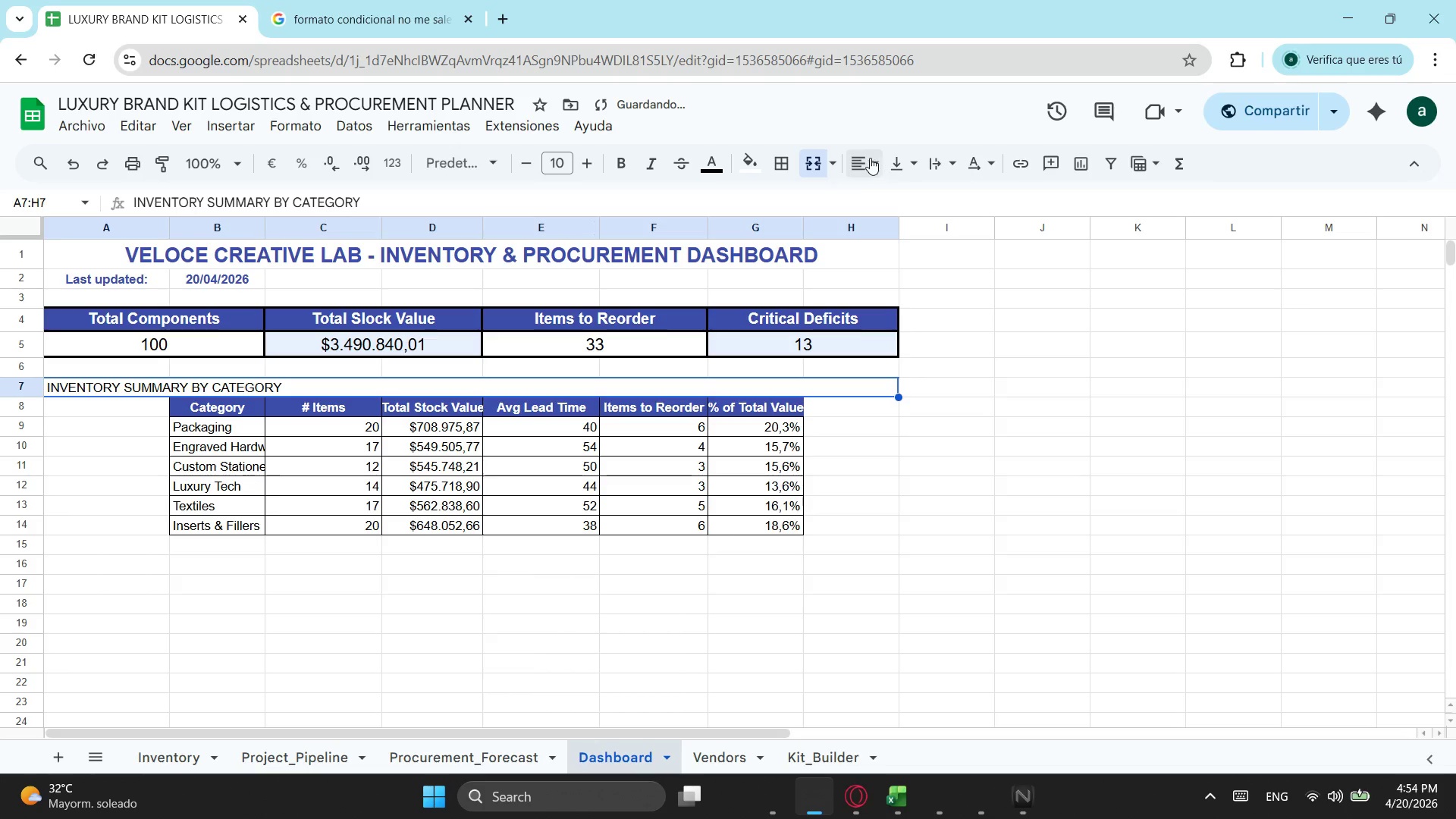 
left_click([870, 158])
 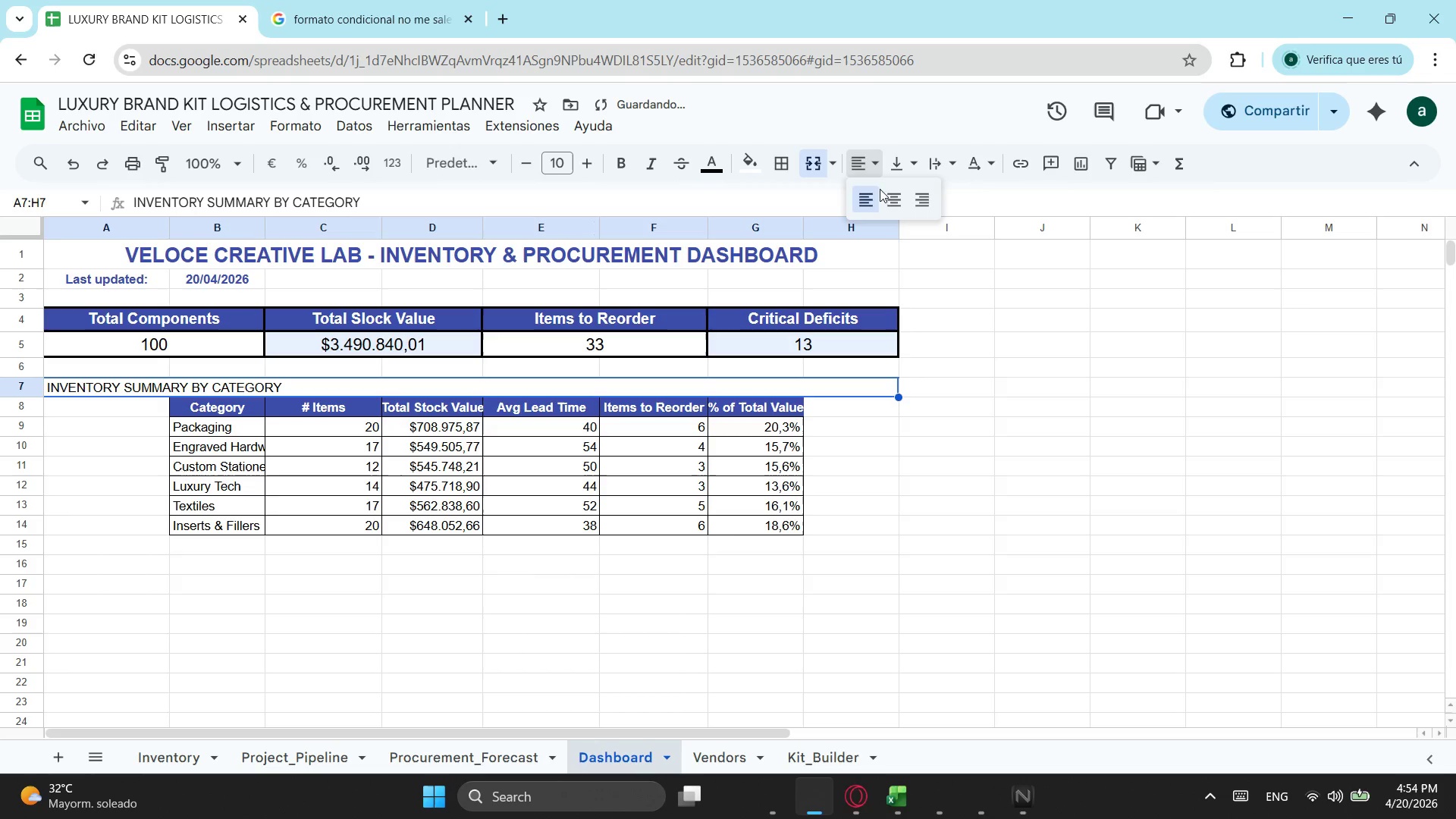 
left_click([885, 190])
 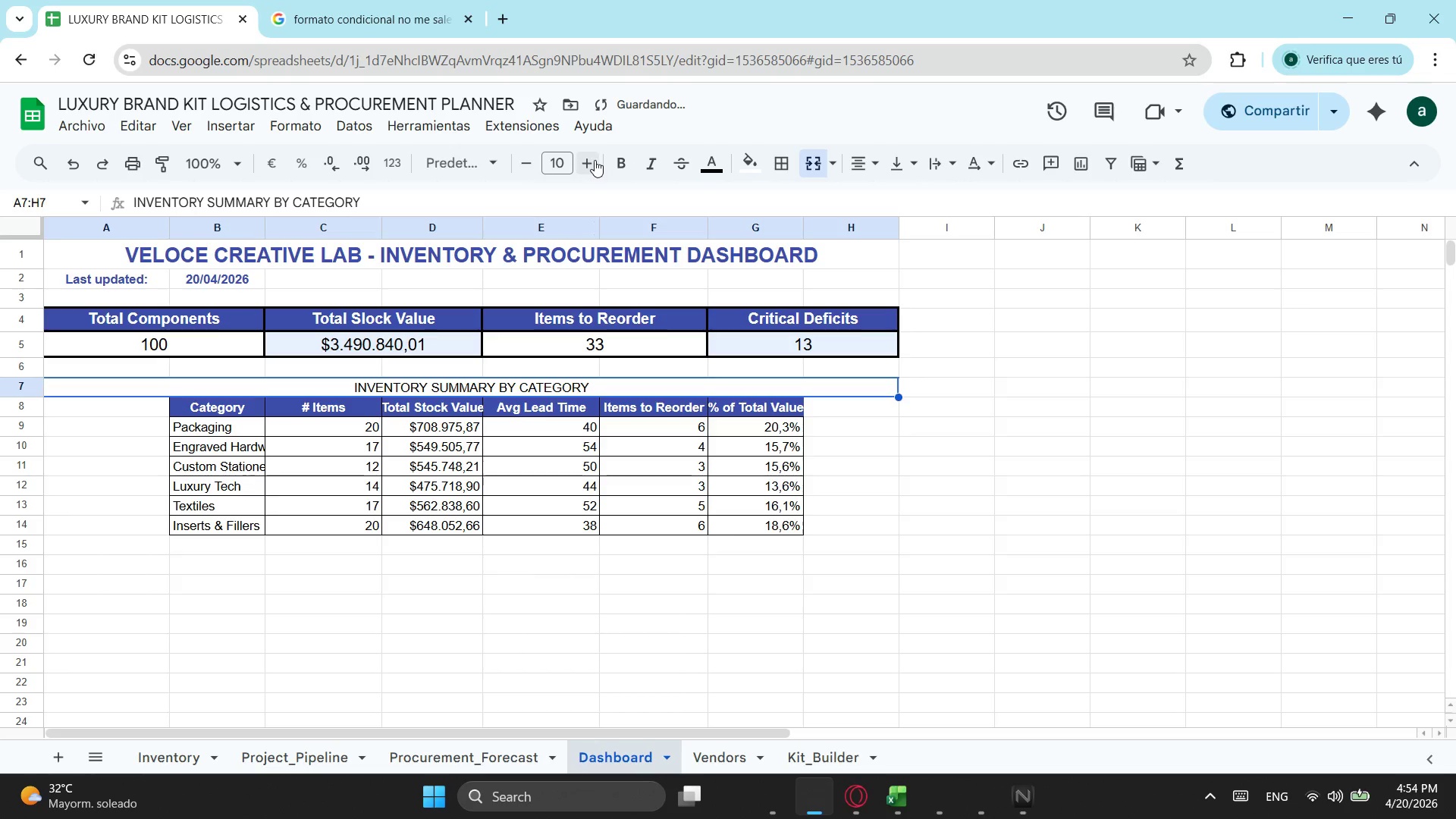 
double_click([593, 160])
 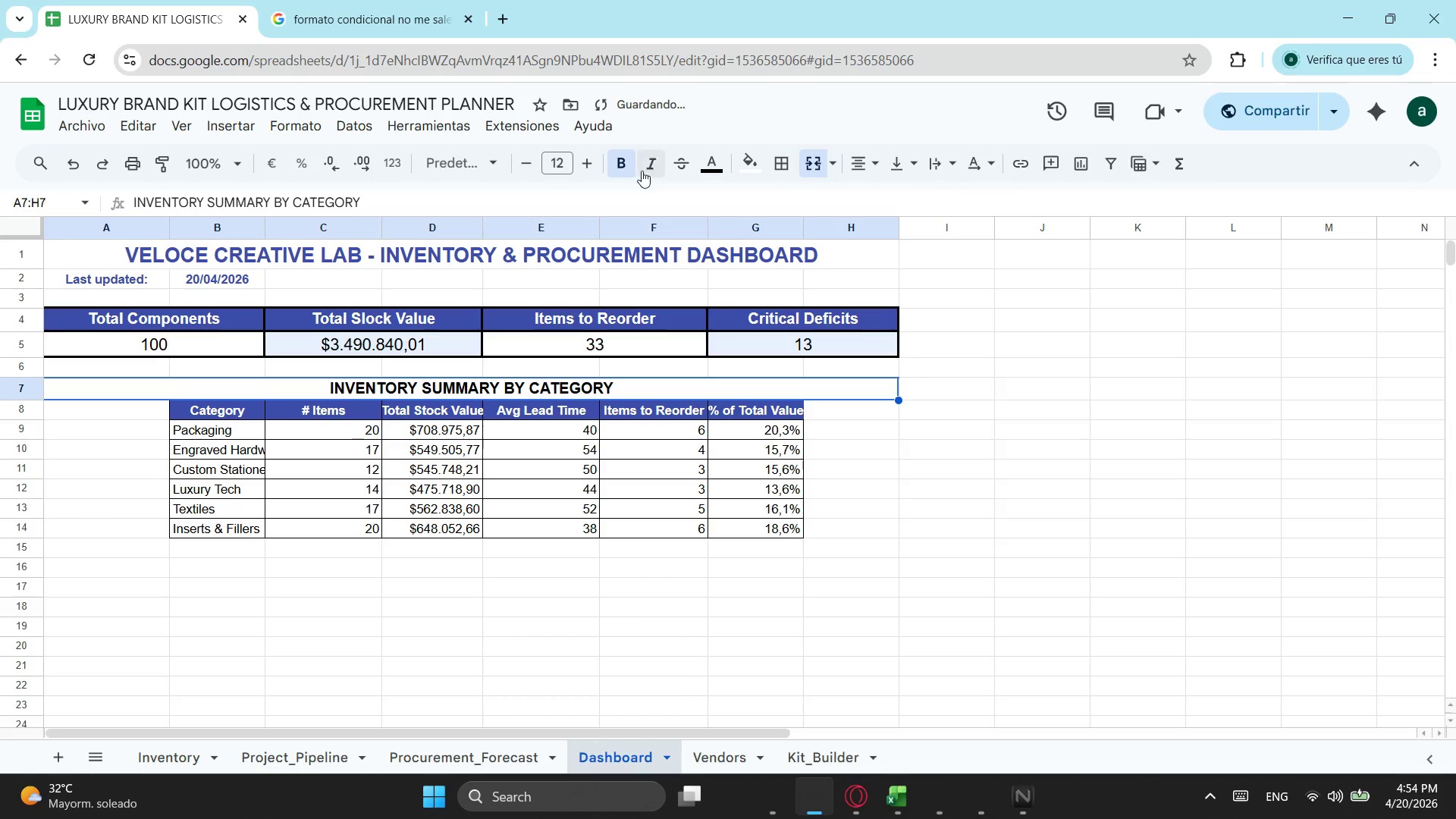 
left_click([714, 166])
 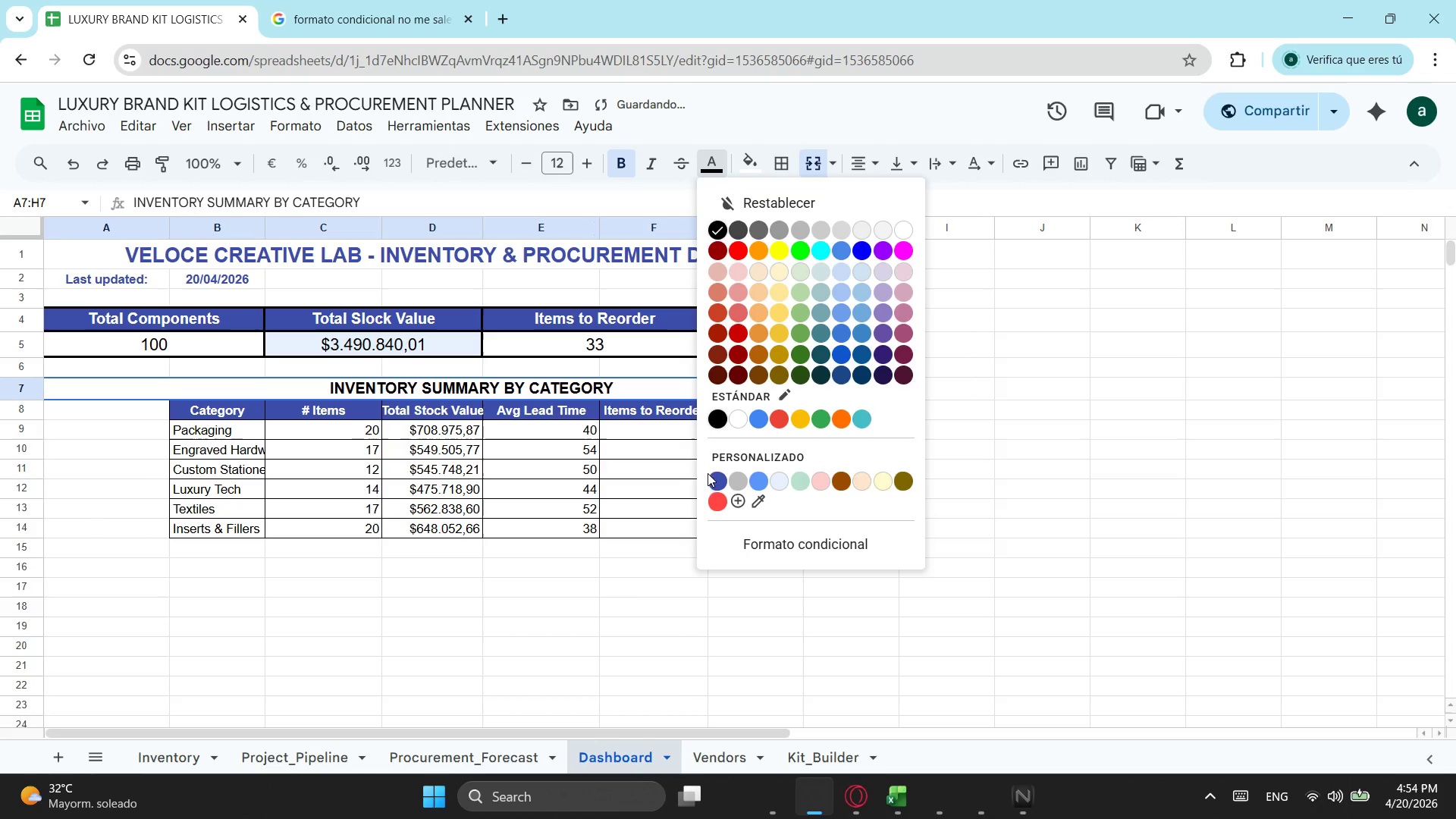 
left_click([713, 473])
 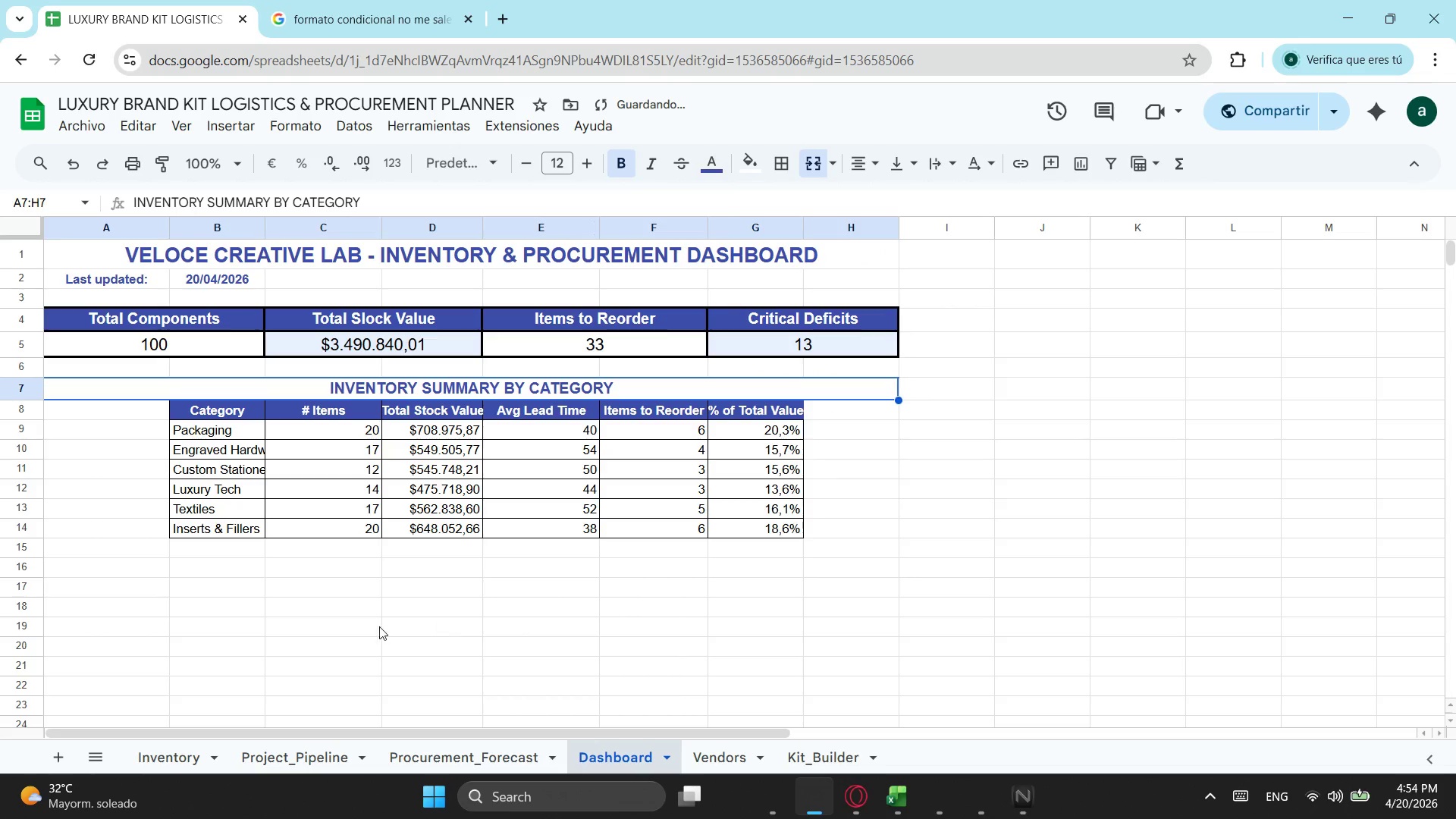 
left_click([371, 626])
 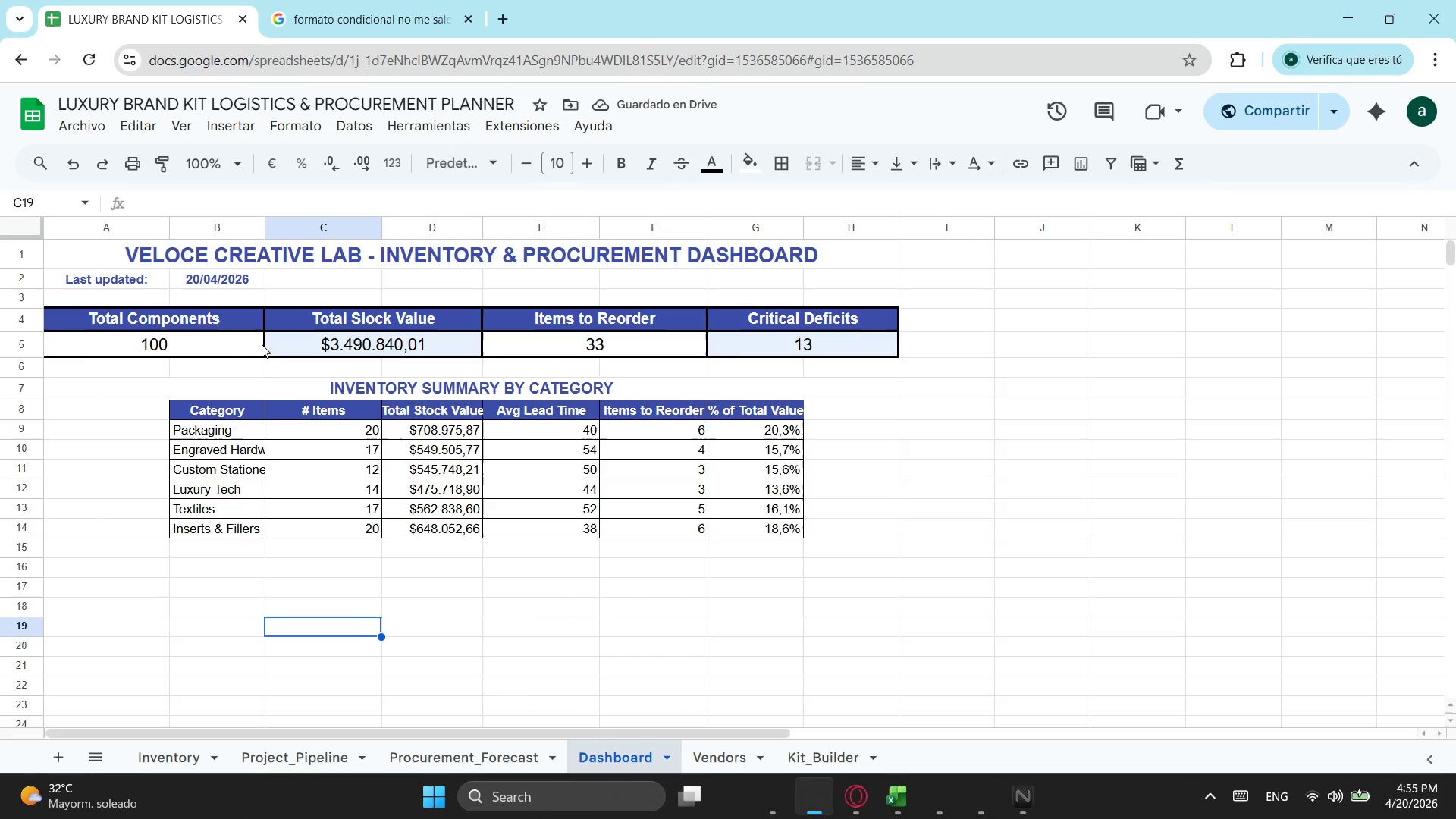 
wait(7.02)
 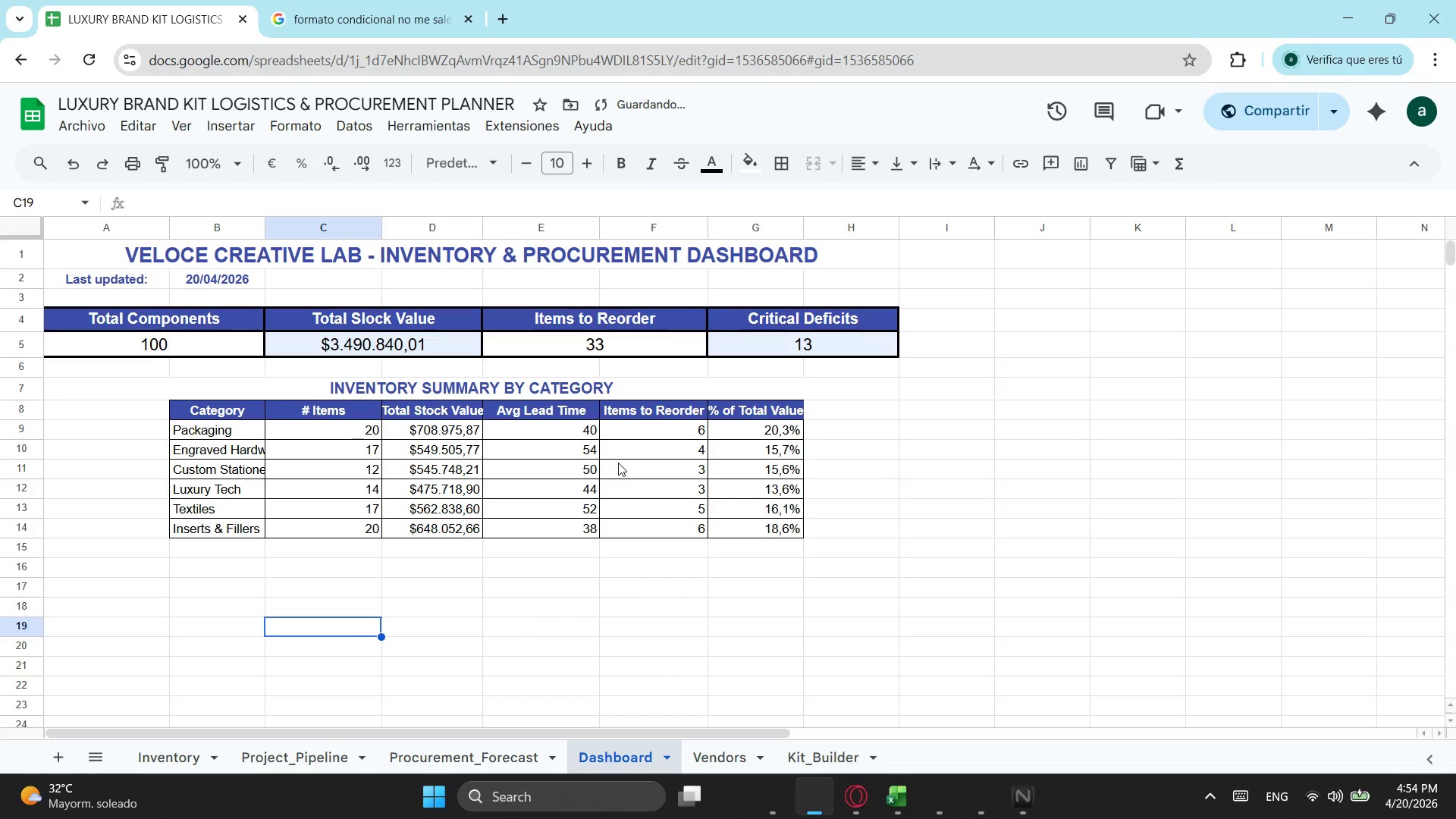 
left_click_drag(start_coordinate=[168, 223], to_coordinate=[138, 225])
 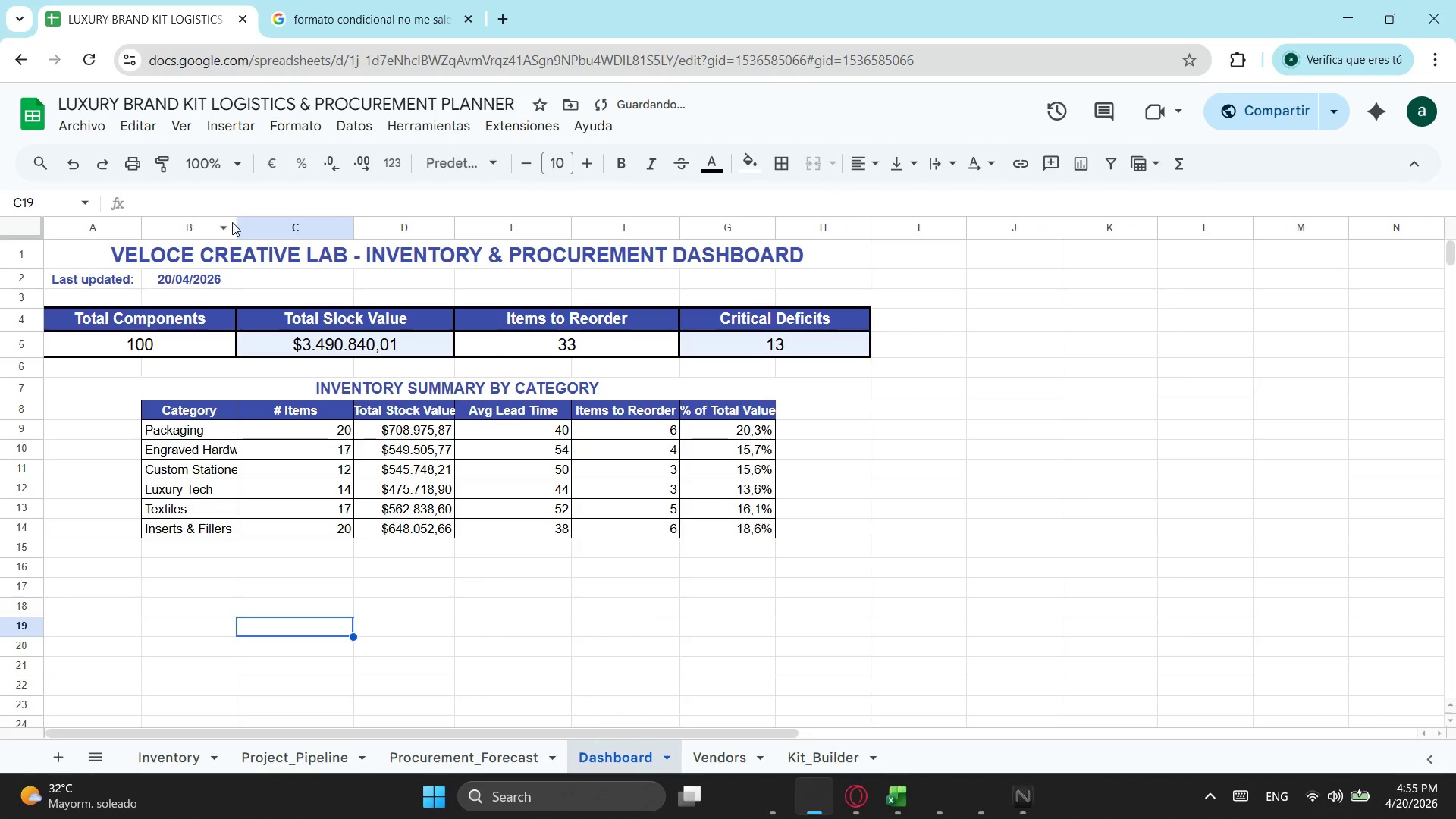 
left_click_drag(start_coordinate=[232, 222], to_coordinate=[238, 221])
 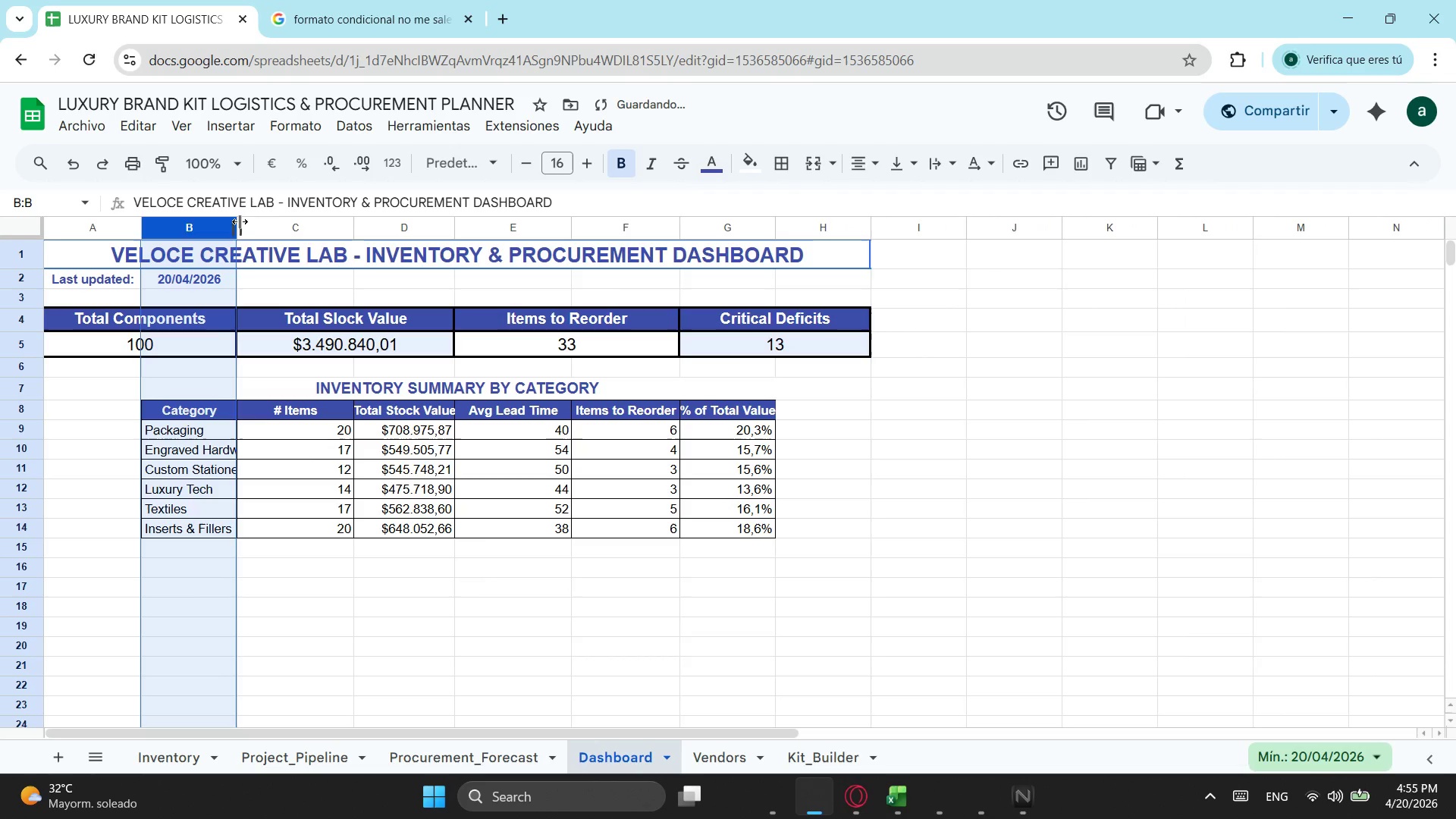 
left_click_drag(start_coordinate=[240, 221], to_coordinate=[254, 221])
 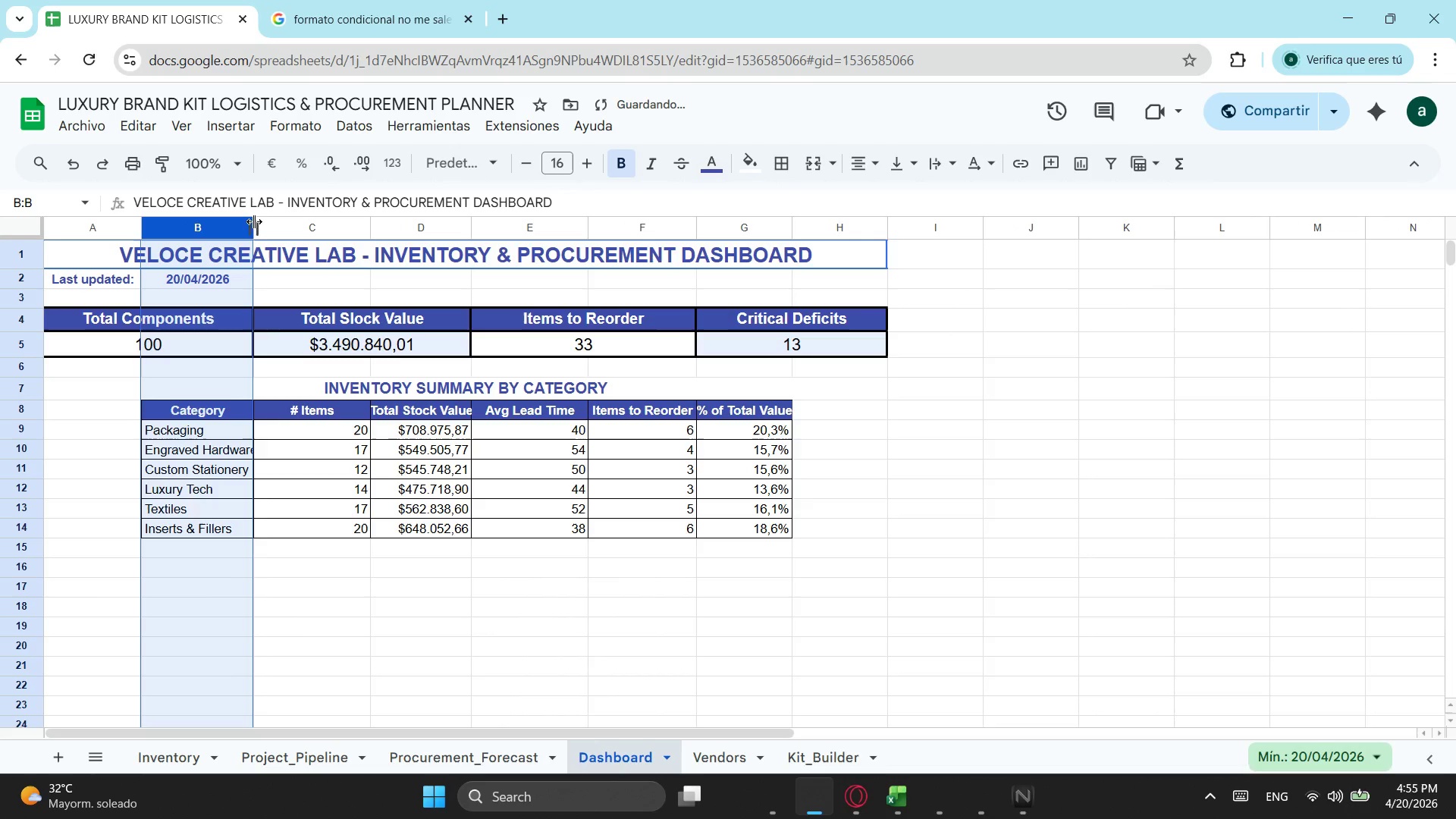 
left_click_drag(start_coordinate=[254, 221], to_coordinate=[264, 224])
 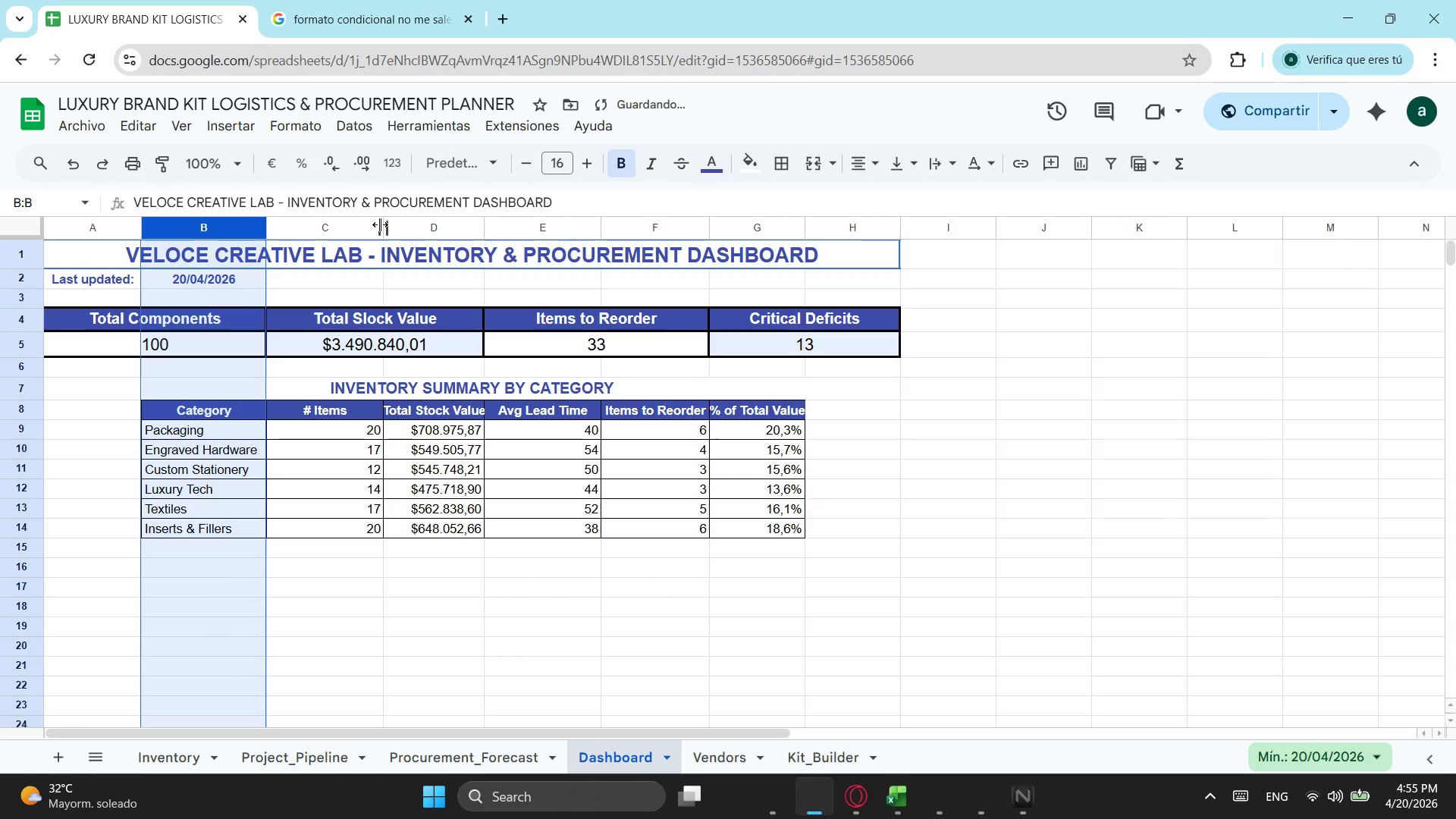 
left_click_drag(start_coordinate=[383, 223], to_coordinate=[367, 224])
 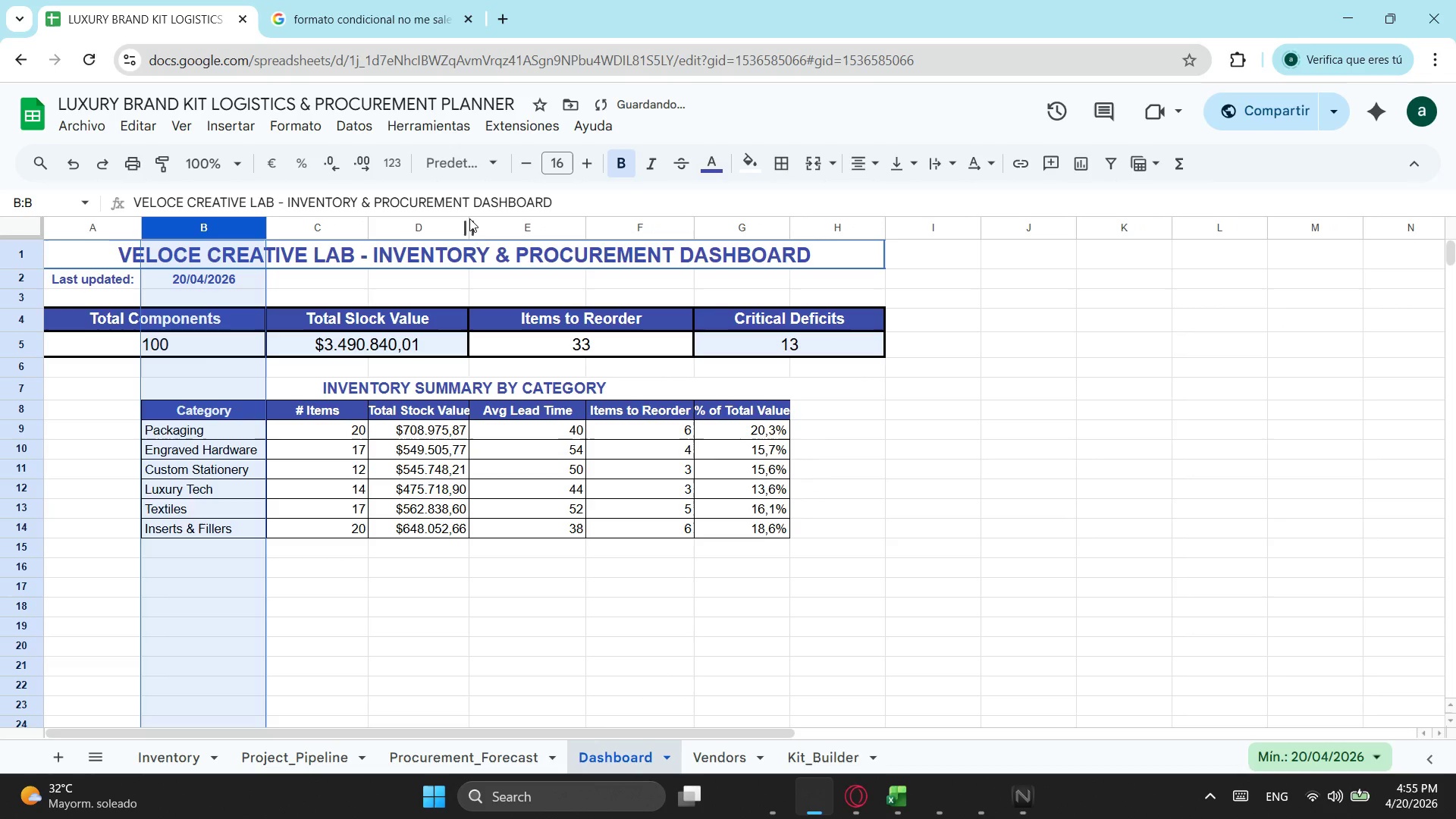 
left_click_drag(start_coordinate=[469, 224], to_coordinate=[482, 225])
 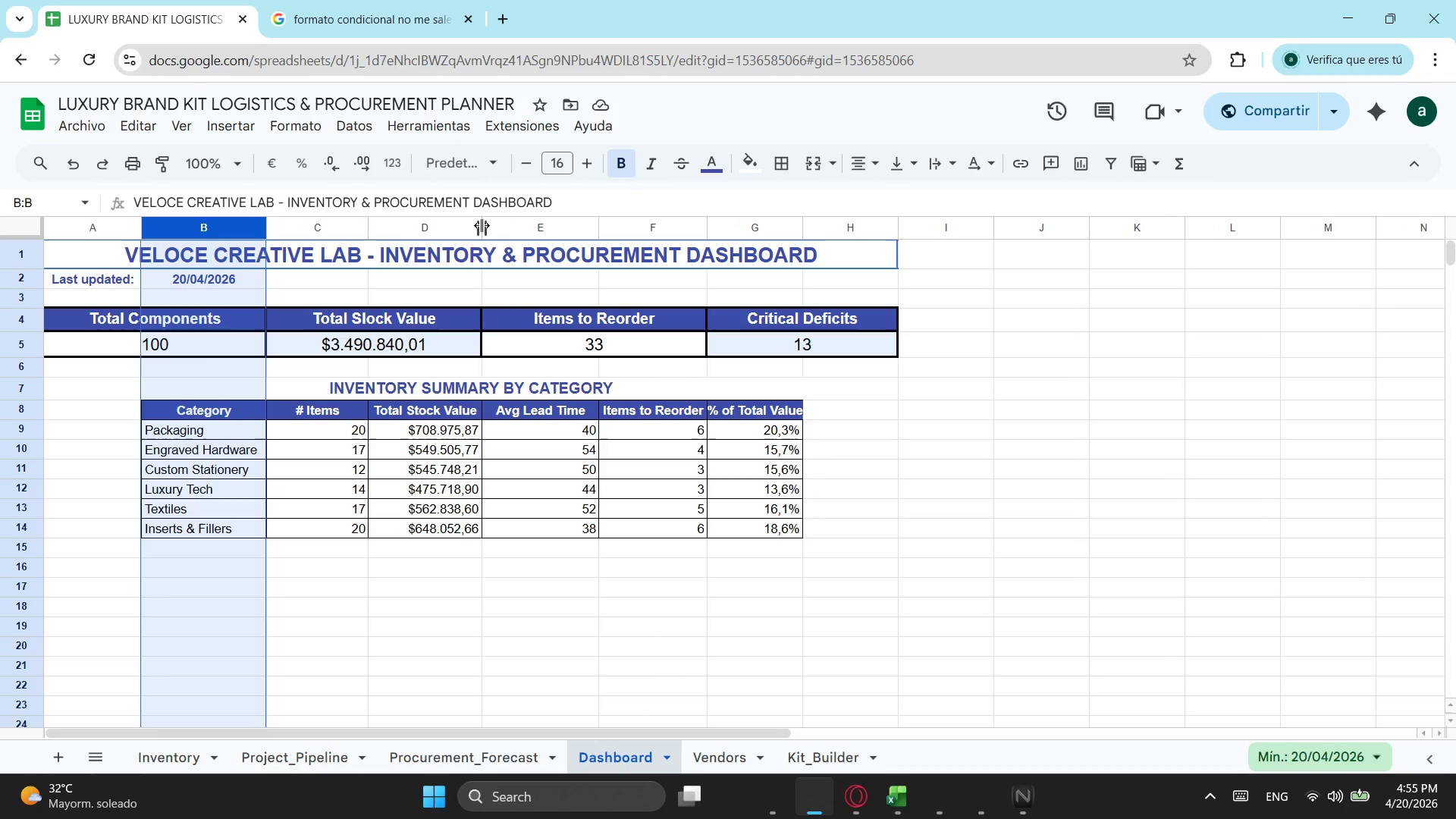 
wait(44.36)
 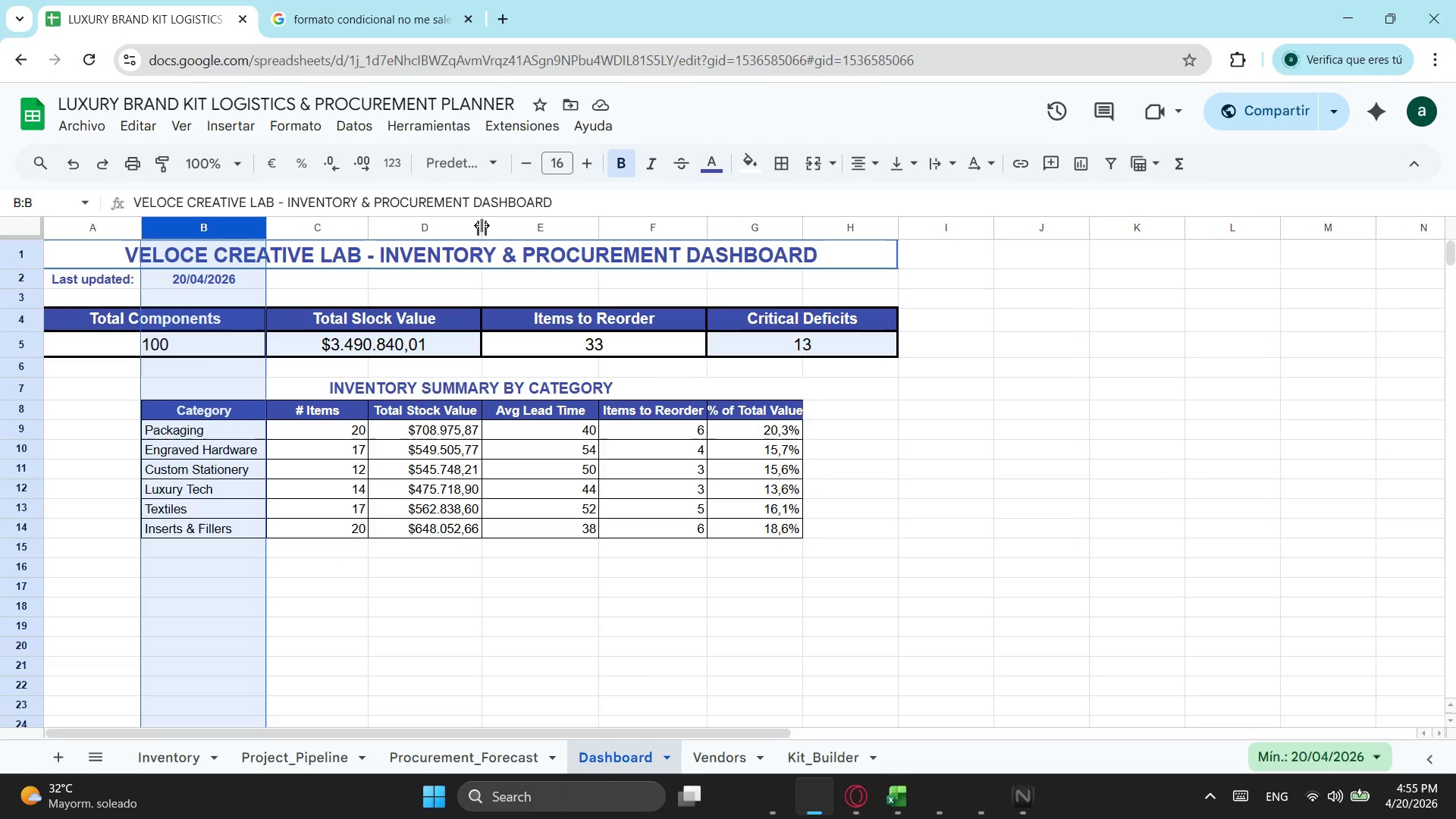 
left_click([124, 569])
 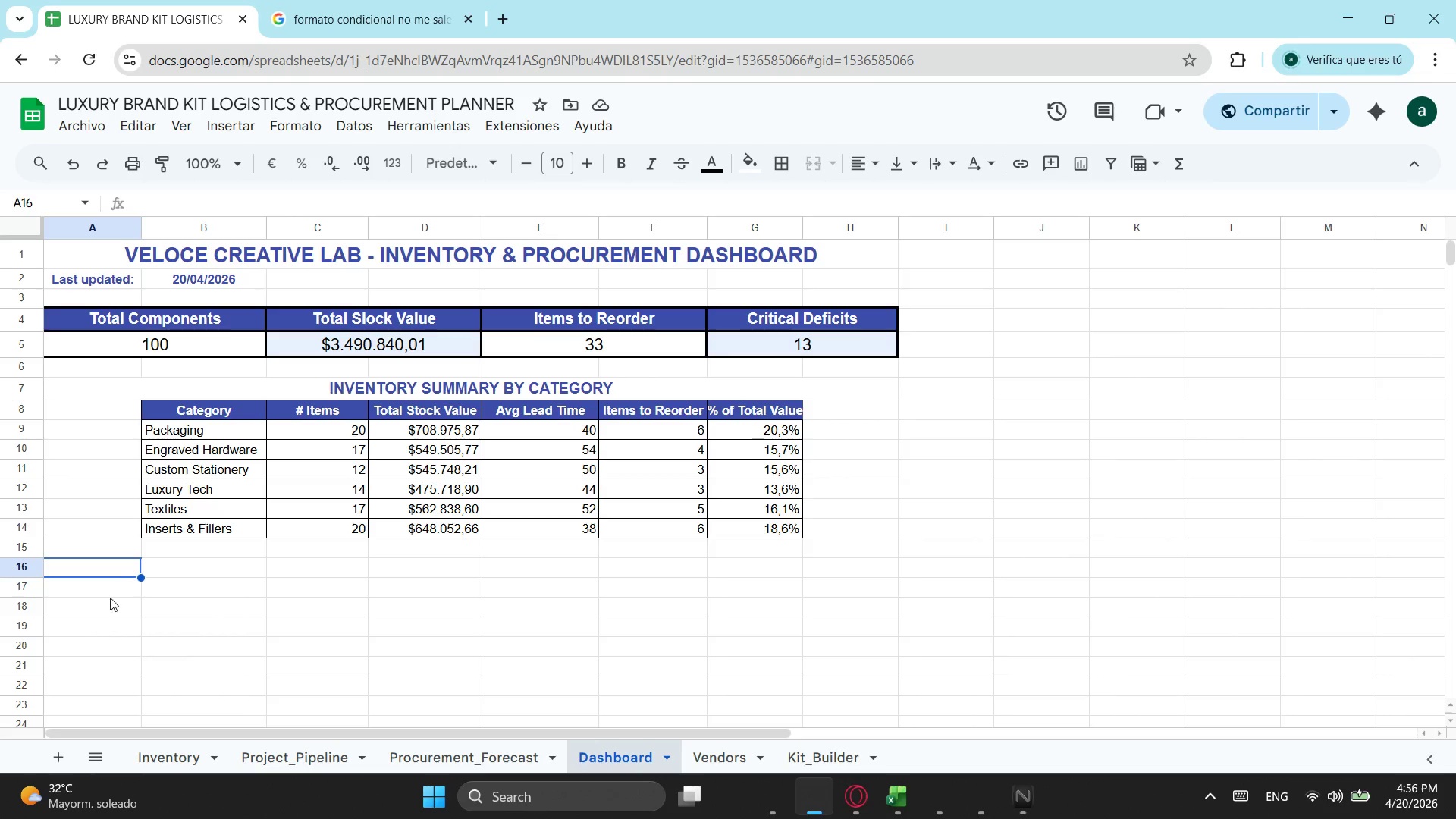 
wait(15.38)
 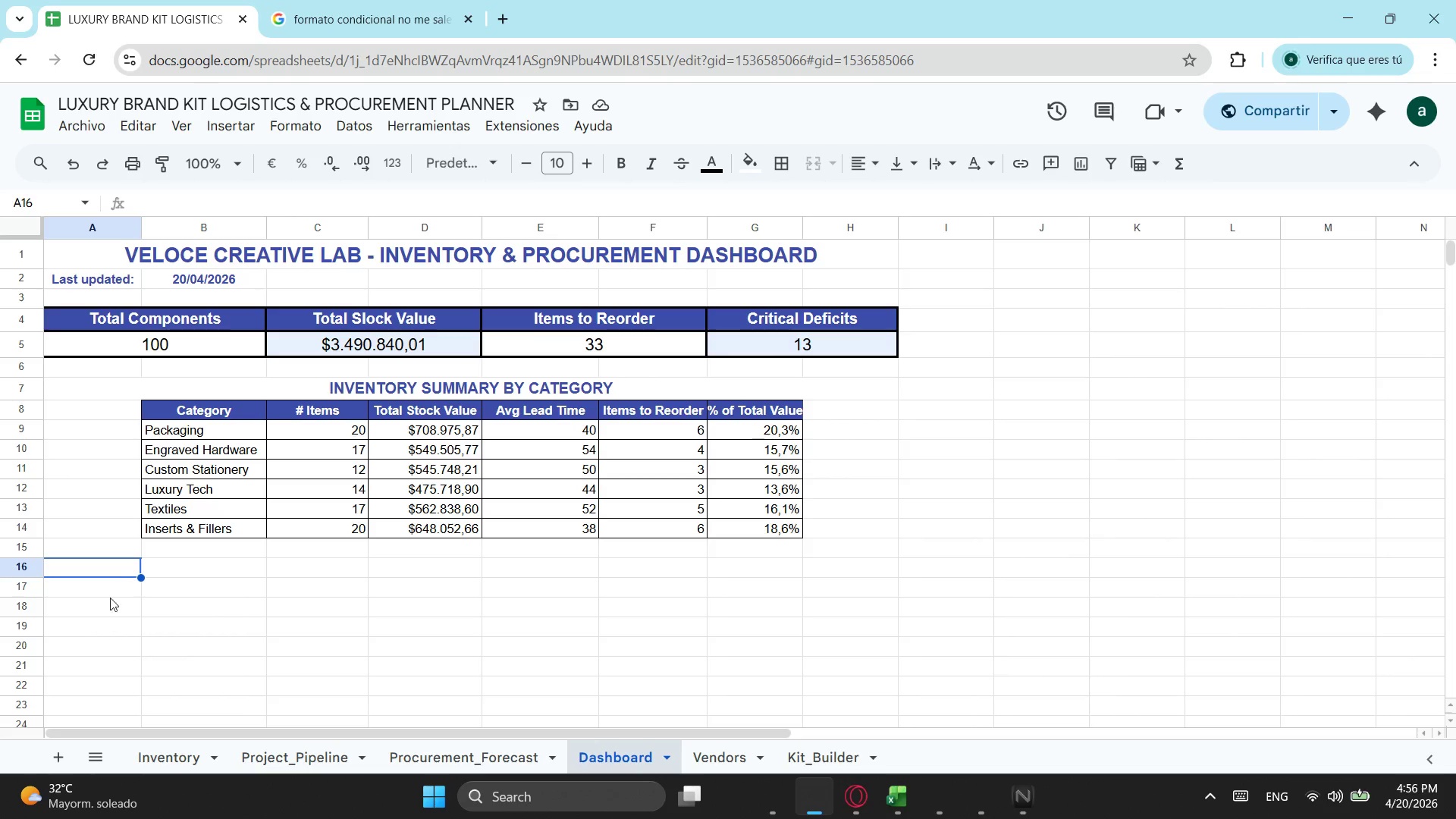 
type(CRTI)
key(Backspace)
key(Backspace)
type(ITICAL SHOR)
 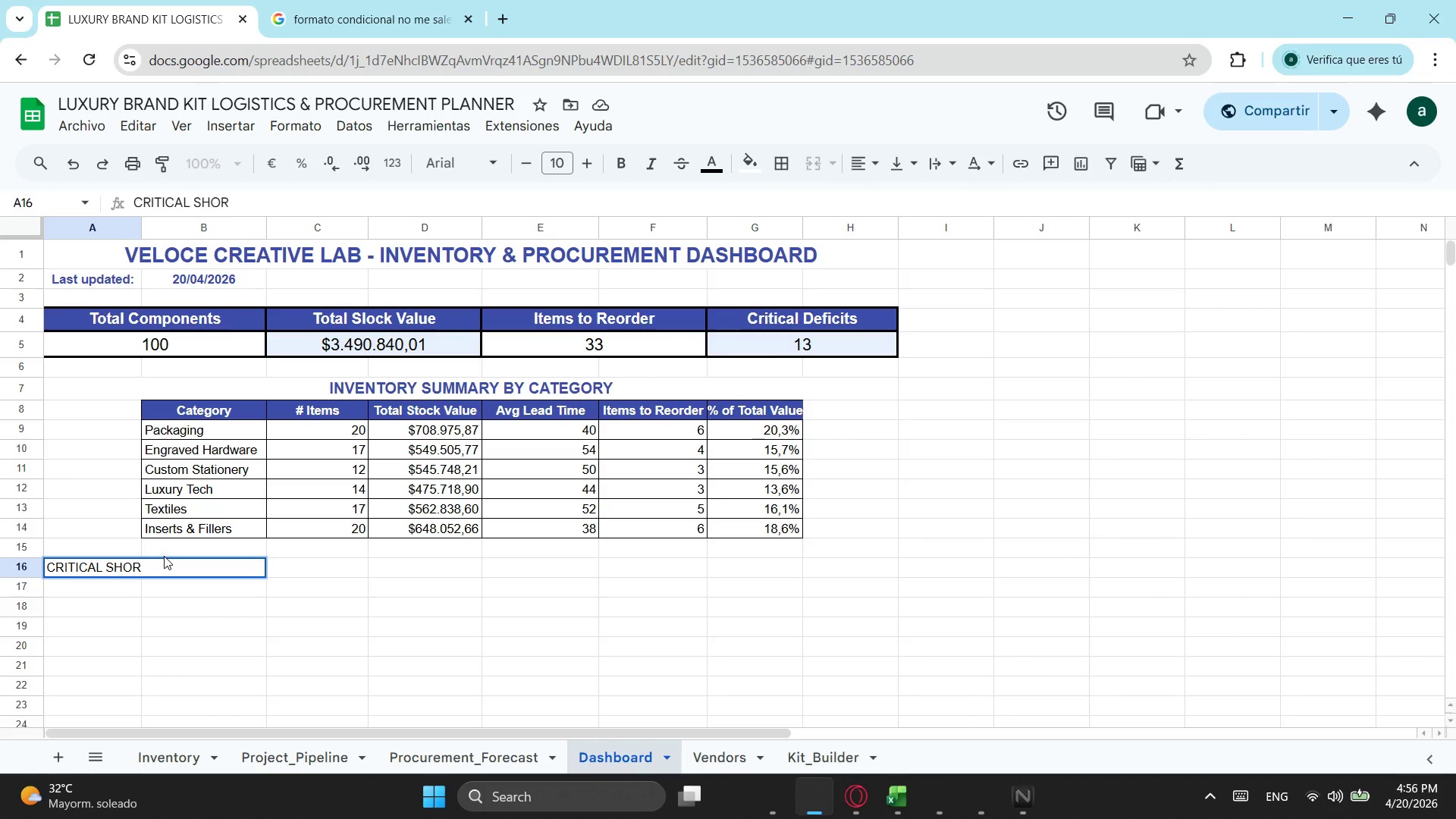 
type(TAGES - VENDOR TO CONTACT TODAT)
key(Backspace)
type(Y)
 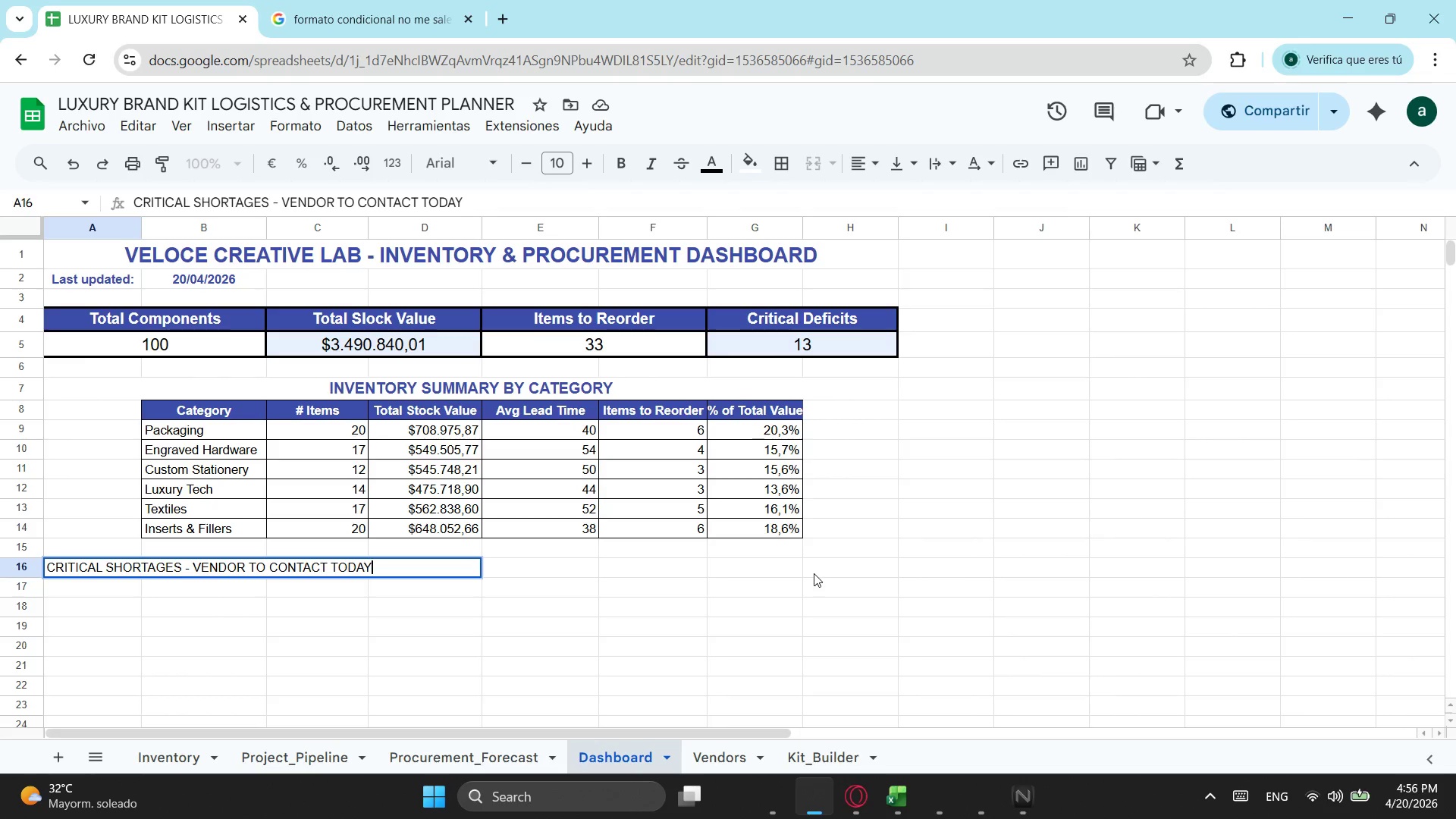 
left_click_drag(start_coordinate=[815, 572], to_coordinate=[89, 562])
 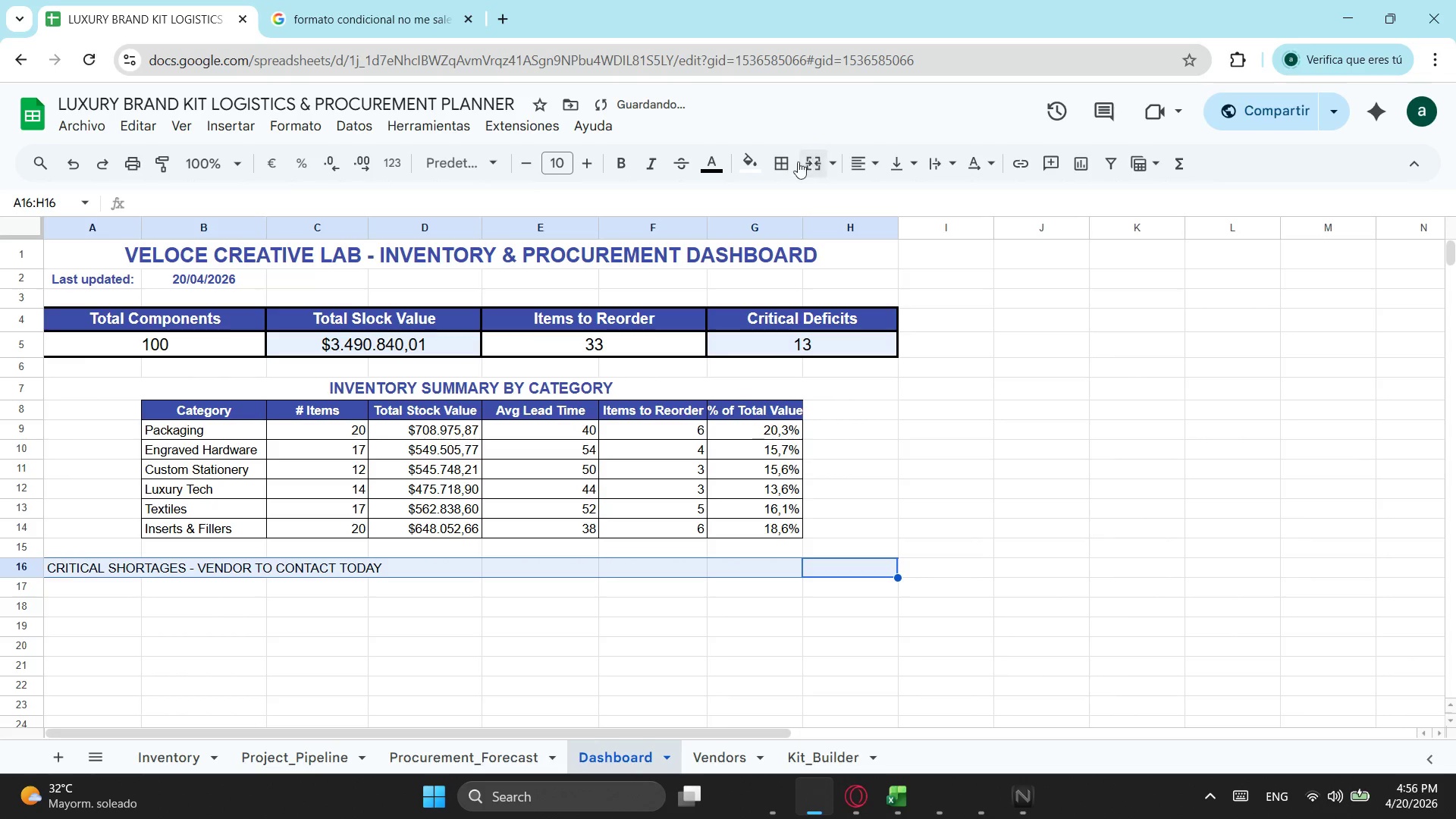 
left_click([801, 162])
 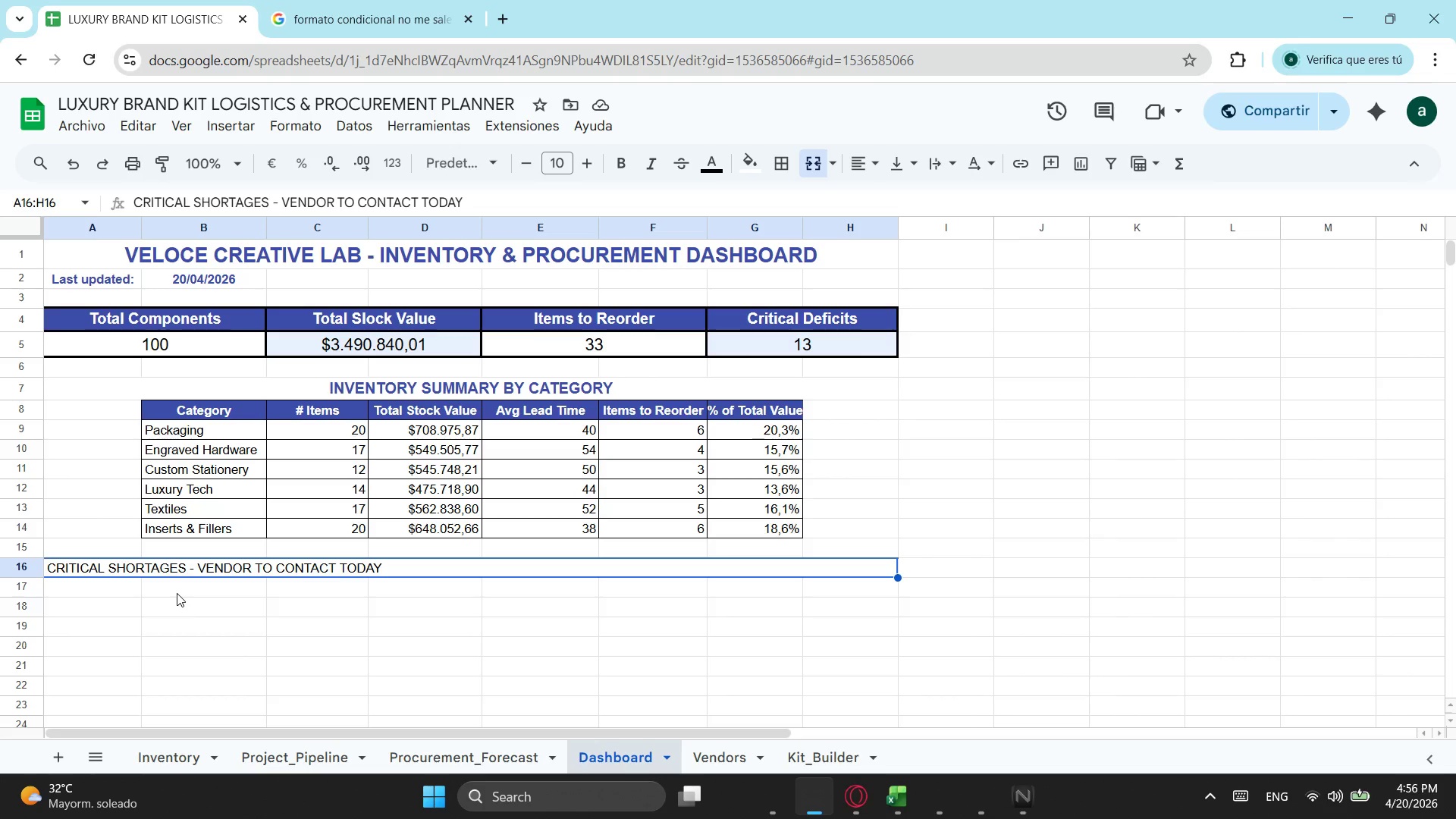 
wait(12.25)
 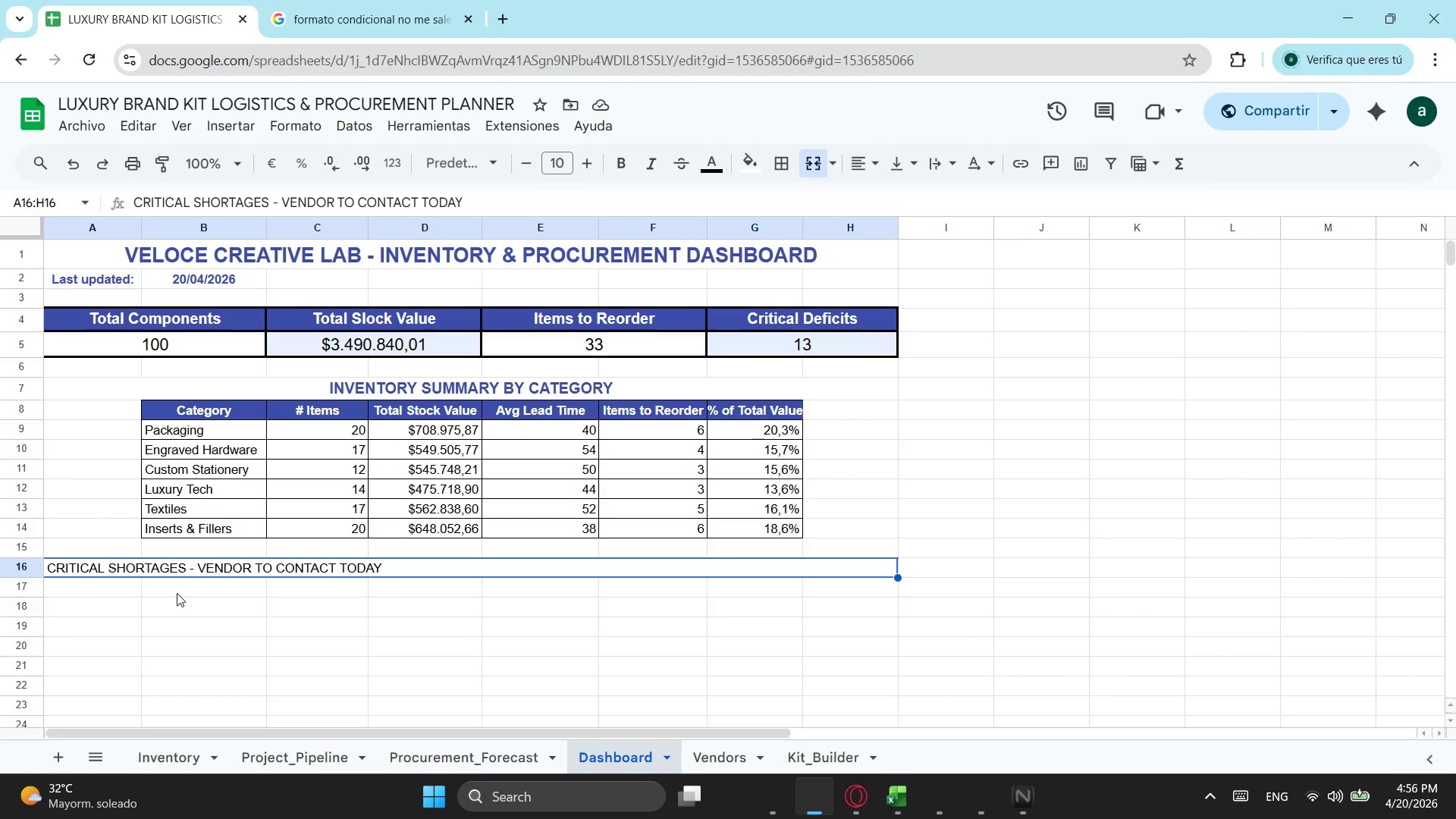 
left_click([95, 596])
 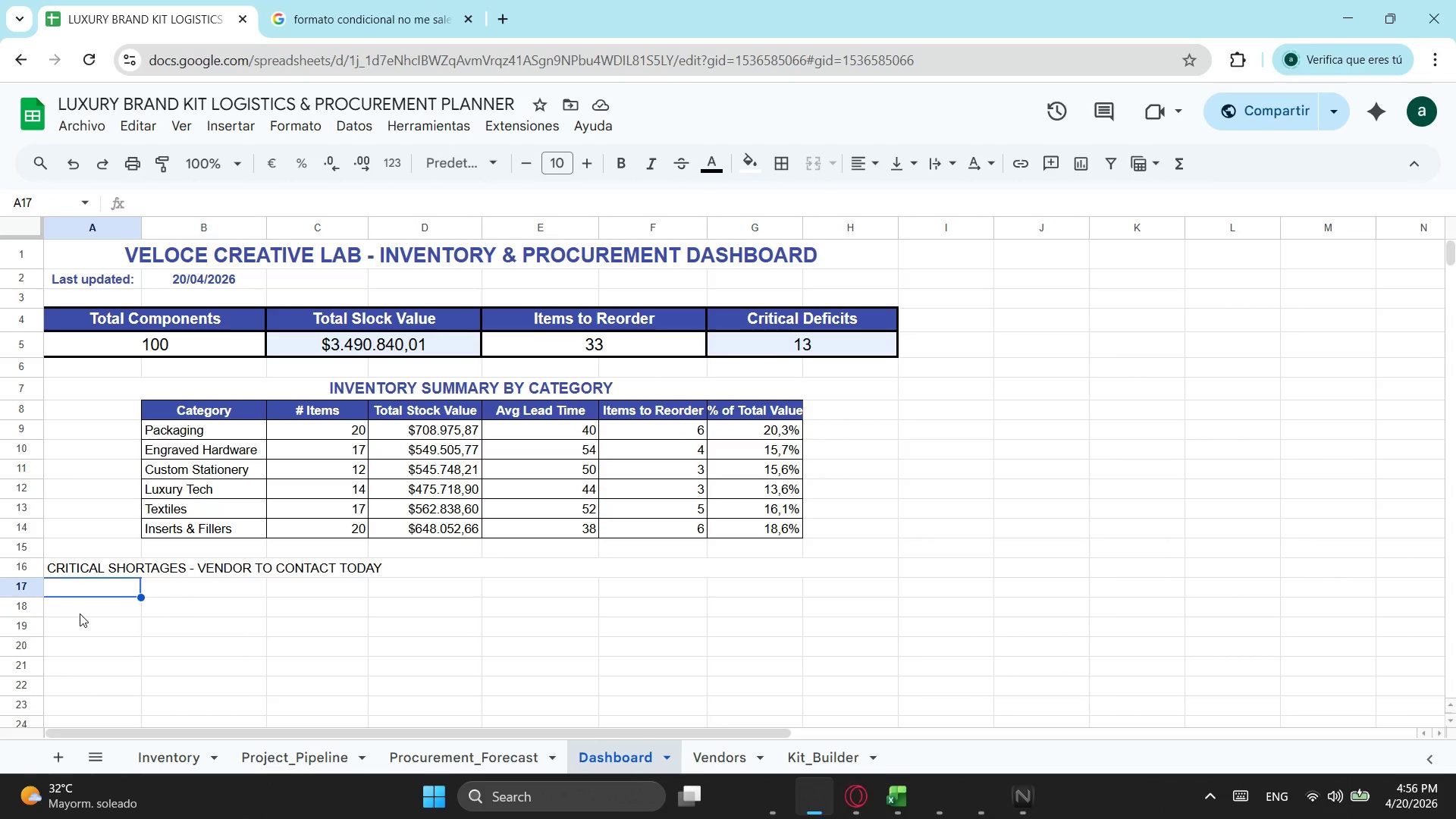 
left_click([80, 613])
 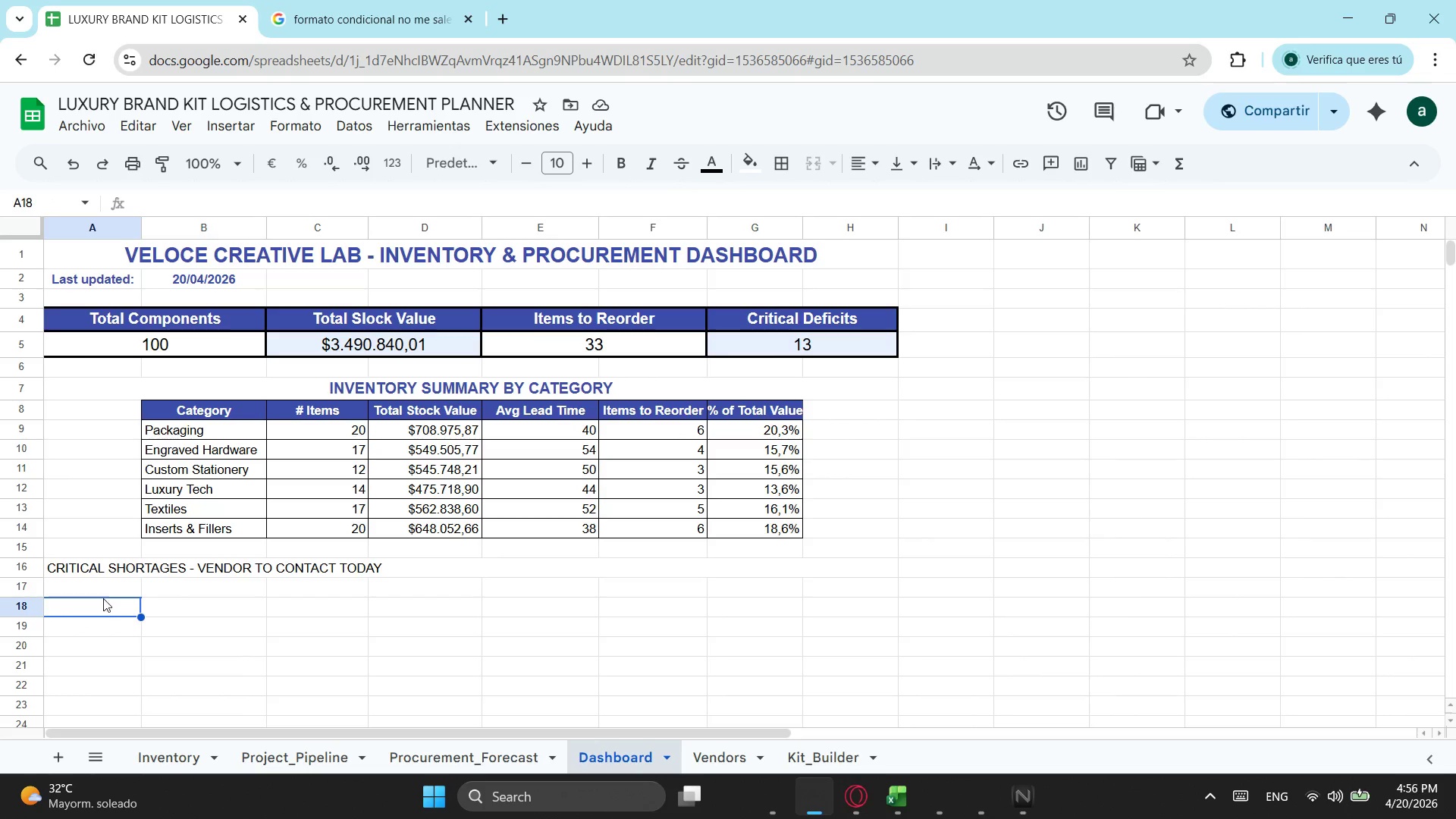 
left_click([102, 592])
 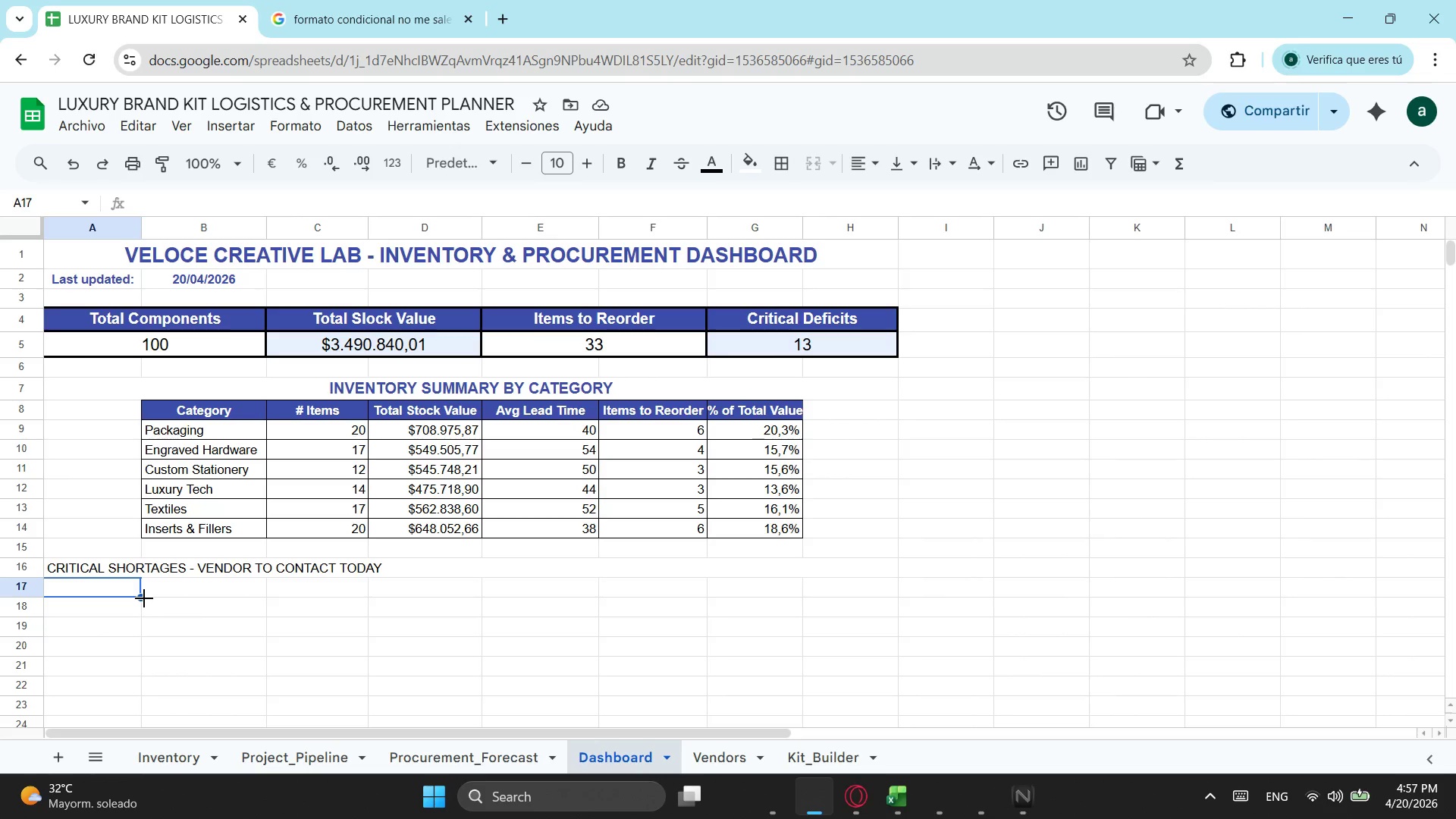 
type(CO)
key(Backspace)
key(Backspace)
type(co)
key(Backspace)
key(Backspace)
type(Componet ID)
key(Tab)
type(Compone)
 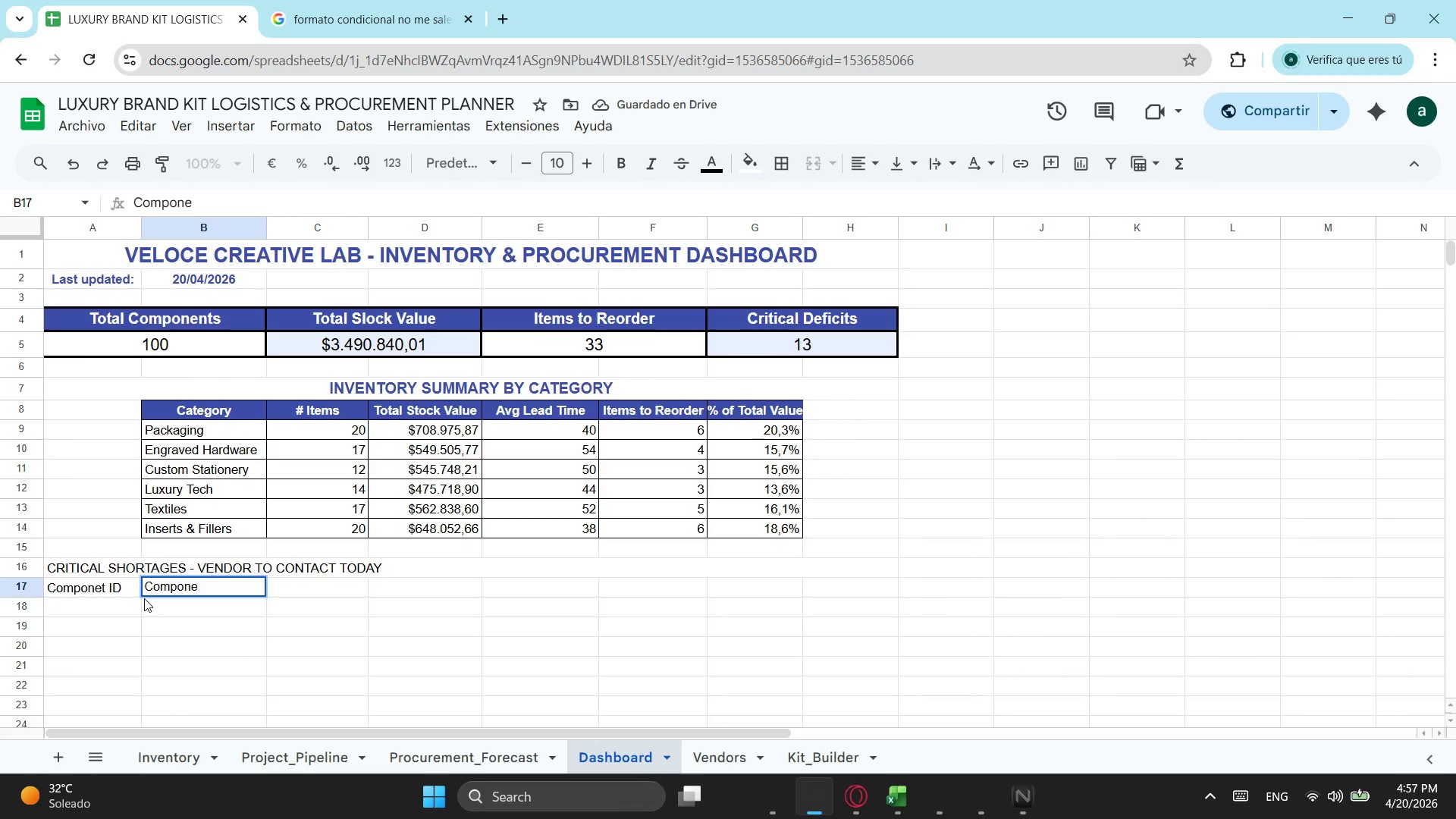 
wait(5.53)
 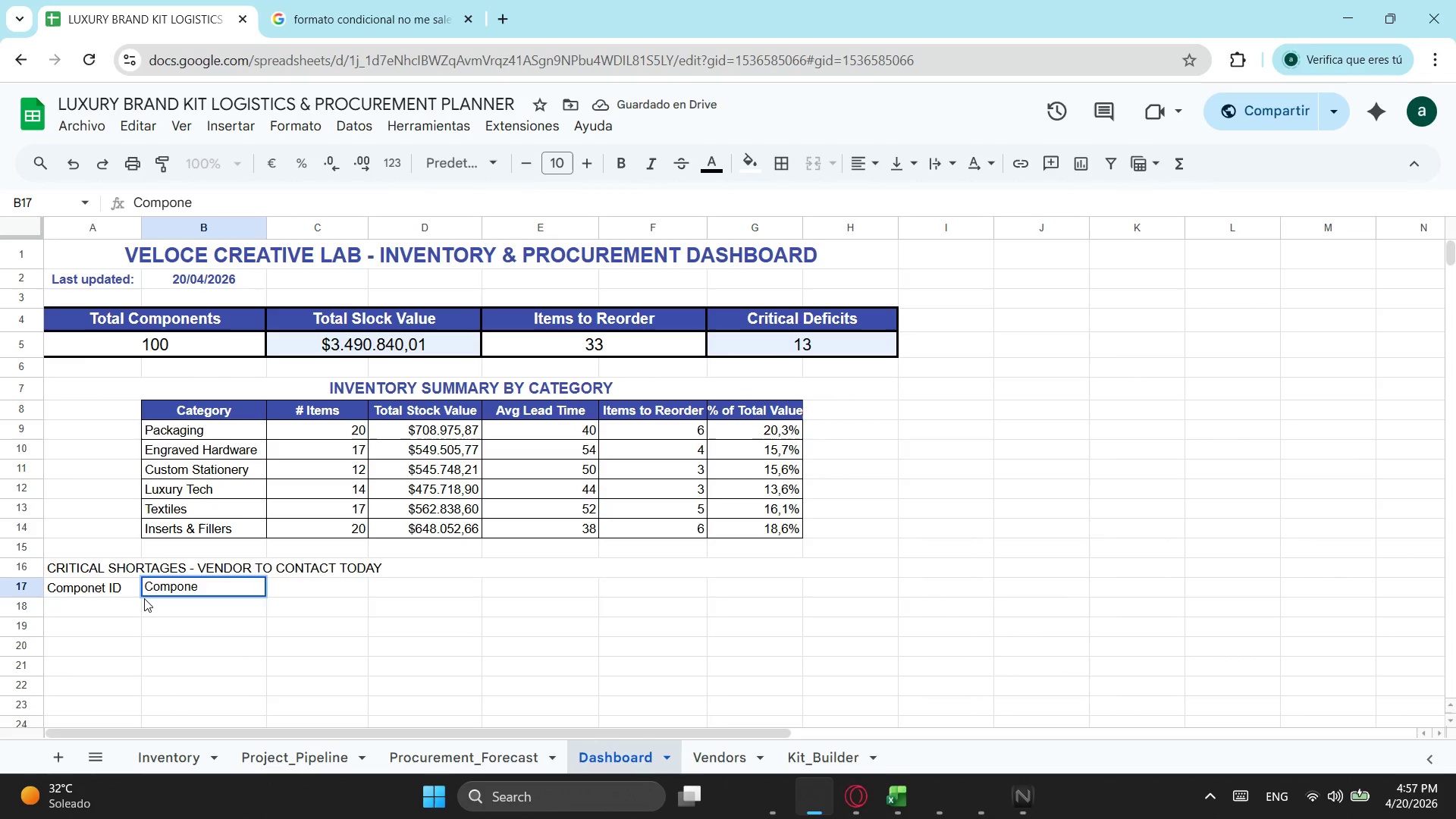 
type(nt Name)
key(Tab)
type(Categort)
key(Backspace)
type(y)
key(Tab)
 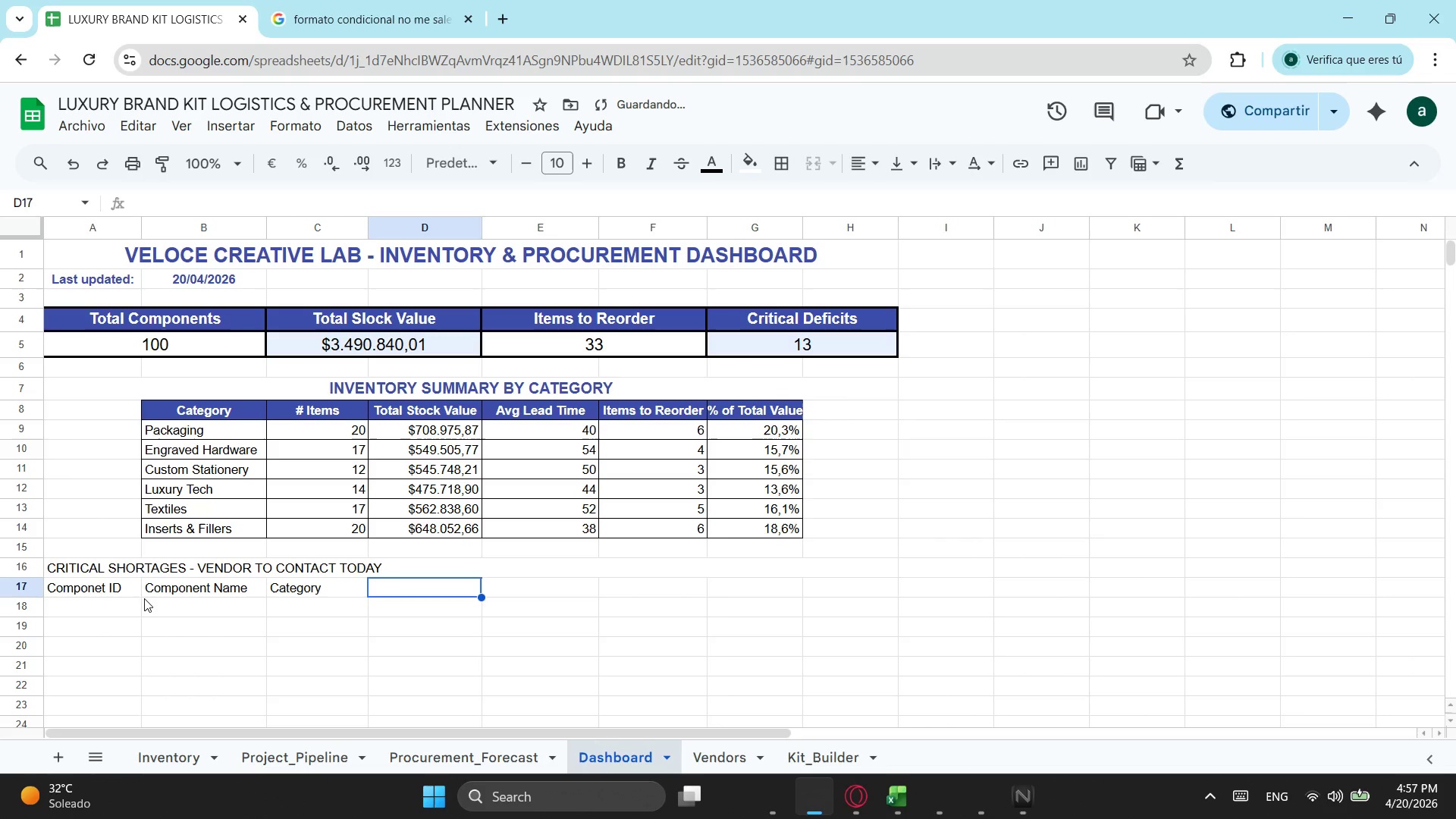 
type(v)
key(Backspace)
type(Vendor)
key(Tab)
type(Available Stock)
key(Tab)
type(Reorder Point)
key(Tab)
 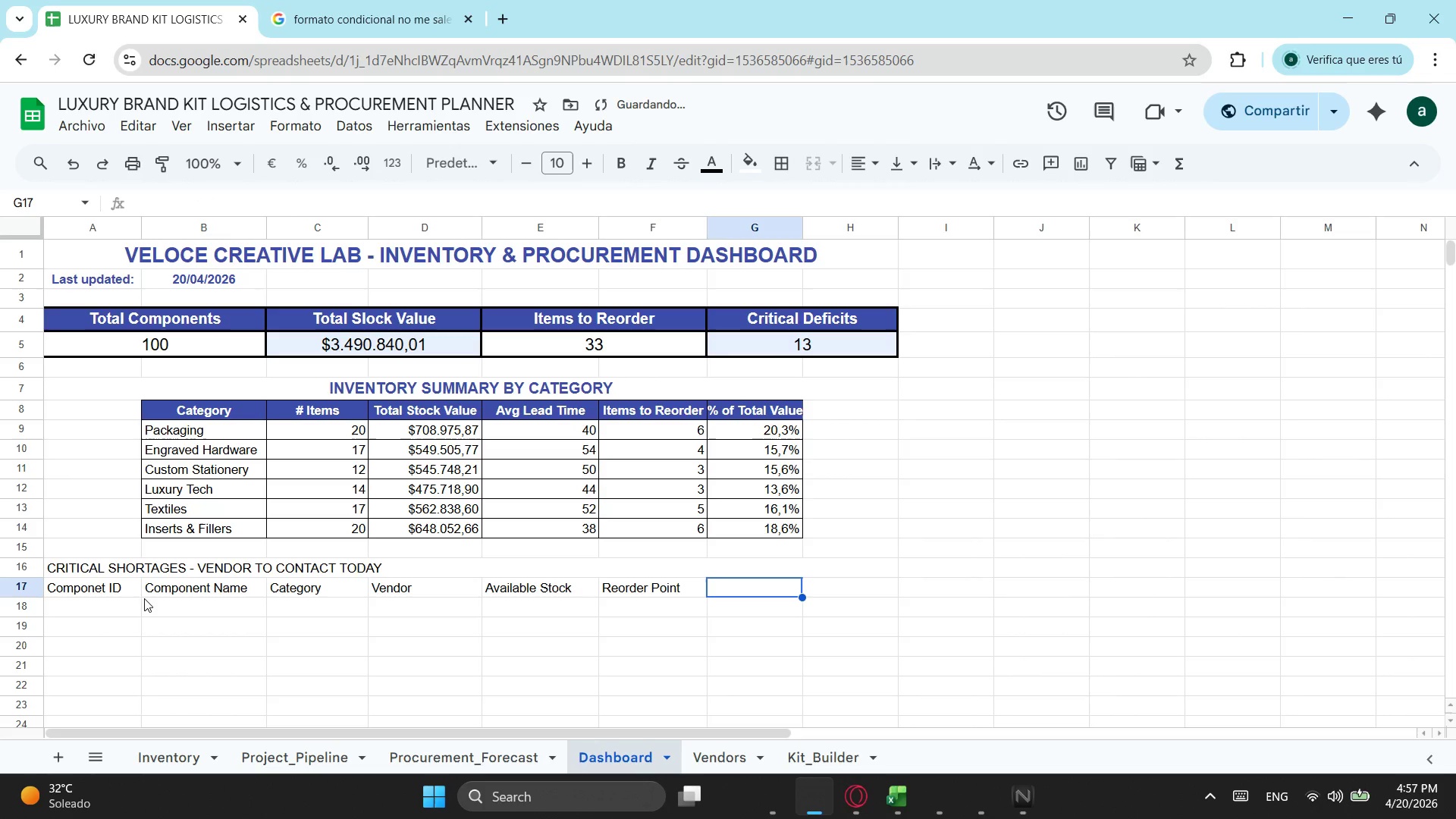 
type(Suggested Order Qty)
key(Tab)
 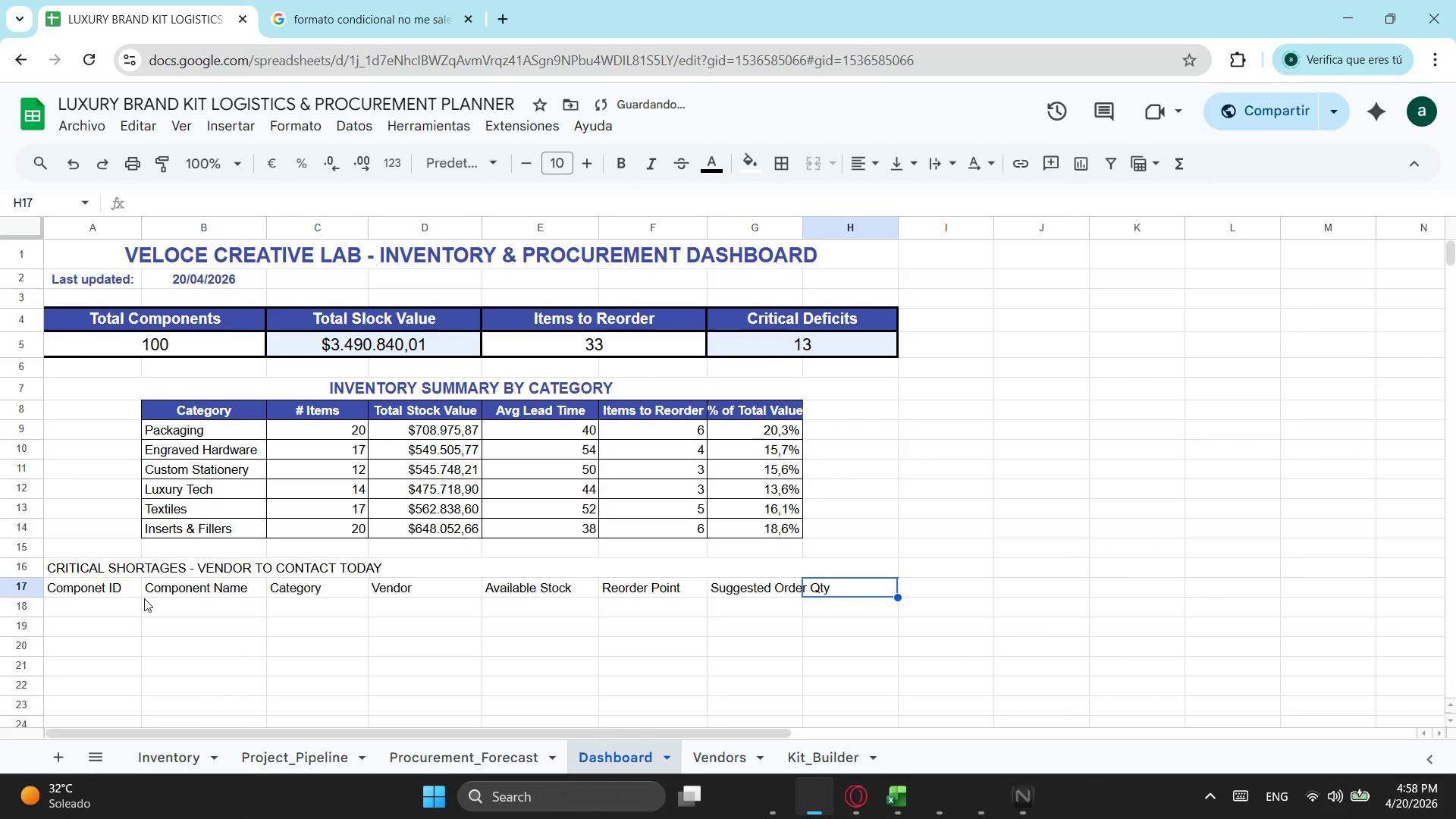 
type(Est. Order cost)
 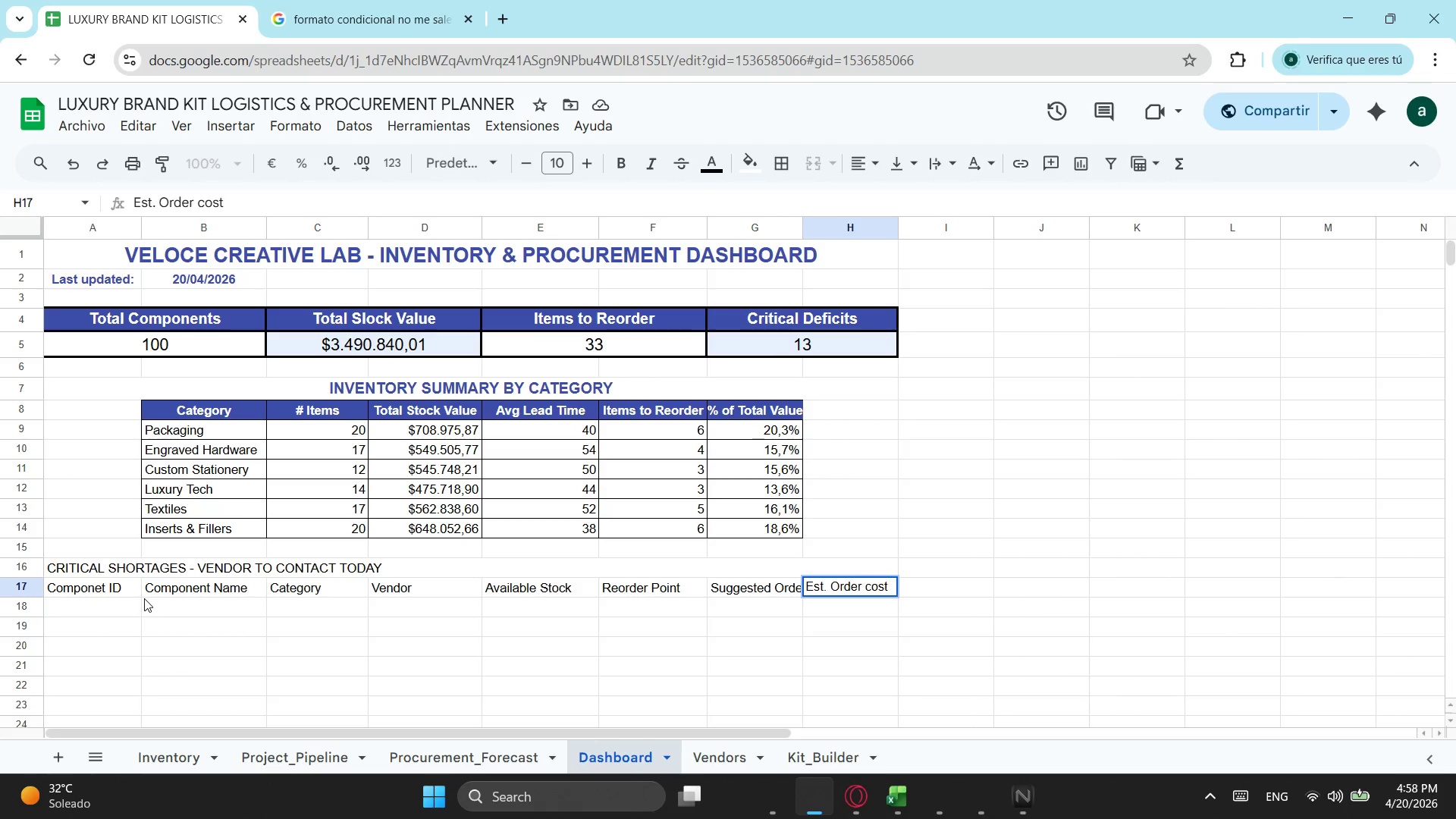 
key(Enter)
 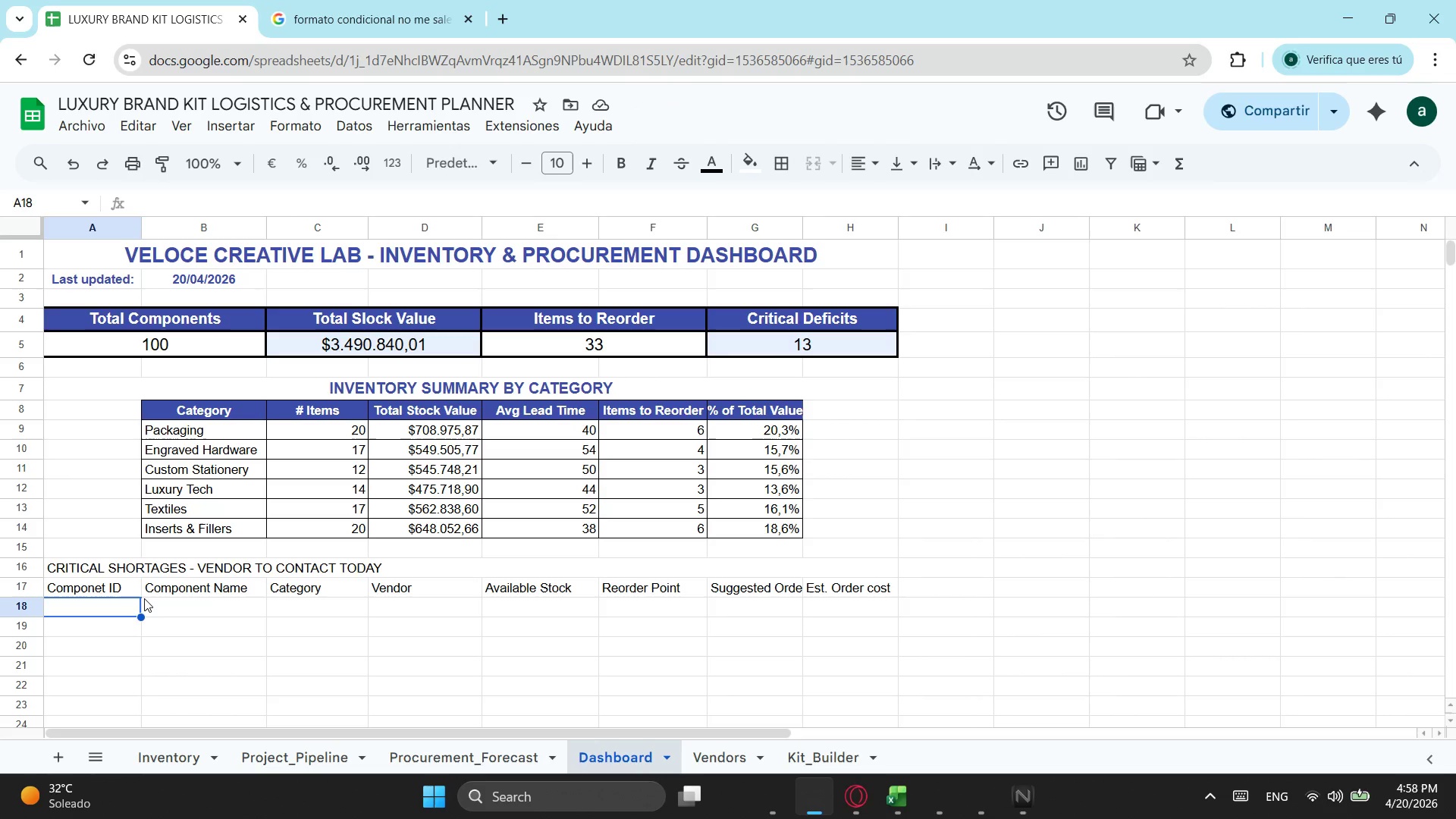 
wait(14.86)
 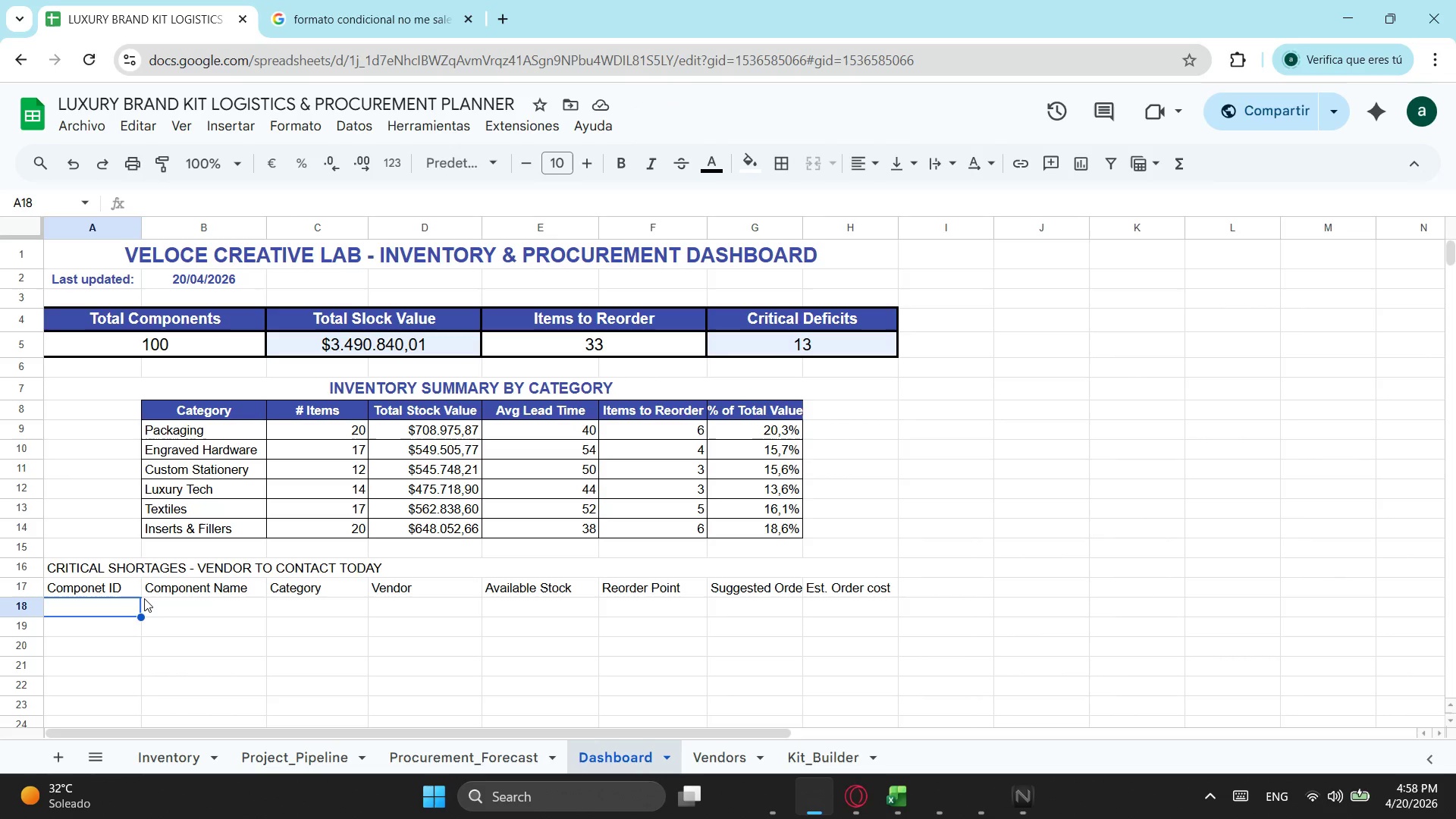 
left_click_drag(start_coordinate=[800, 222], to_coordinate=[814, 222])
 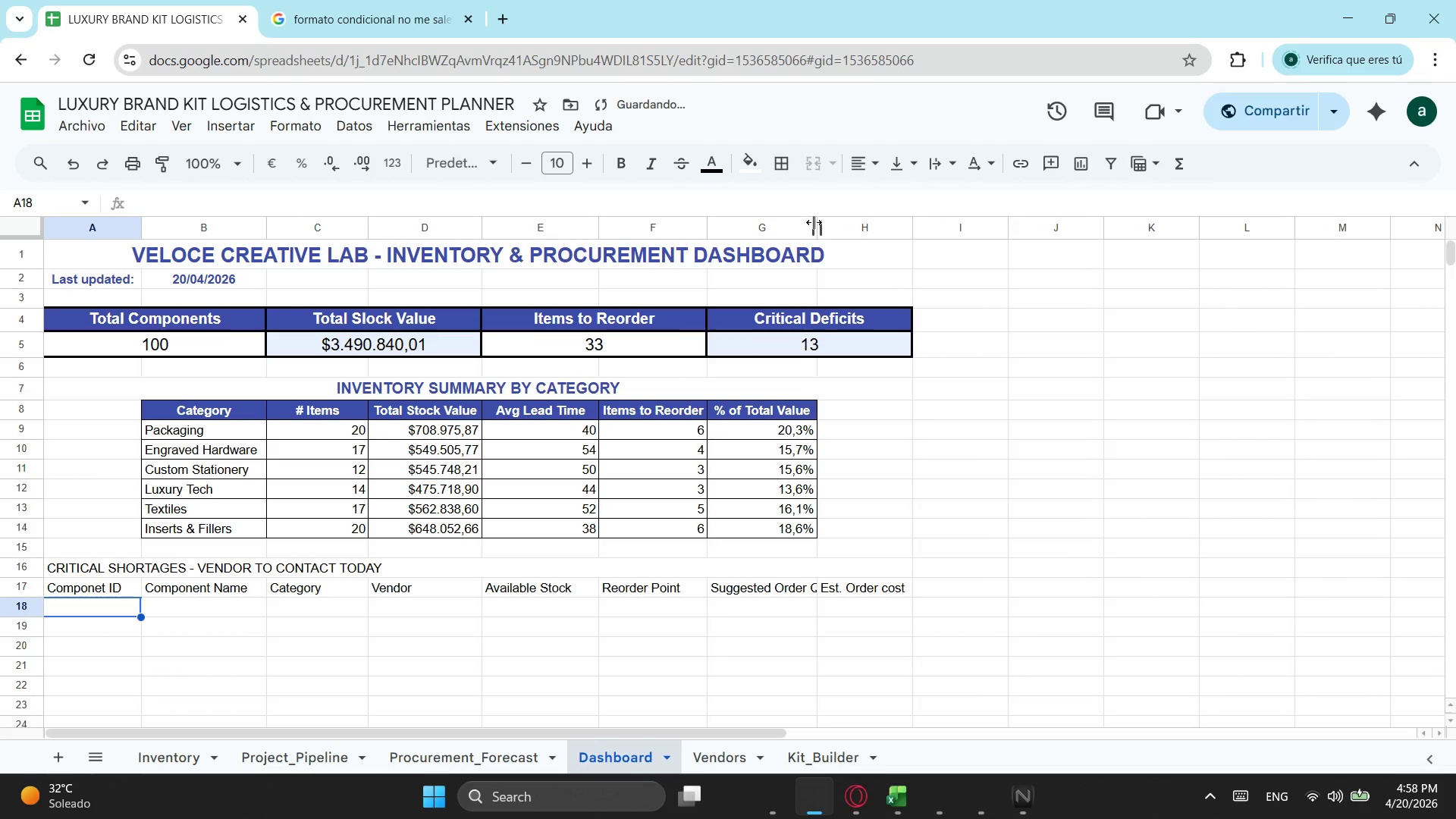 
left_click_drag(start_coordinate=[814, 222], to_coordinate=[833, 227])
 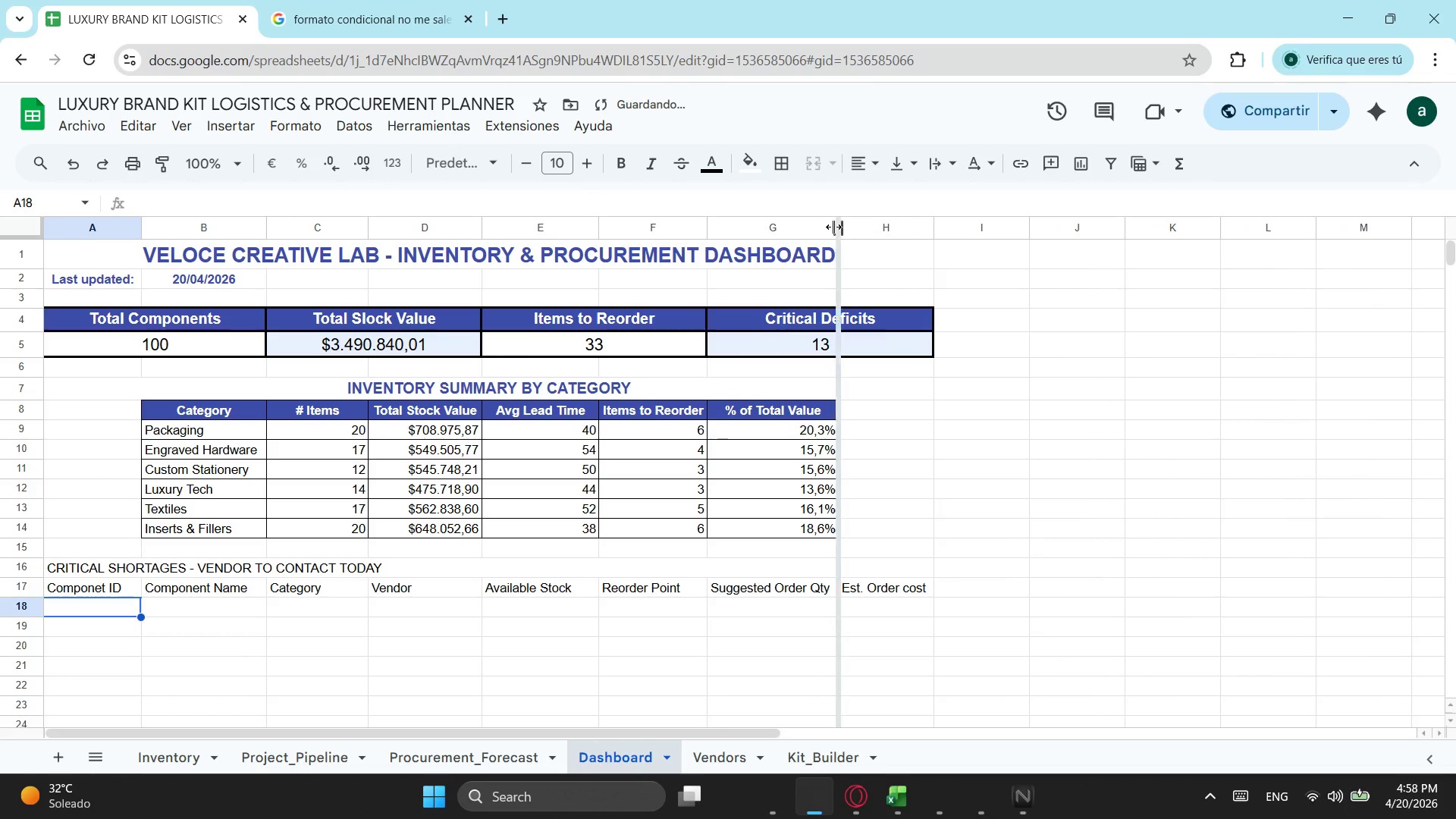 
left_click_drag(start_coordinate=[833, 227], to_coordinate=[834, 231])
 